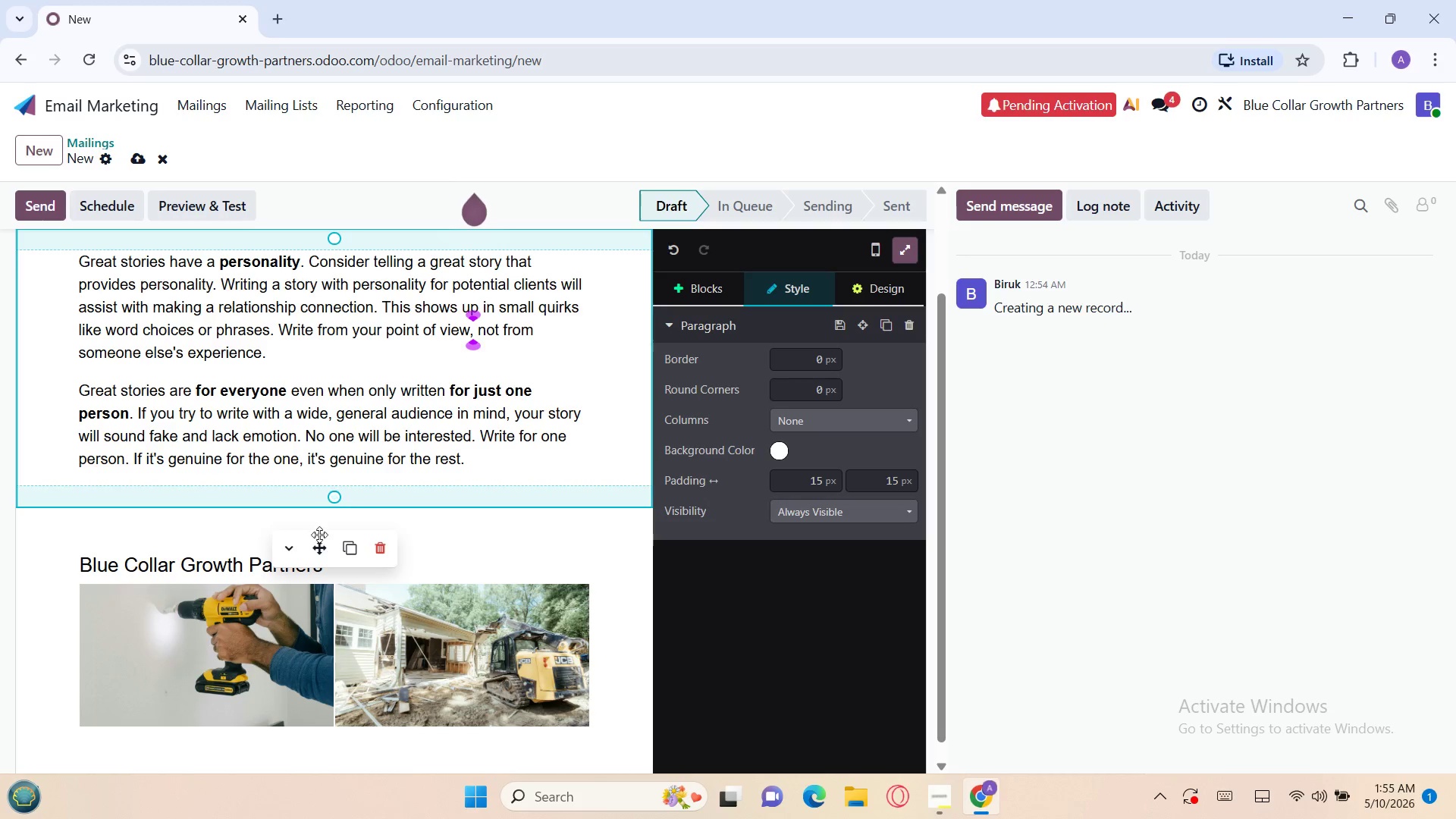 
left_click_drag(start_coordinate=[321, 544], to_coordinate=[311, 667])
 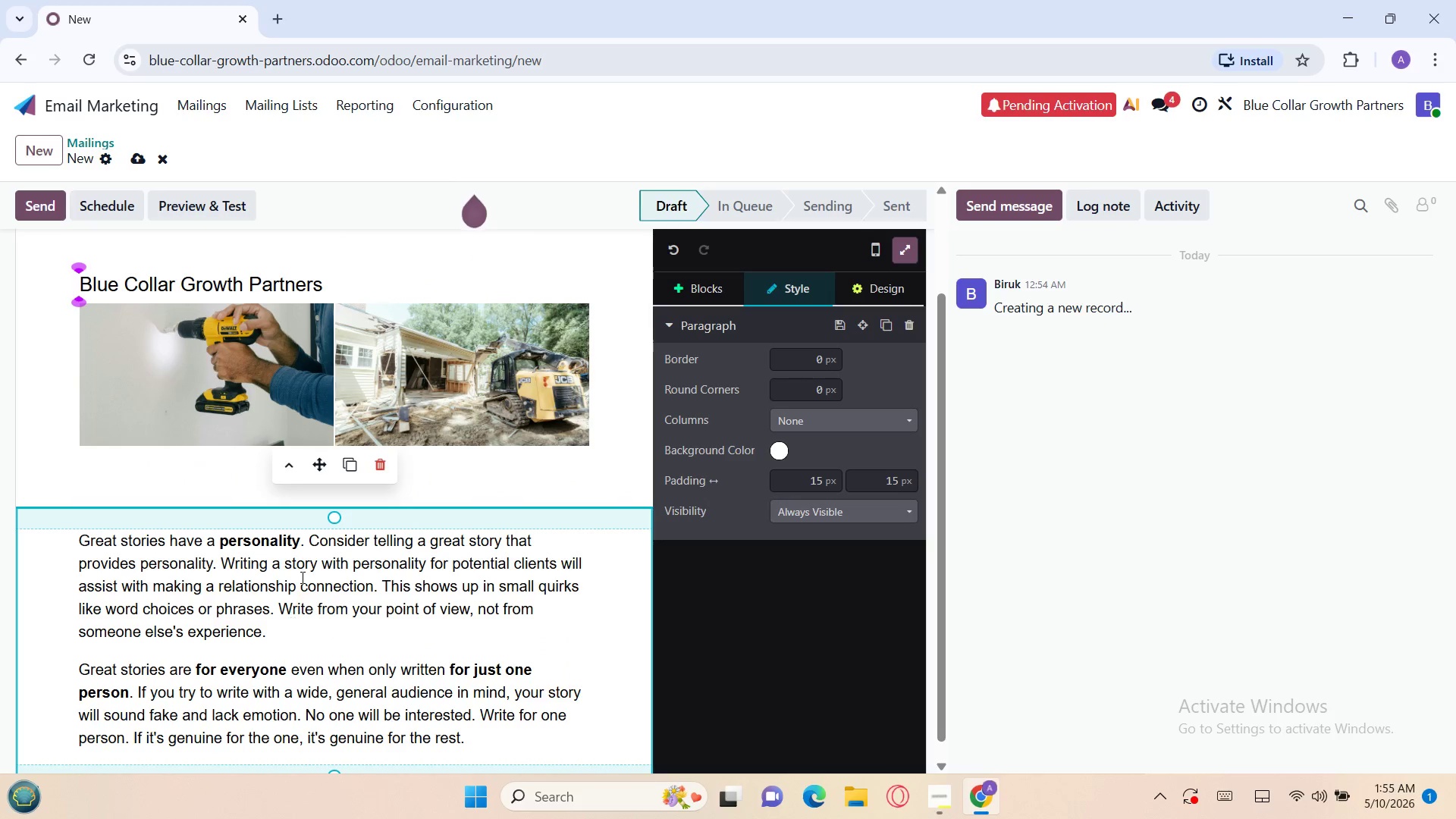 
wait(5.17)
 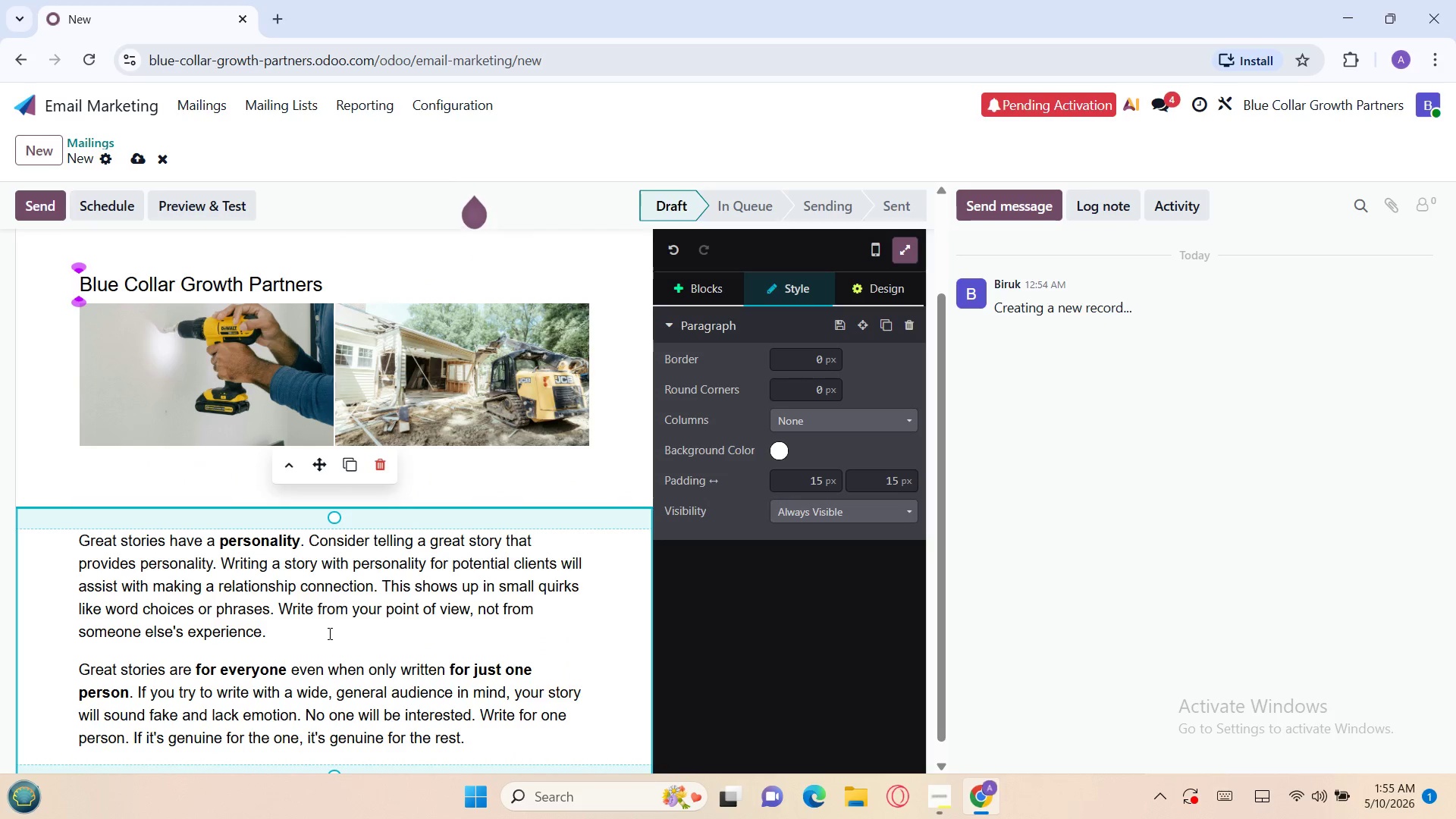 
left_click([294, 561])
 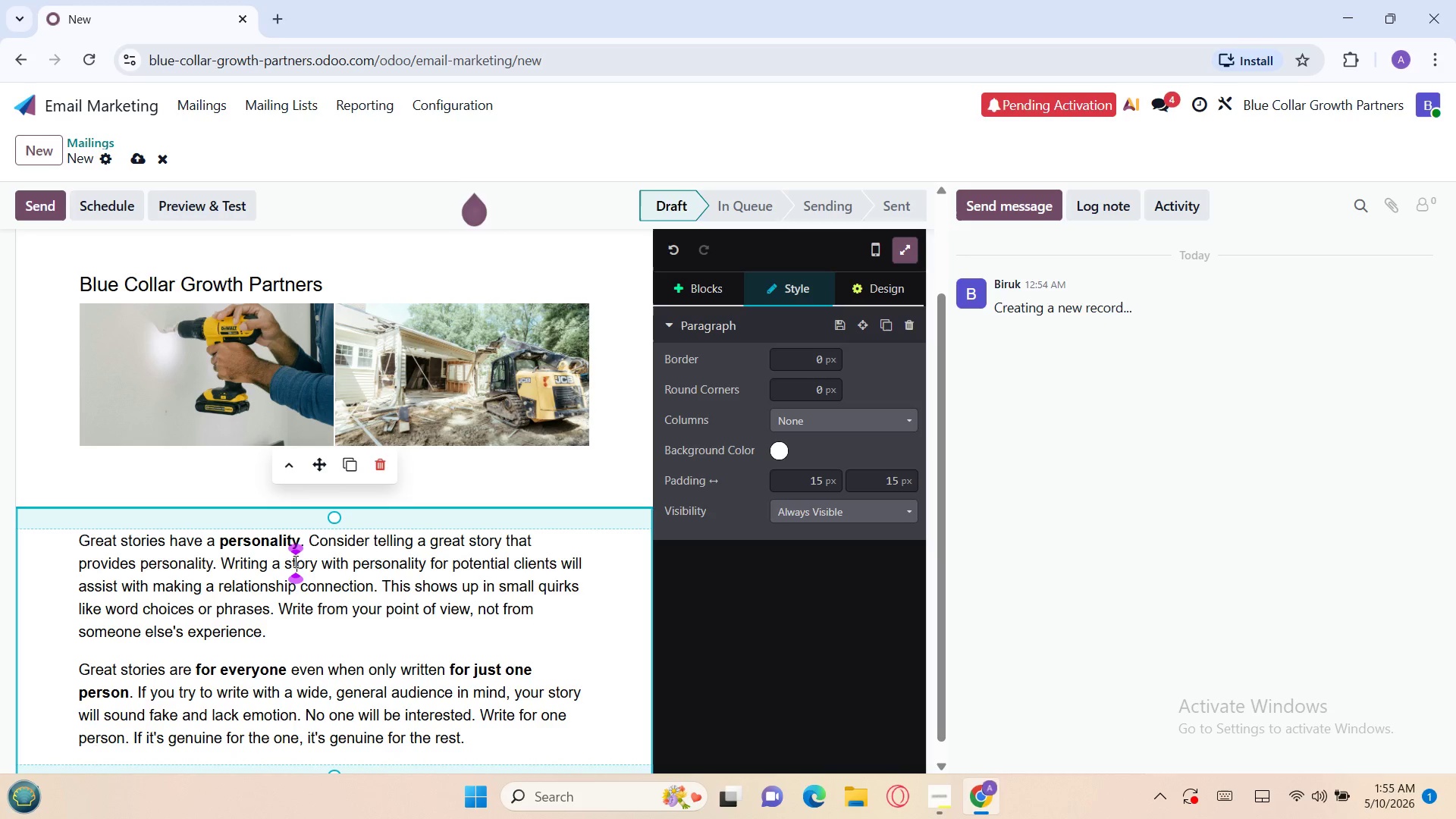 
wait(6.62)
 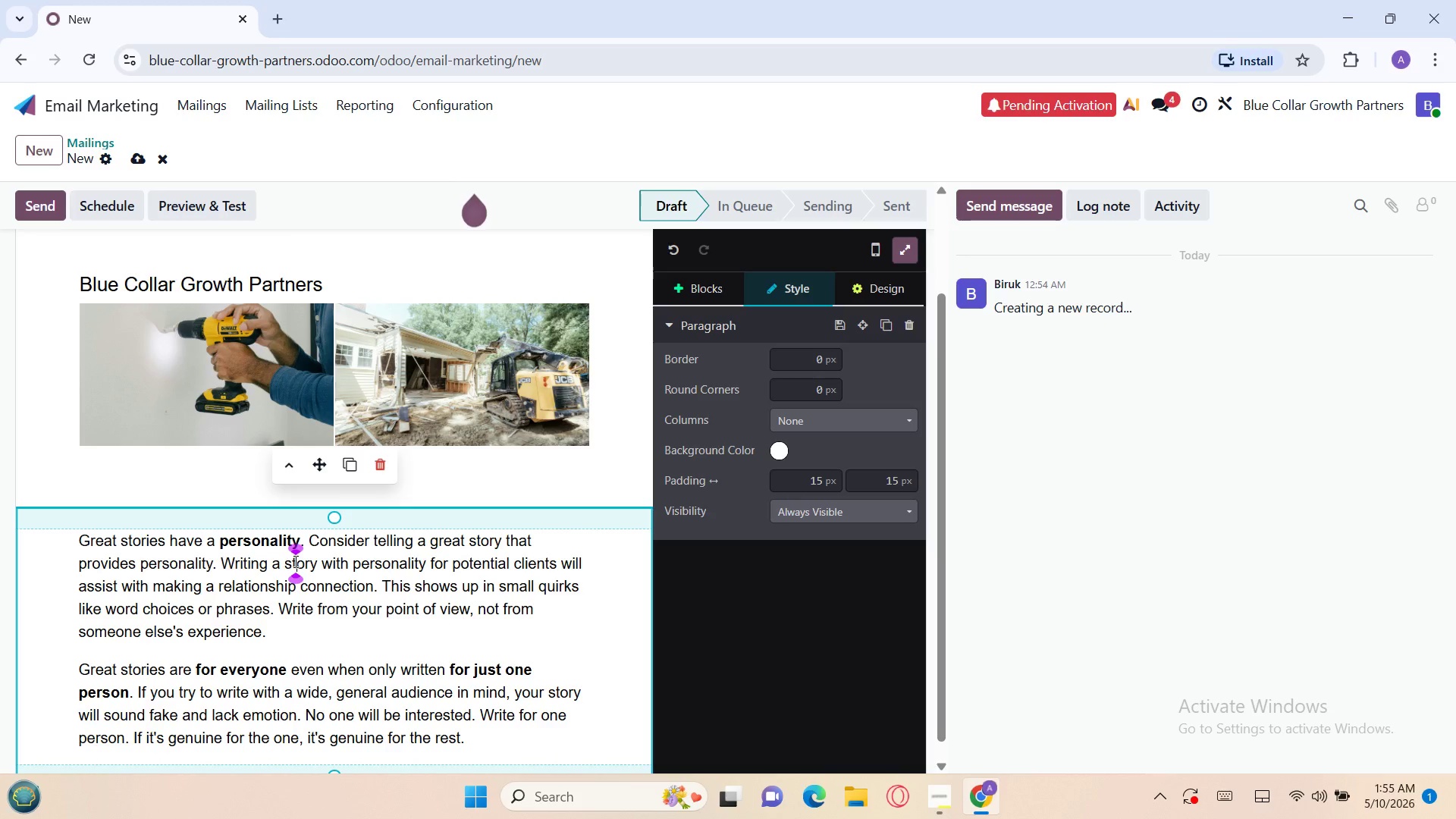 
key(Control+A)
 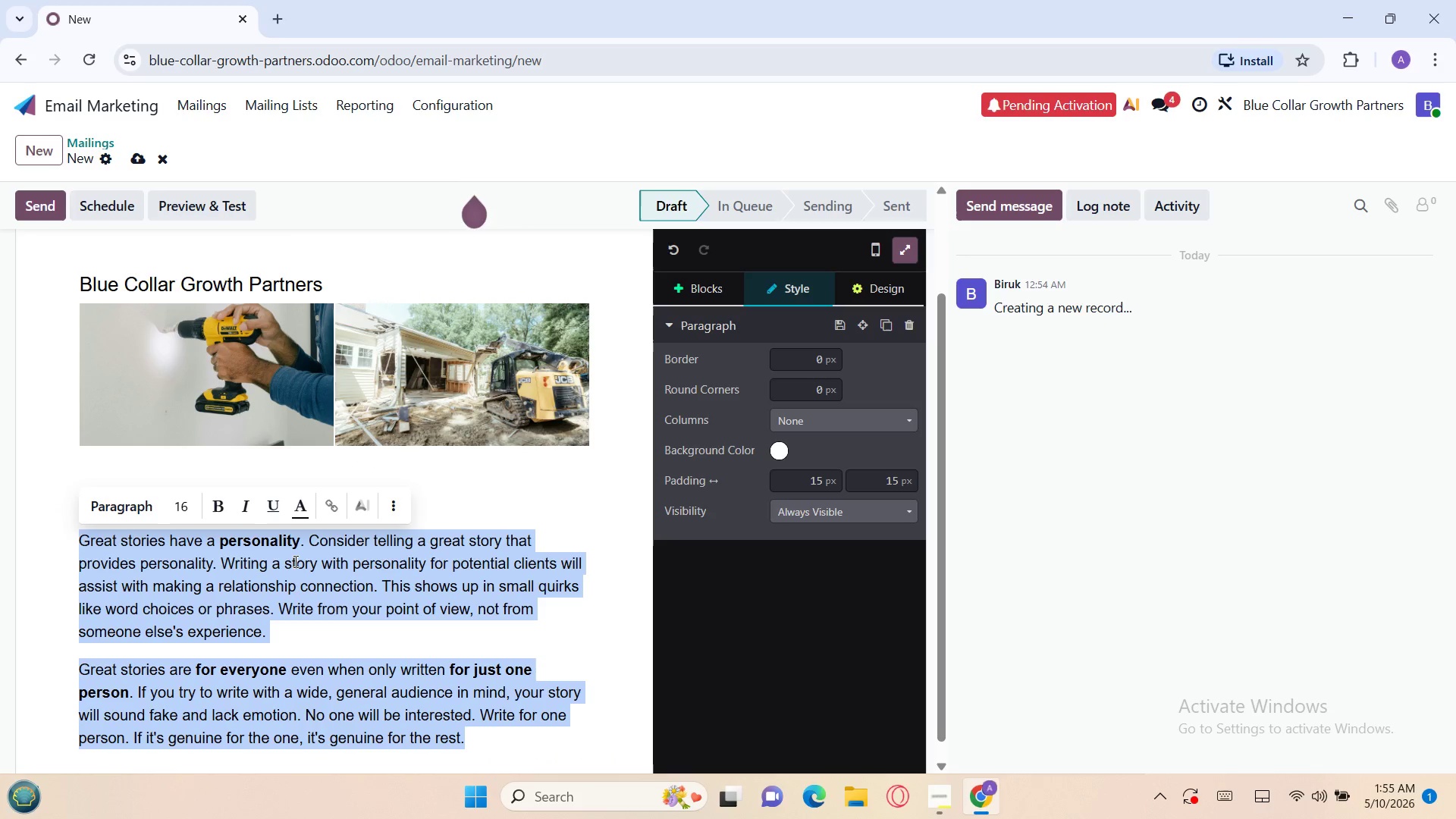 
key(Backspace)
 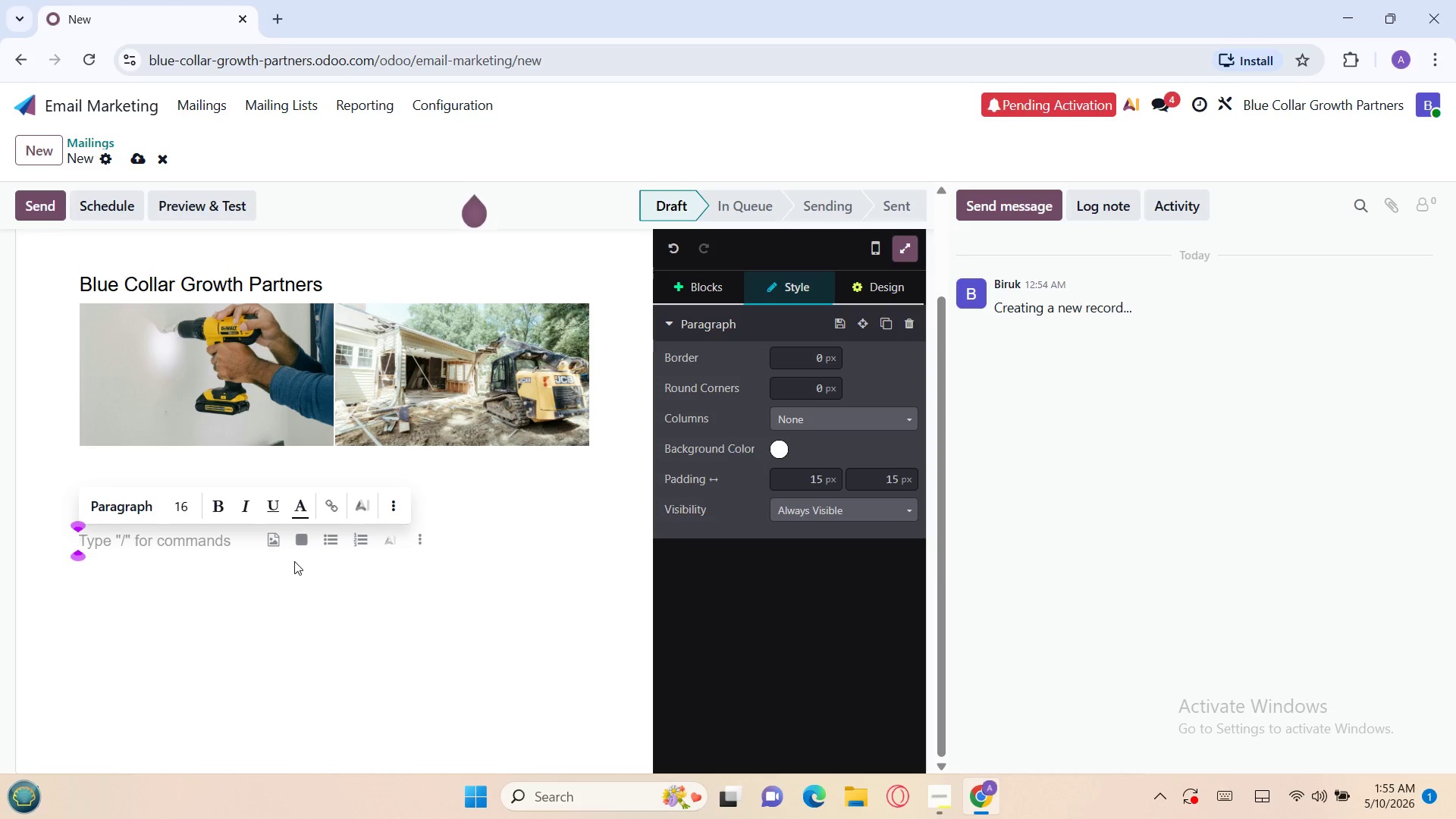 
wait(15.69)
 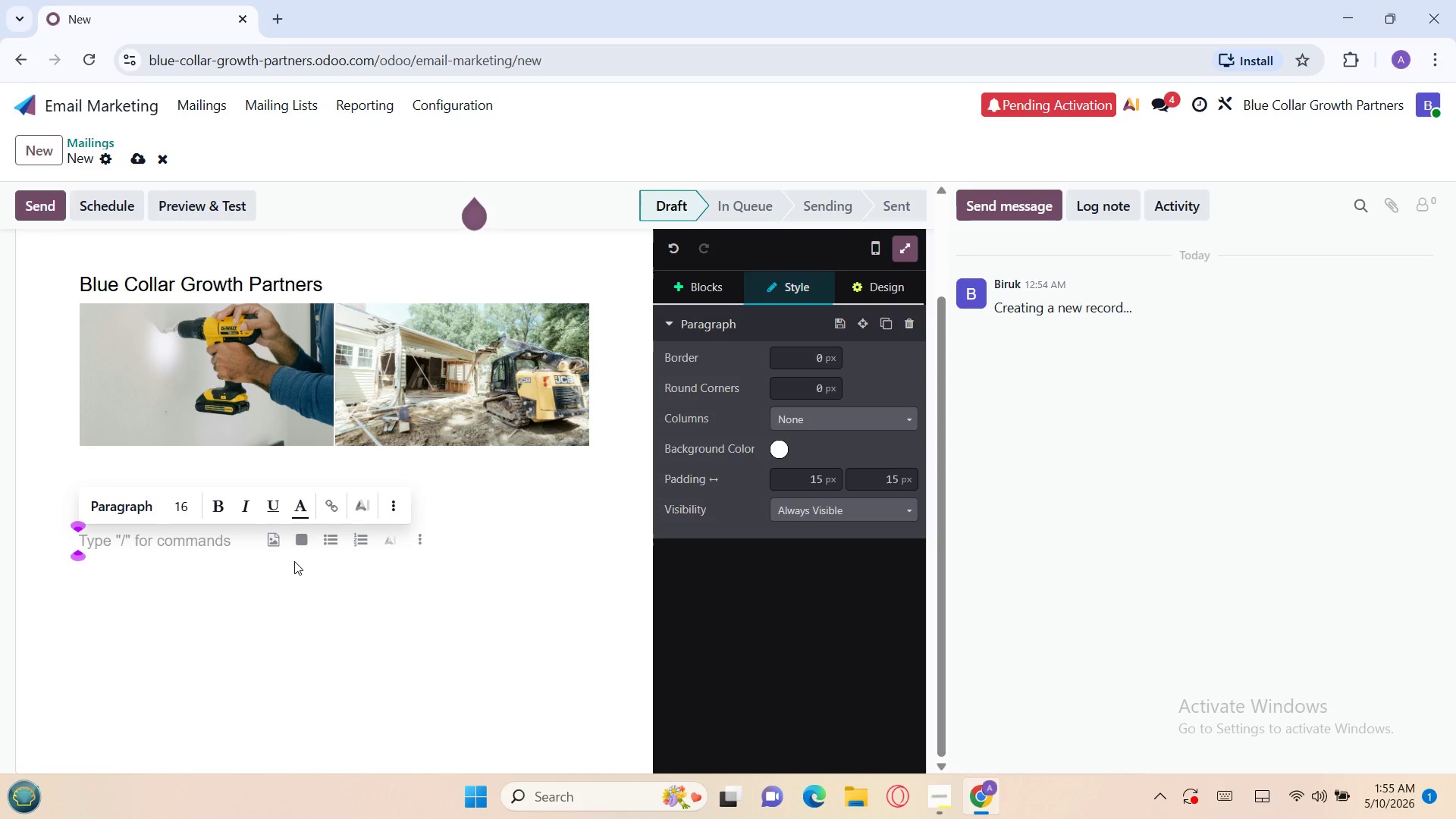 
type(Small Problems Become E)
 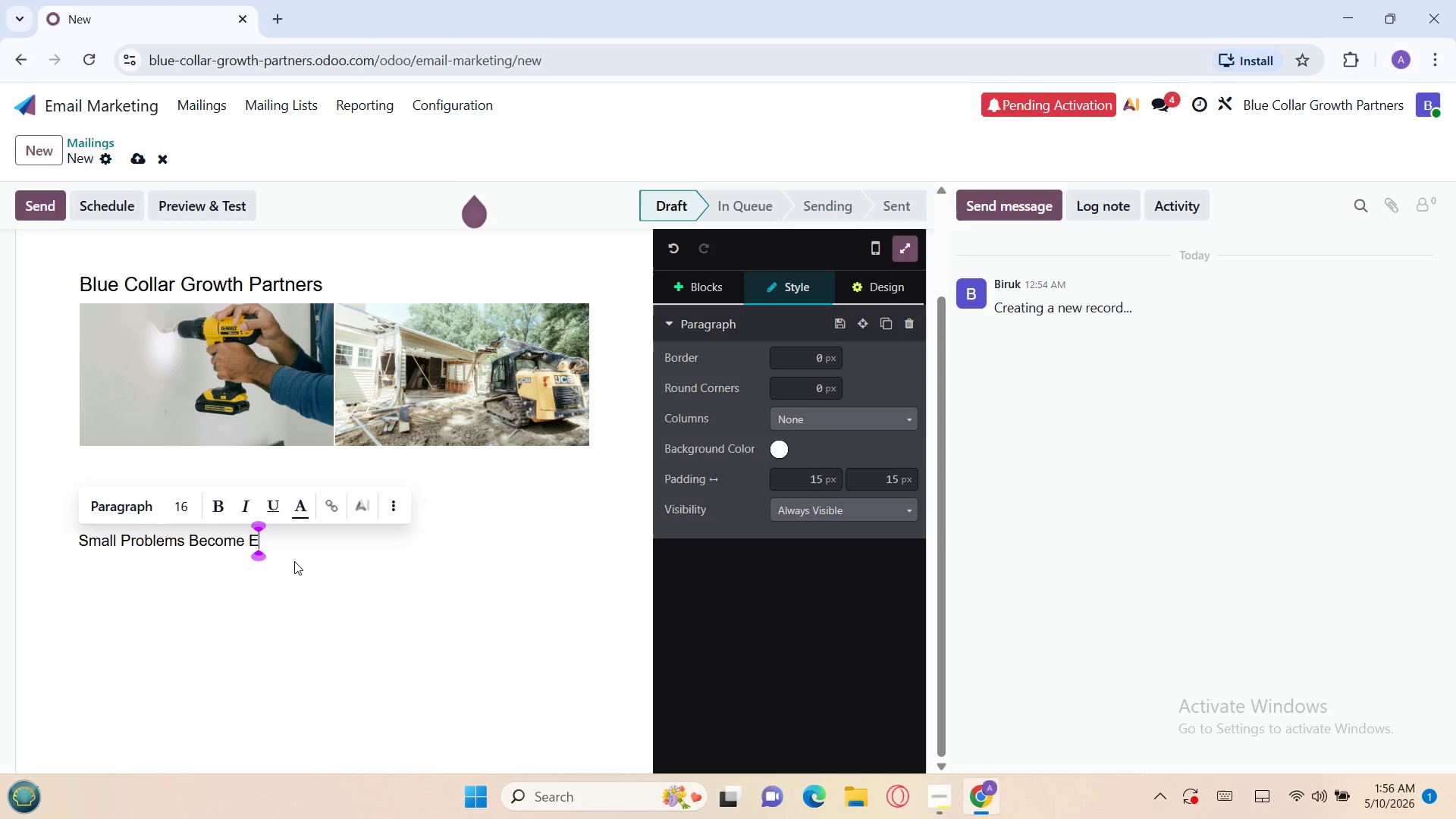 
key(X)
 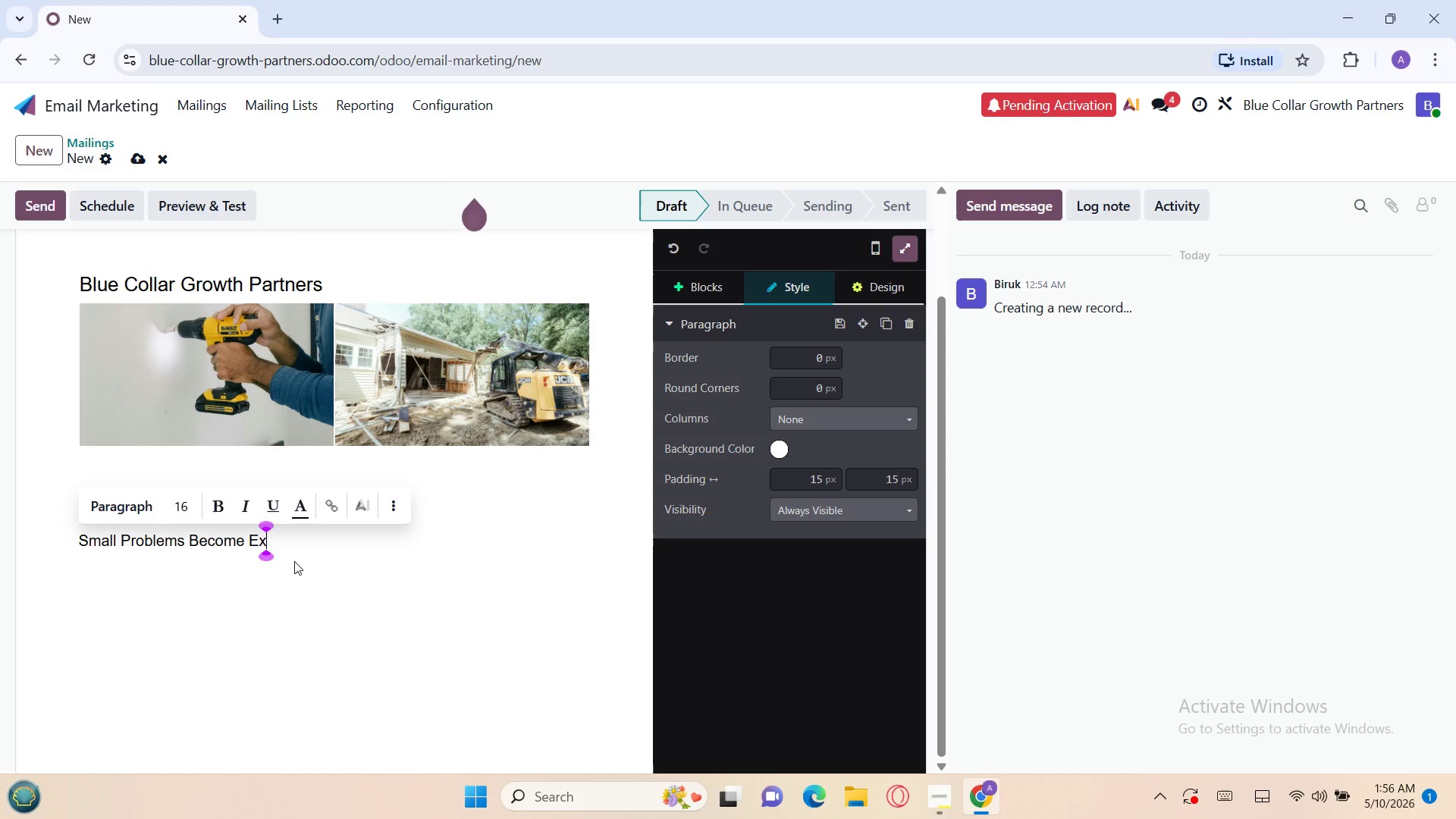 
type(pen)
 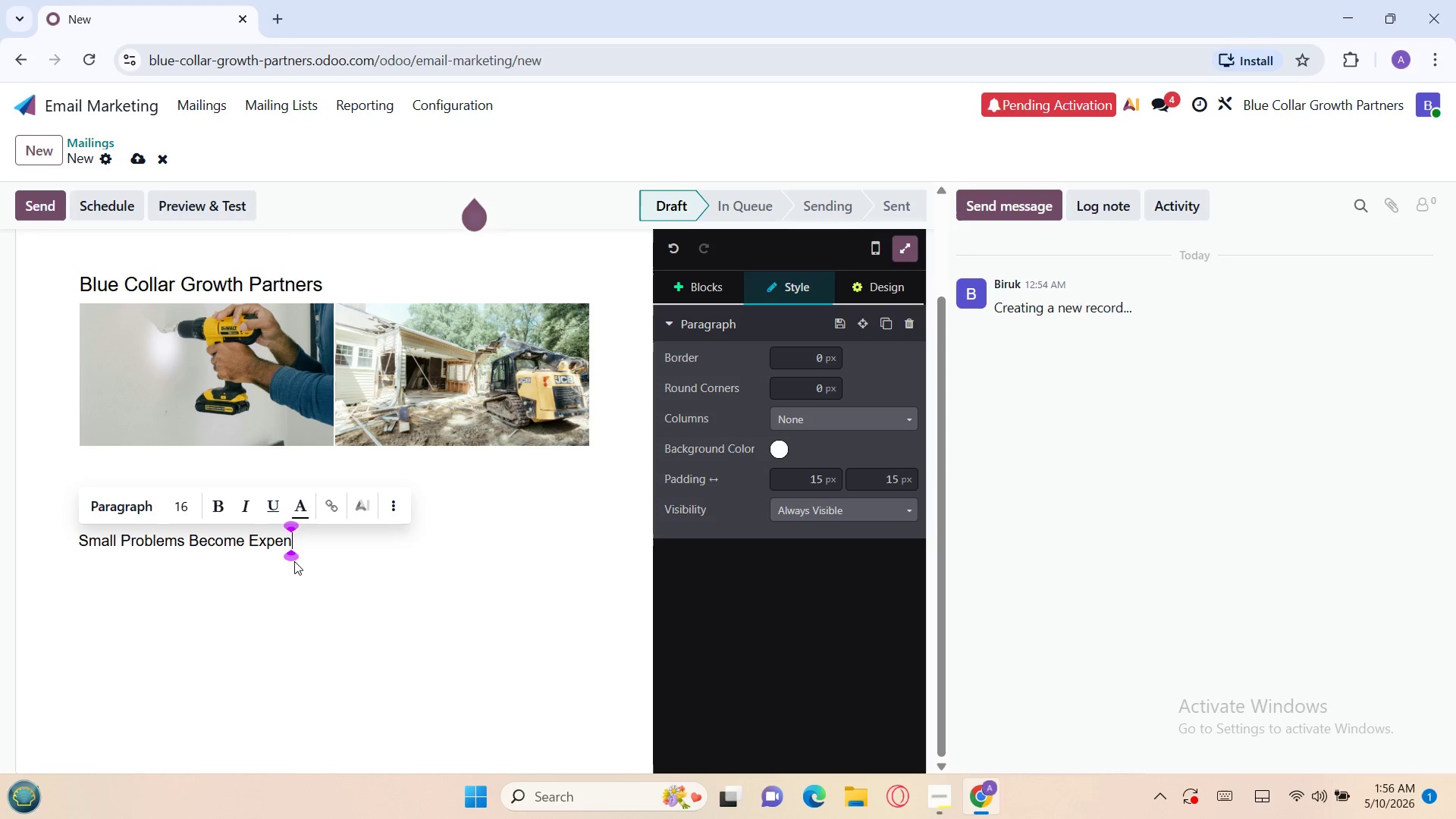 
type(sive Fast)
 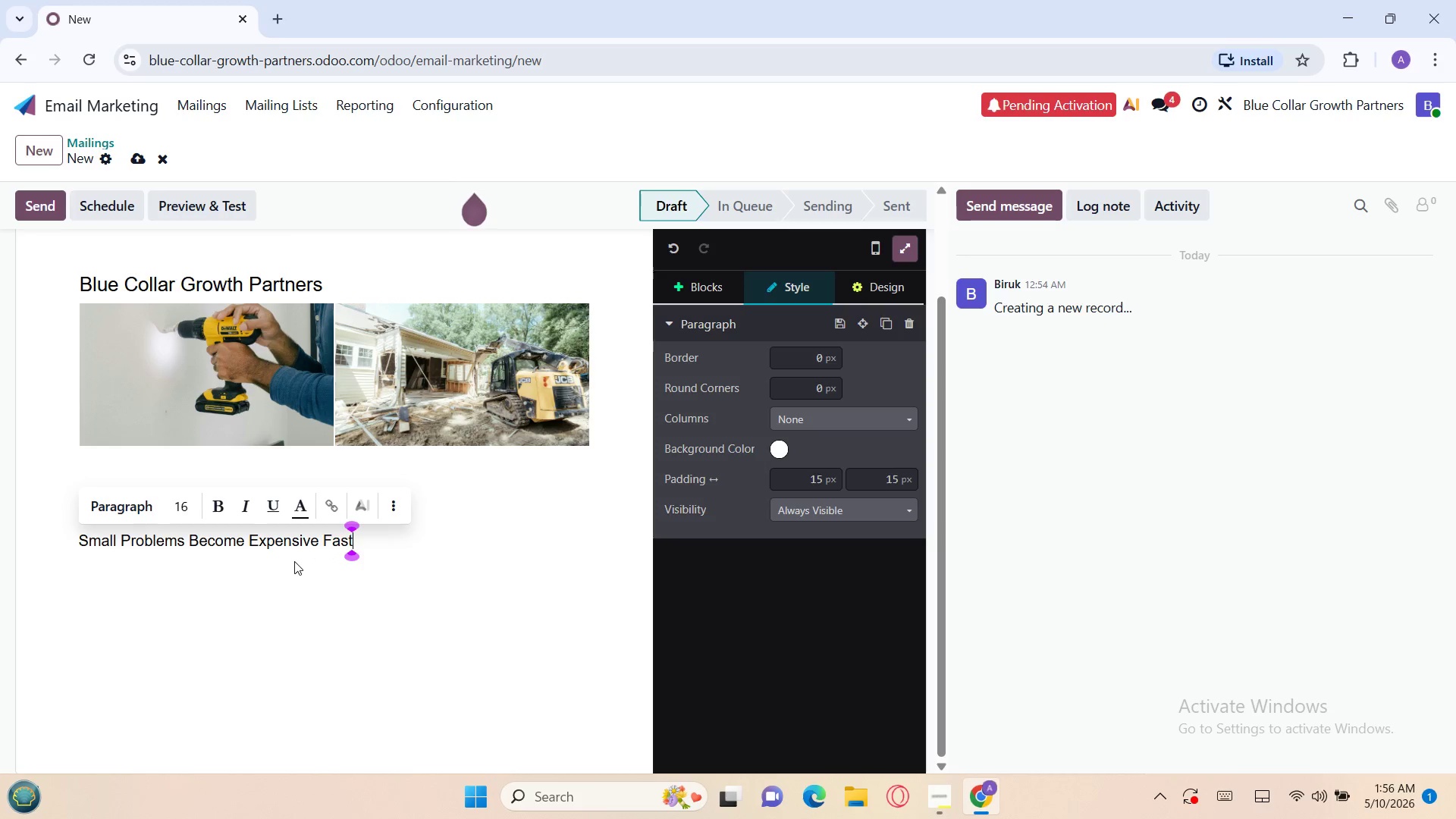 
left_click_drag(start_coordinate=[361, 532], to_coordinate=[196, 536])
 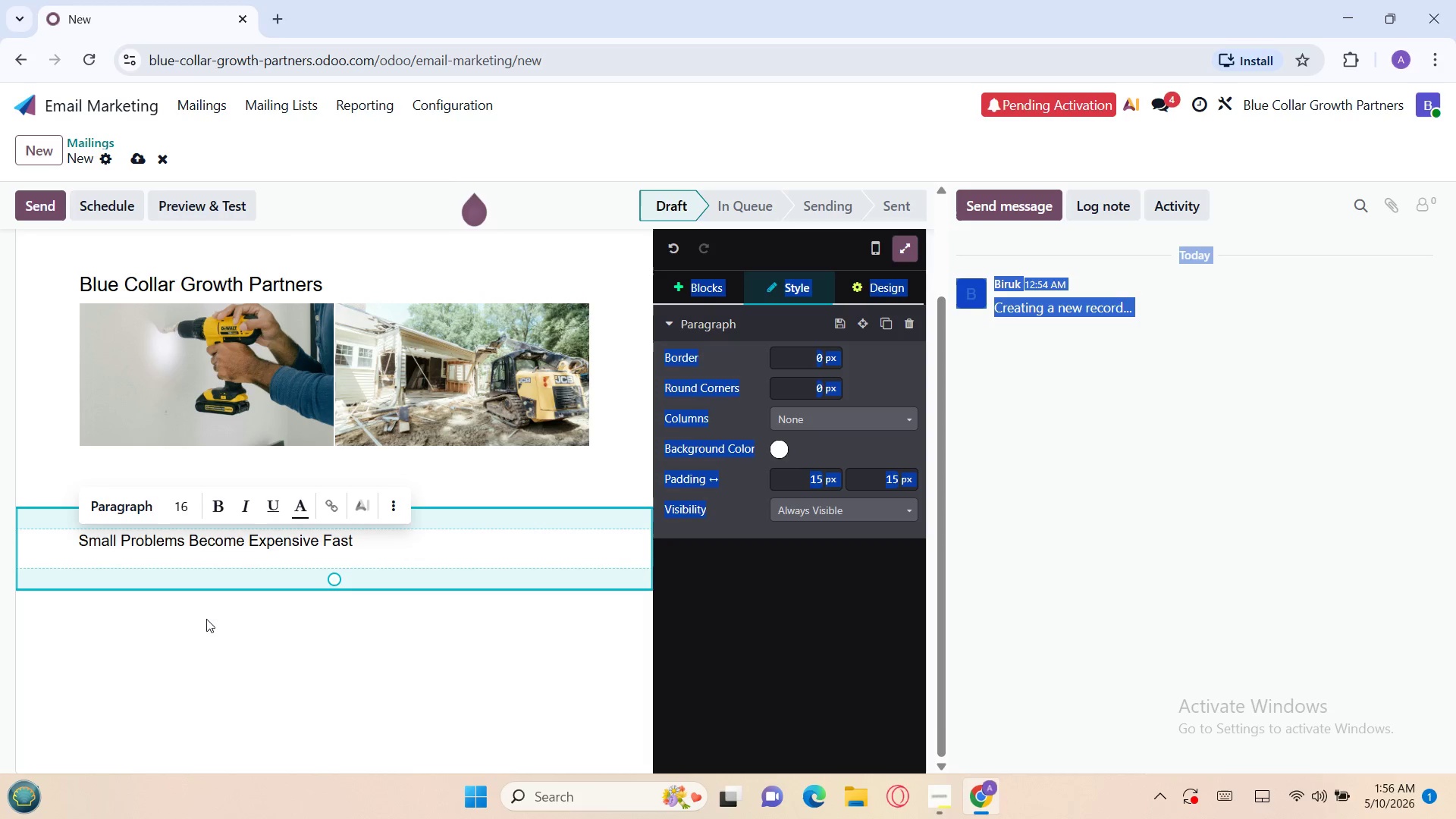 
left_click([206, 621])
 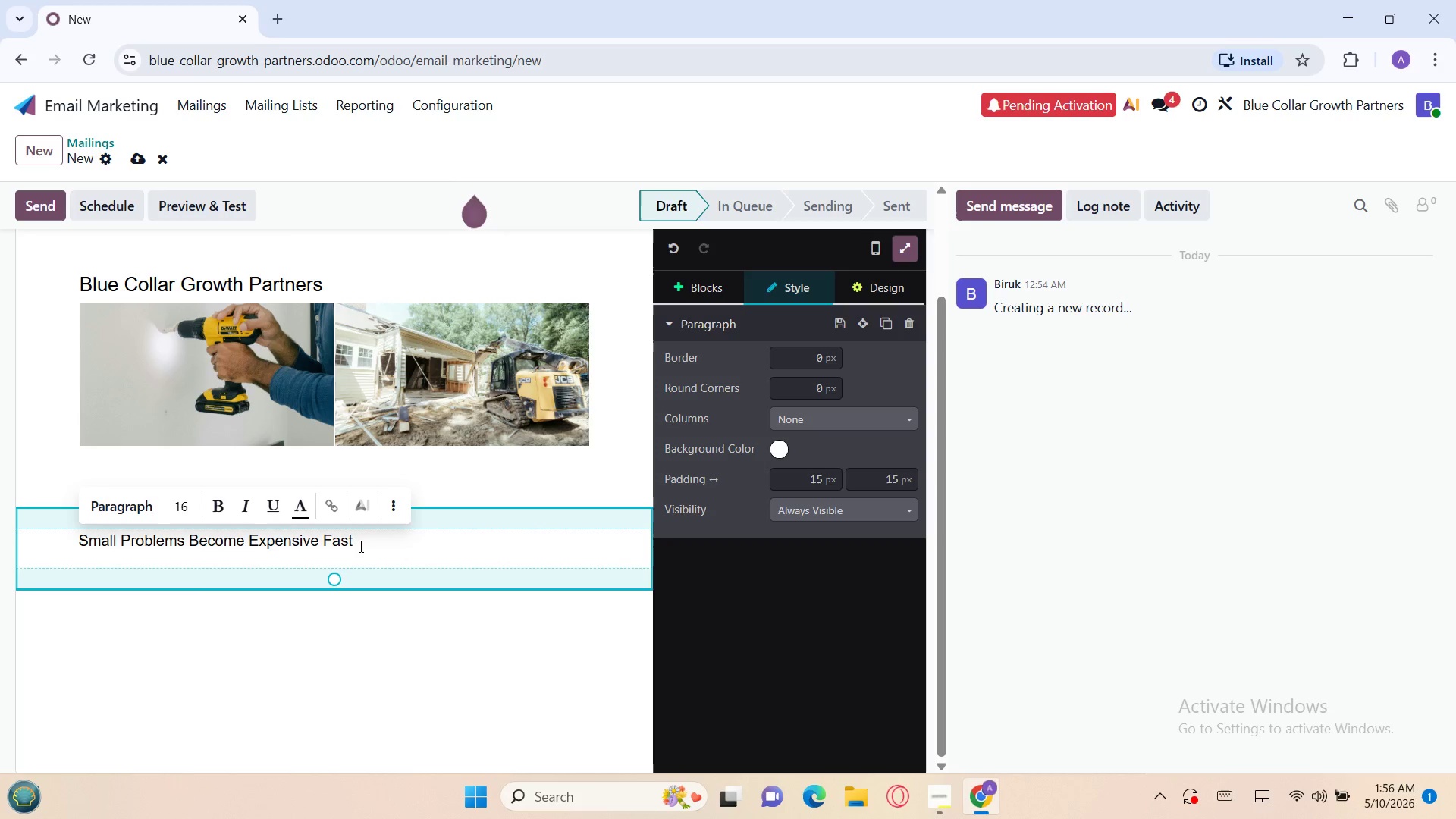 
left_click_drag(start_coordinate=[360, 538], to_coordinate=[76, 527])
 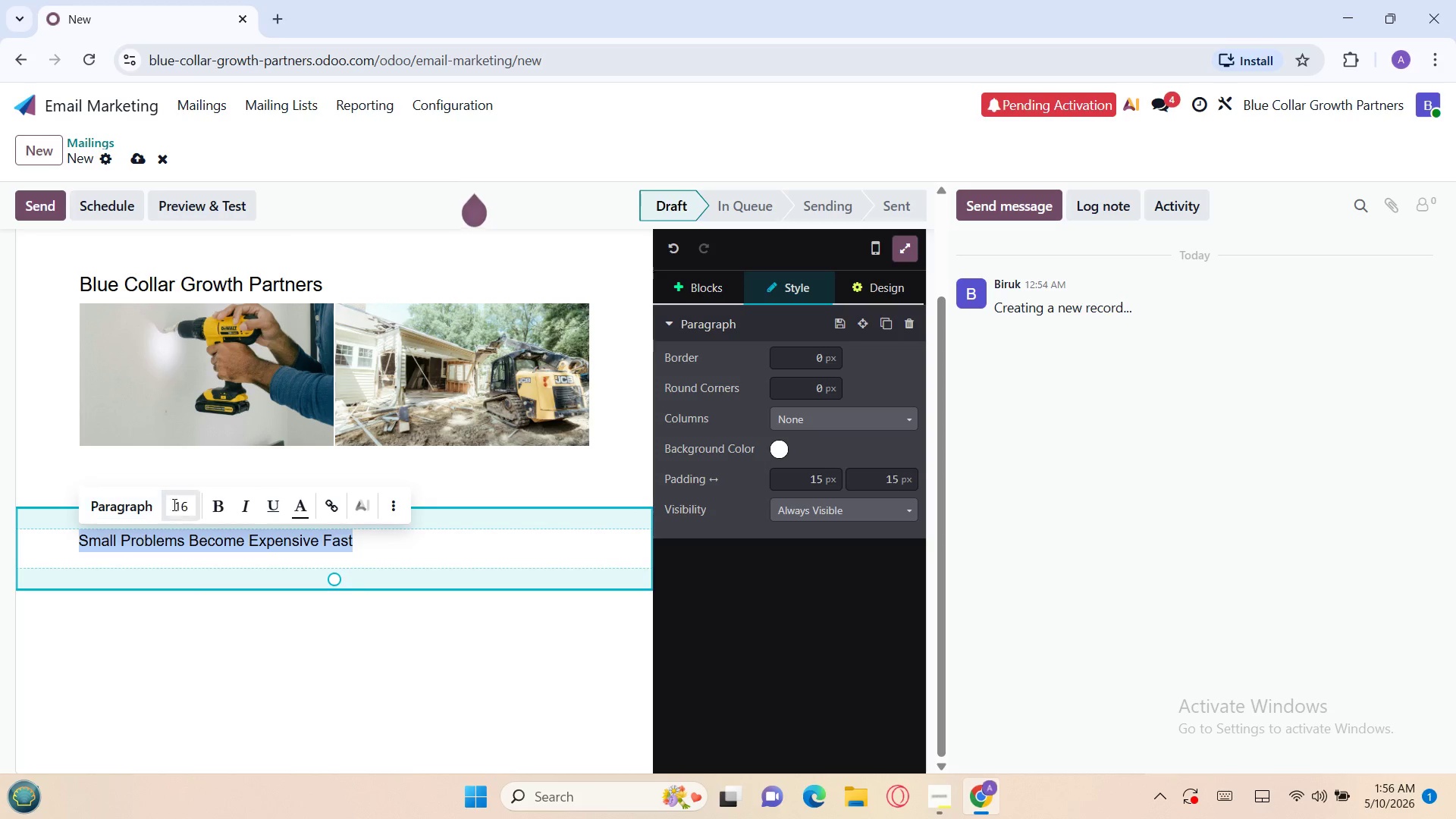 
left_click([182, 501])
 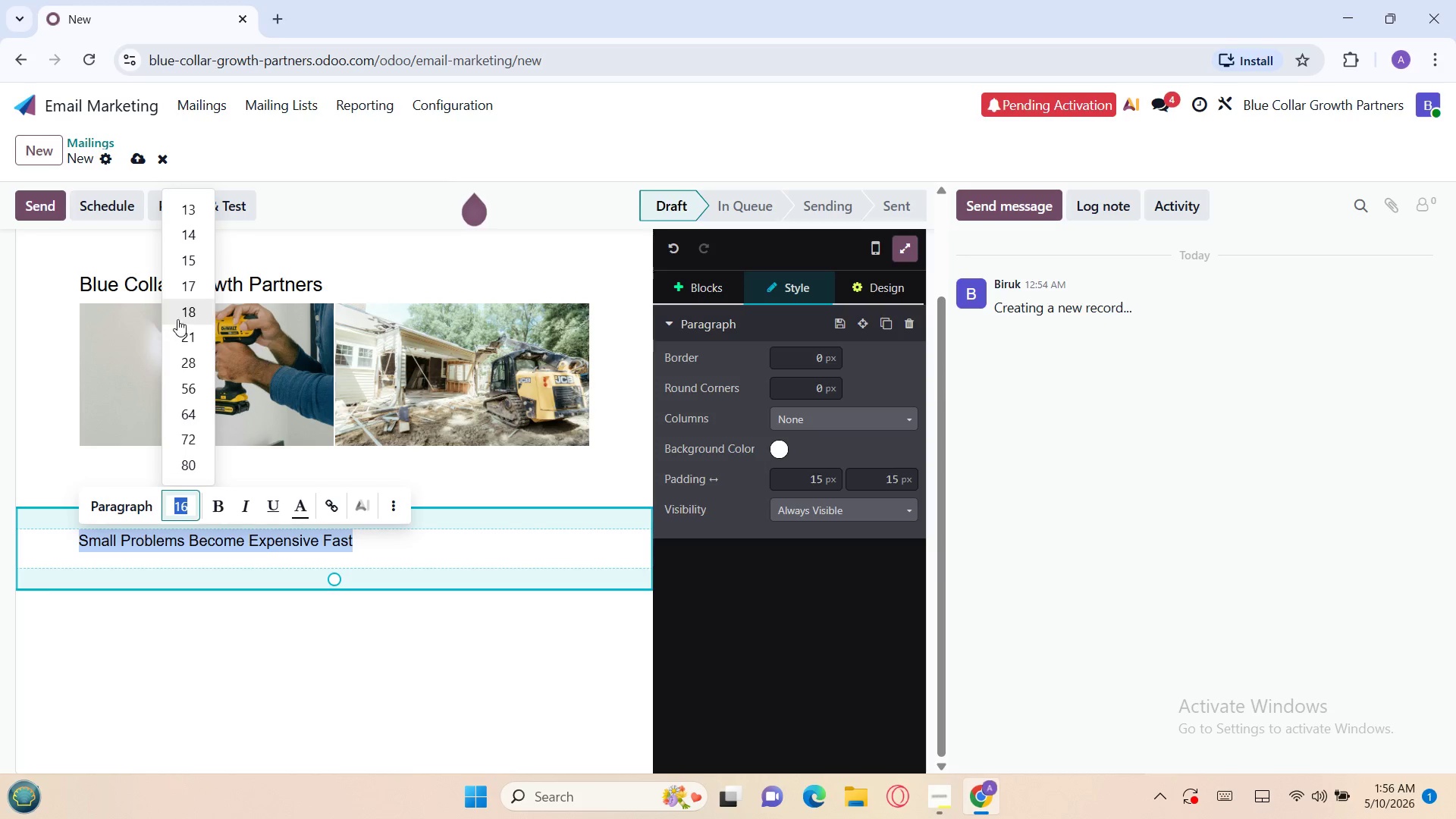 
left_click([177, 317])
 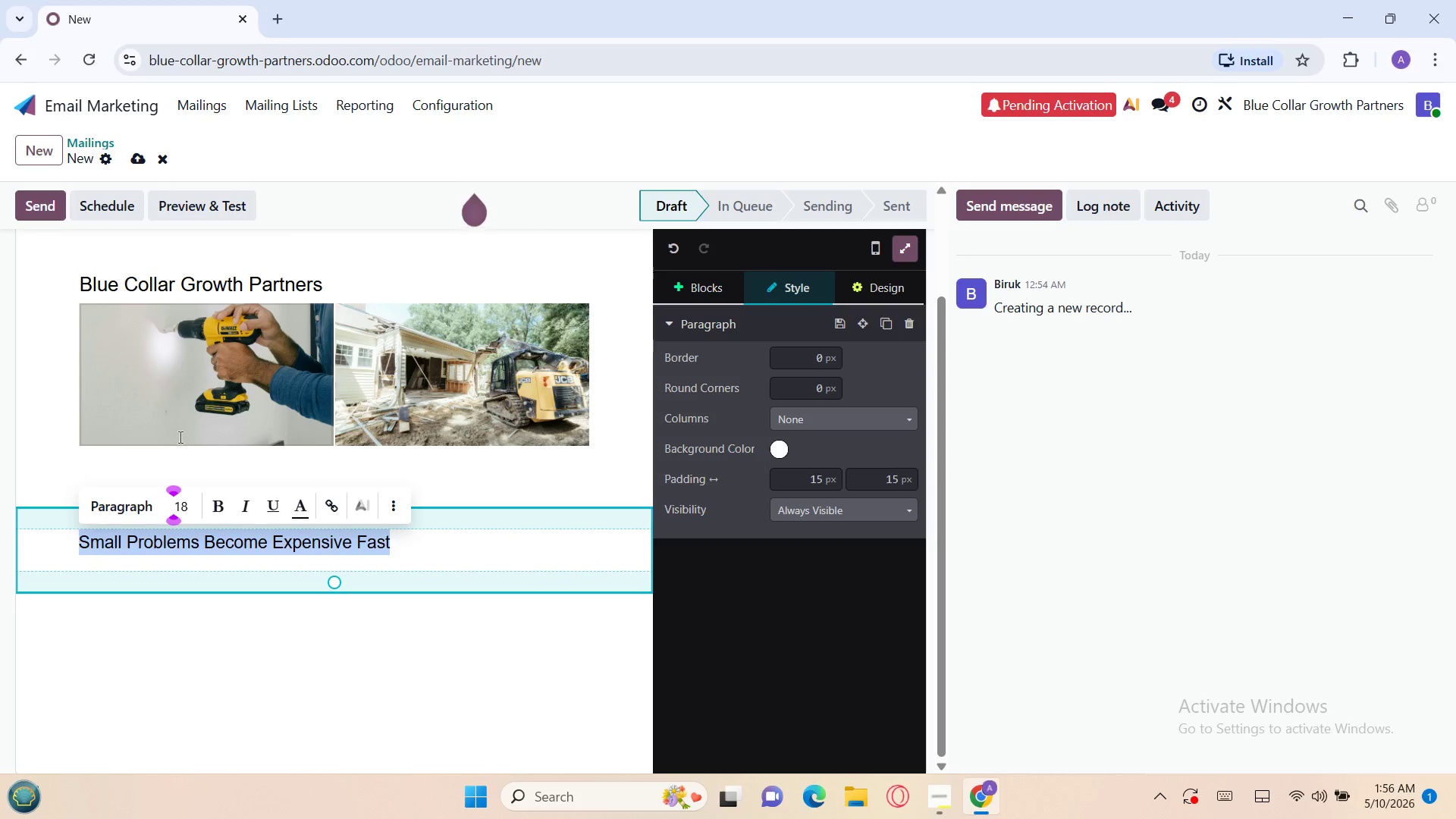 
left_click([180, 501])
 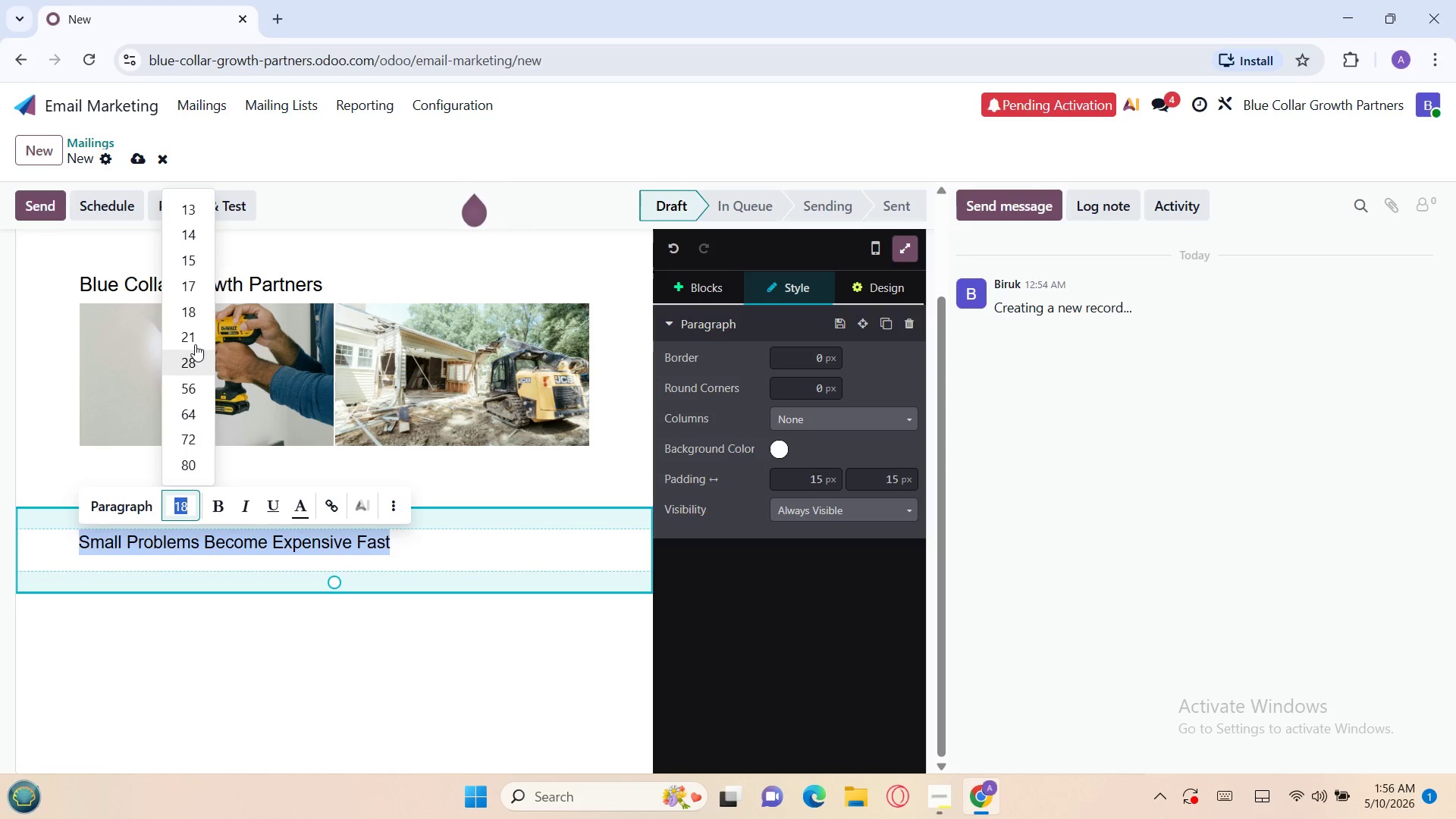 
left_click([197, 337])
 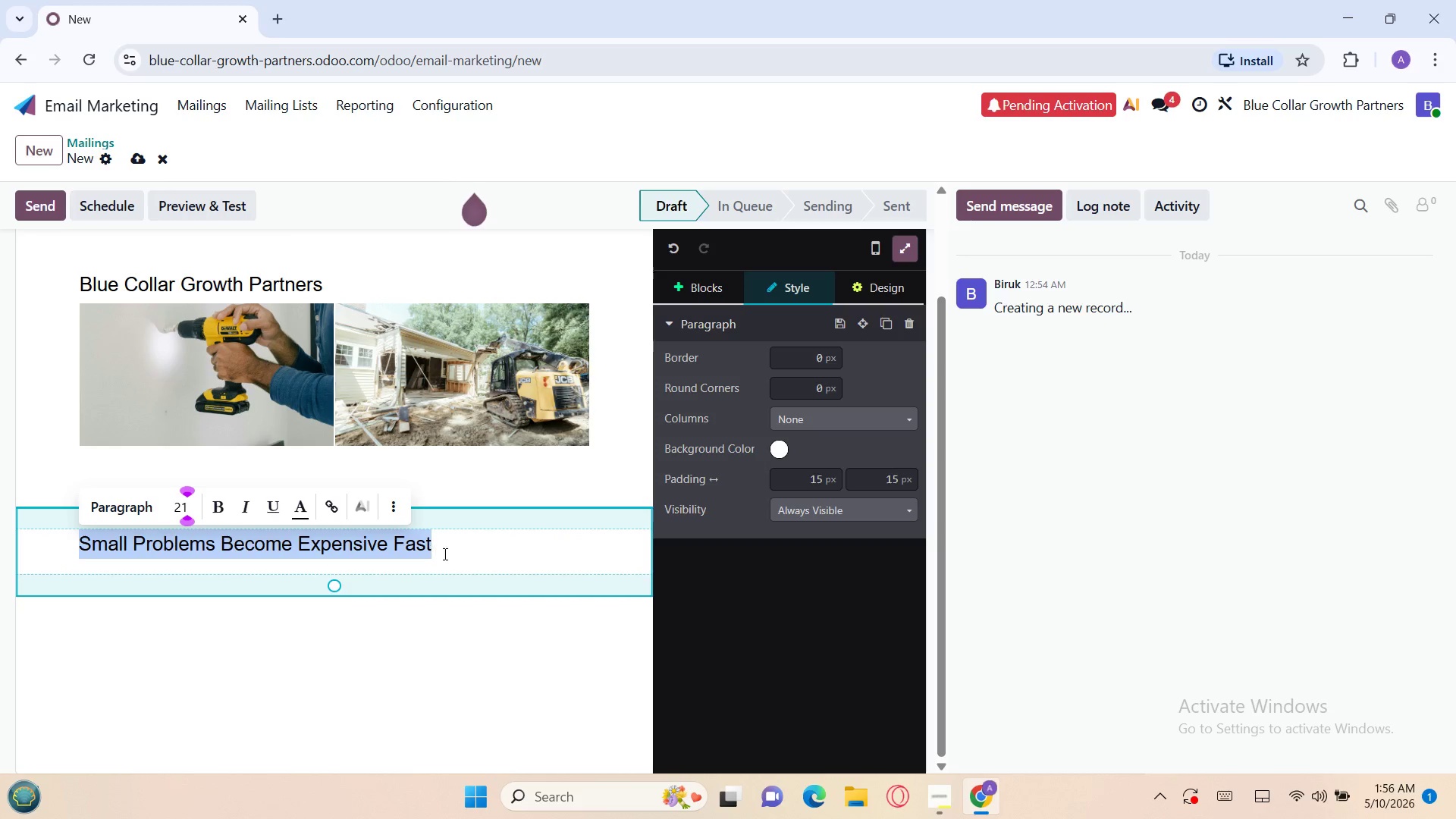 
left_click([464, 562])
 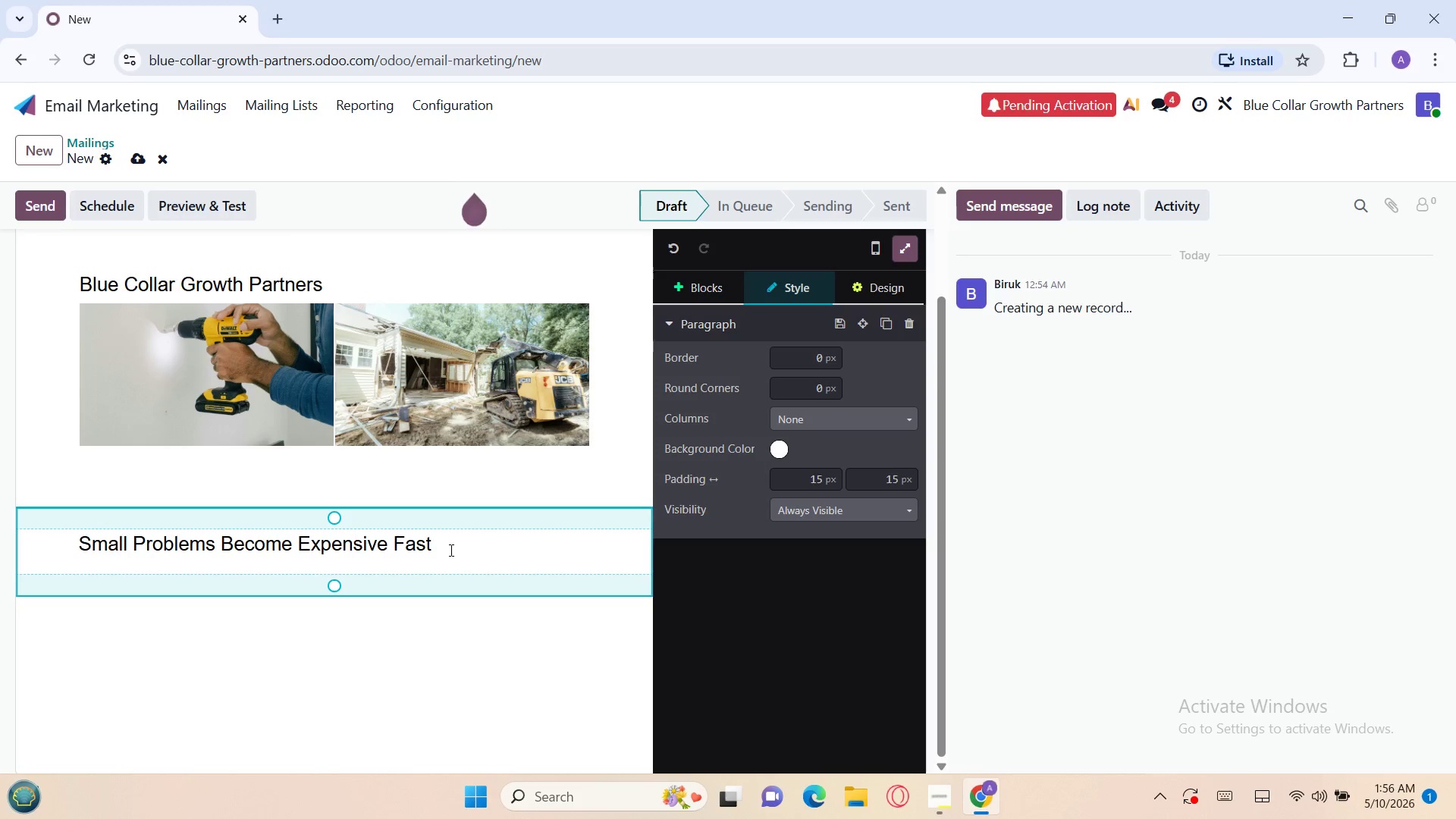 
left_click([446, 547])
 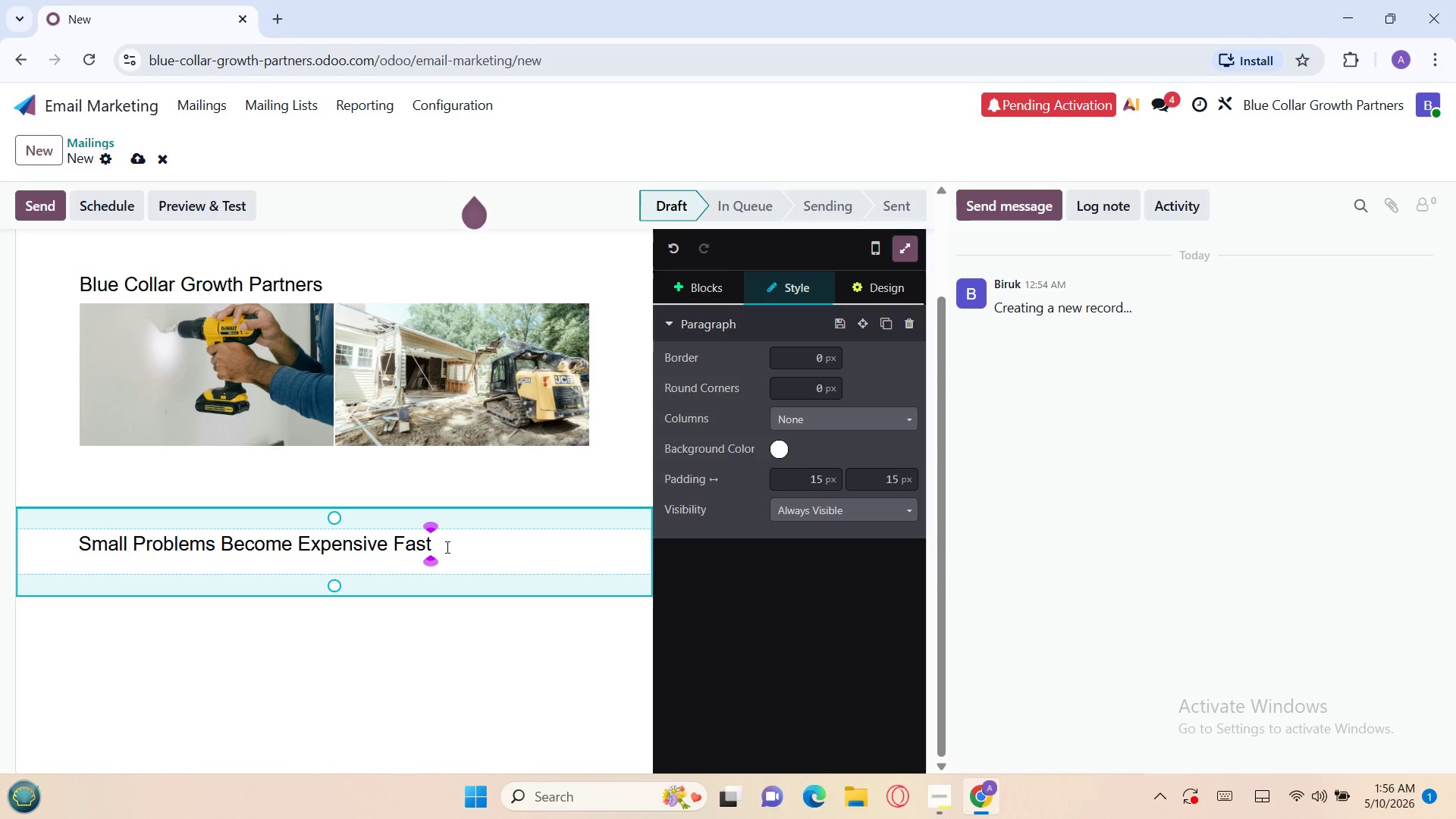 
key(Enter)
 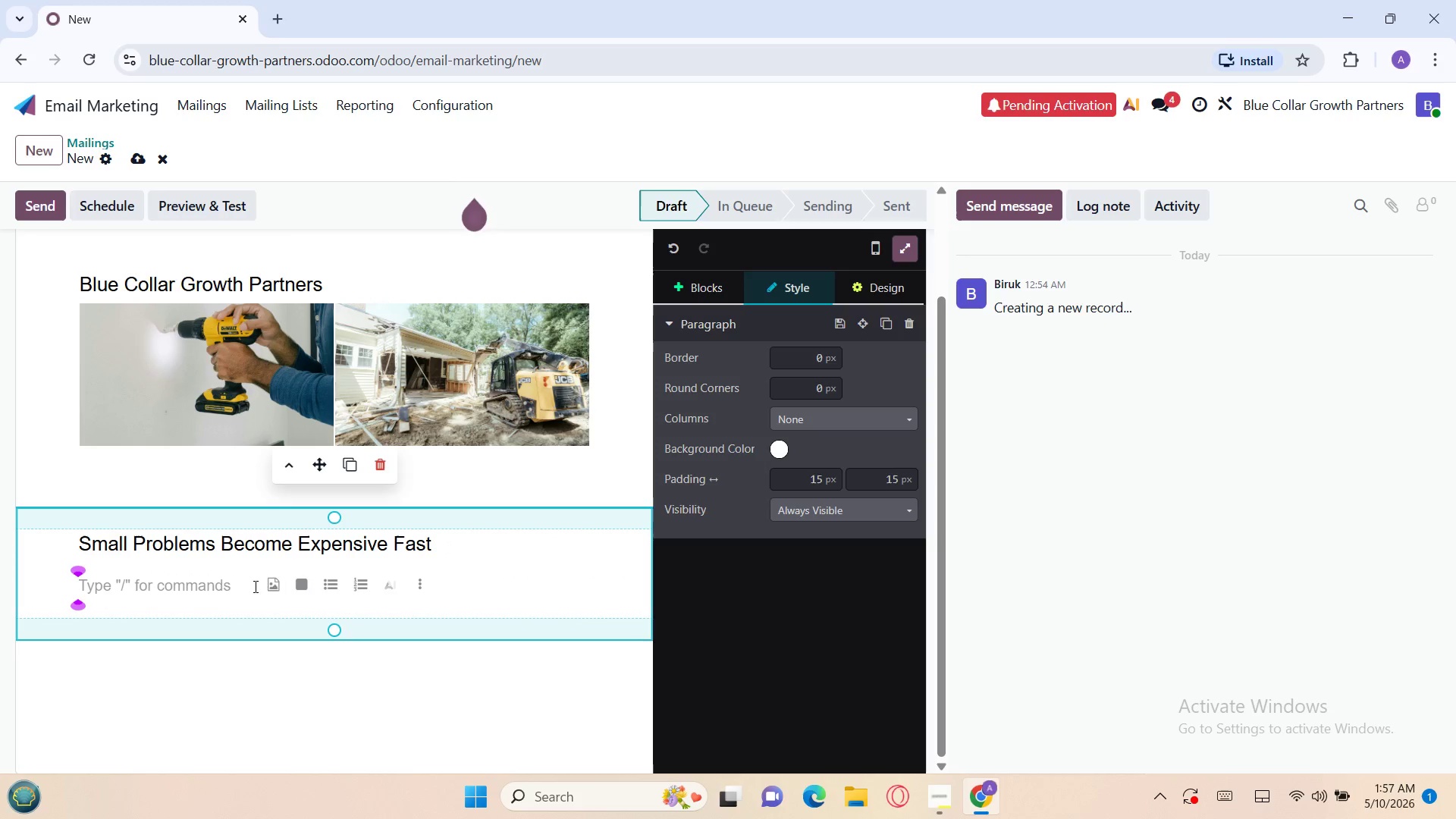 
left_click([178, 582])
 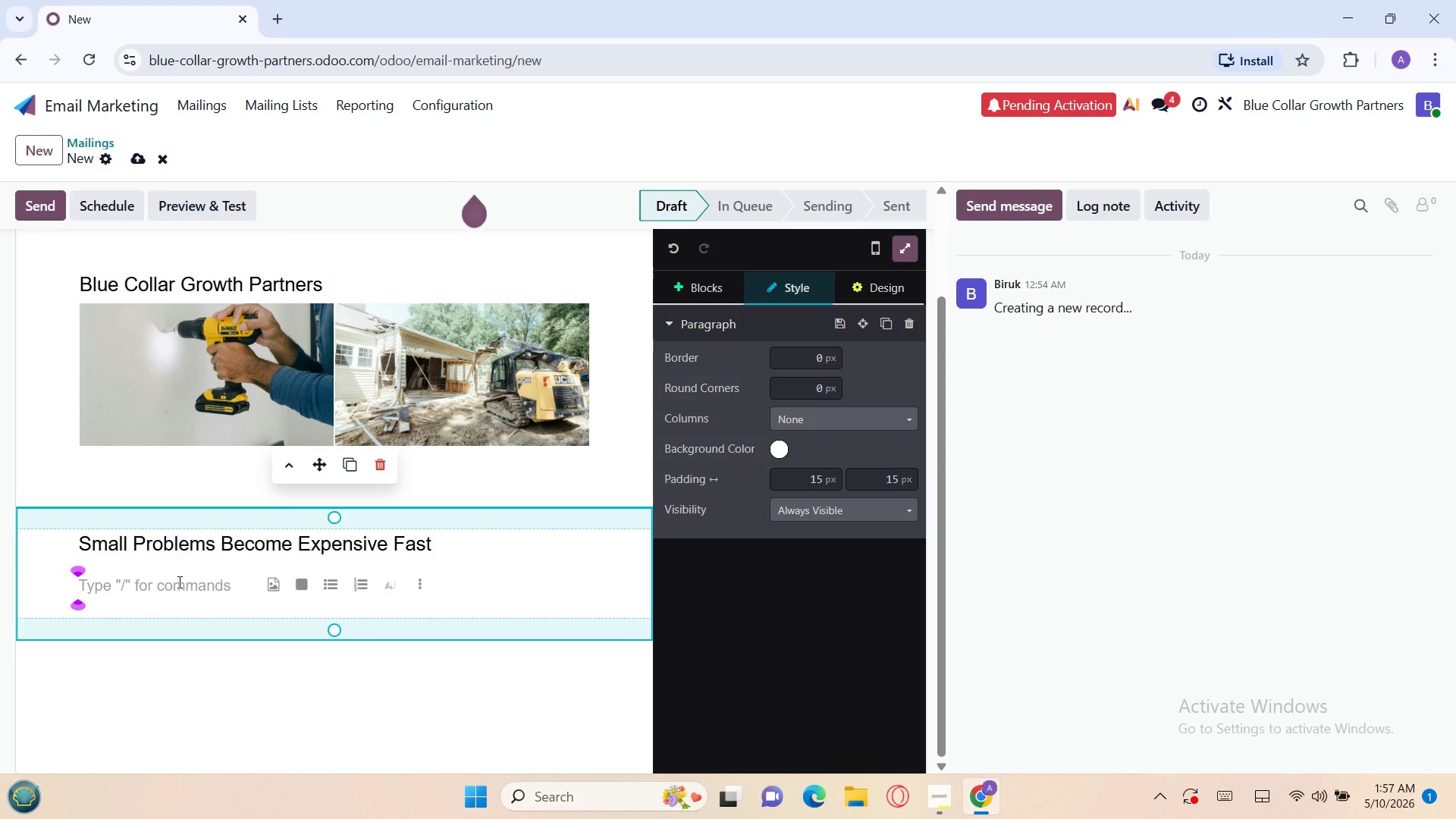 
type(ddd)
 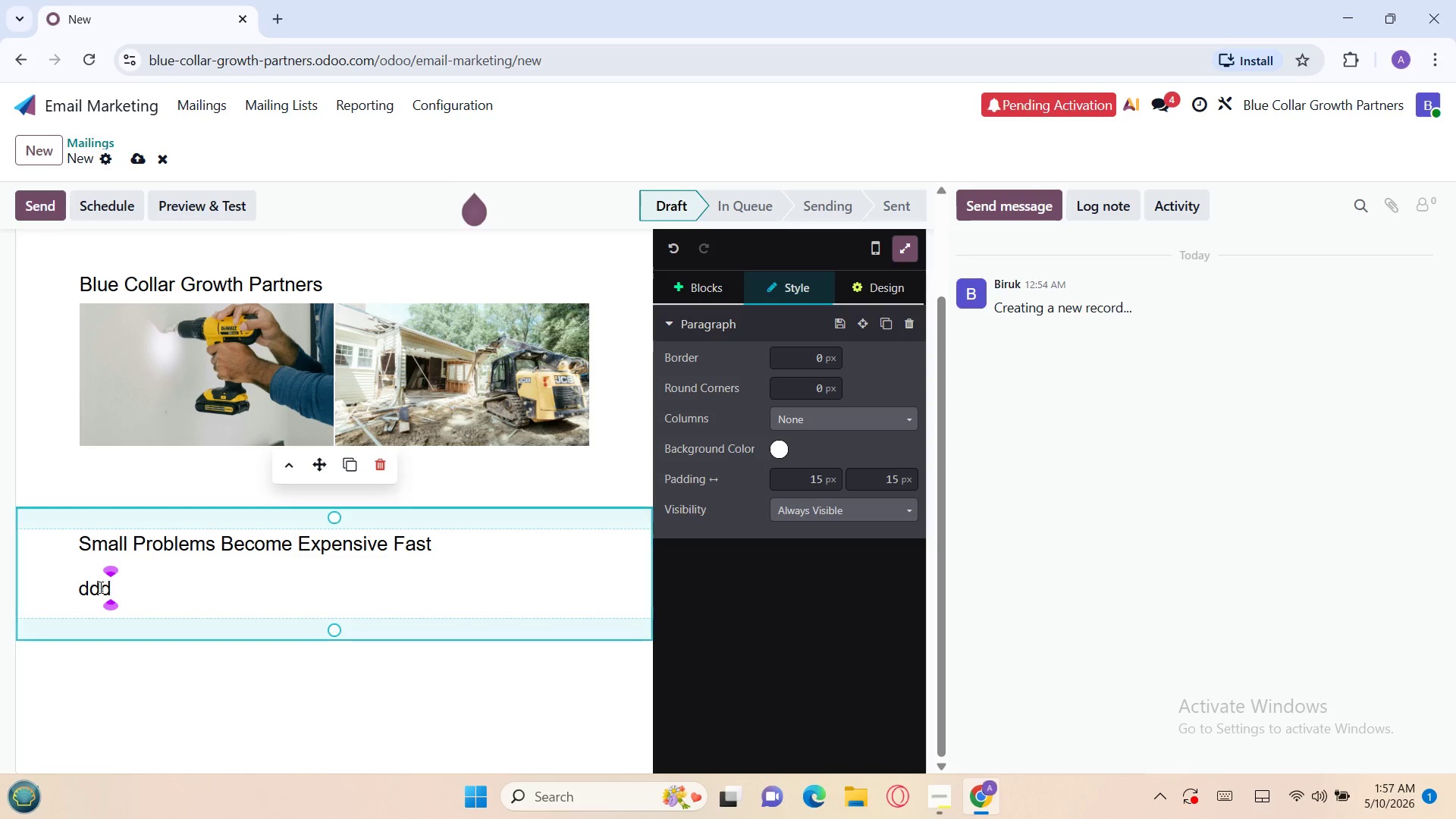 
double_click([99, 587])
 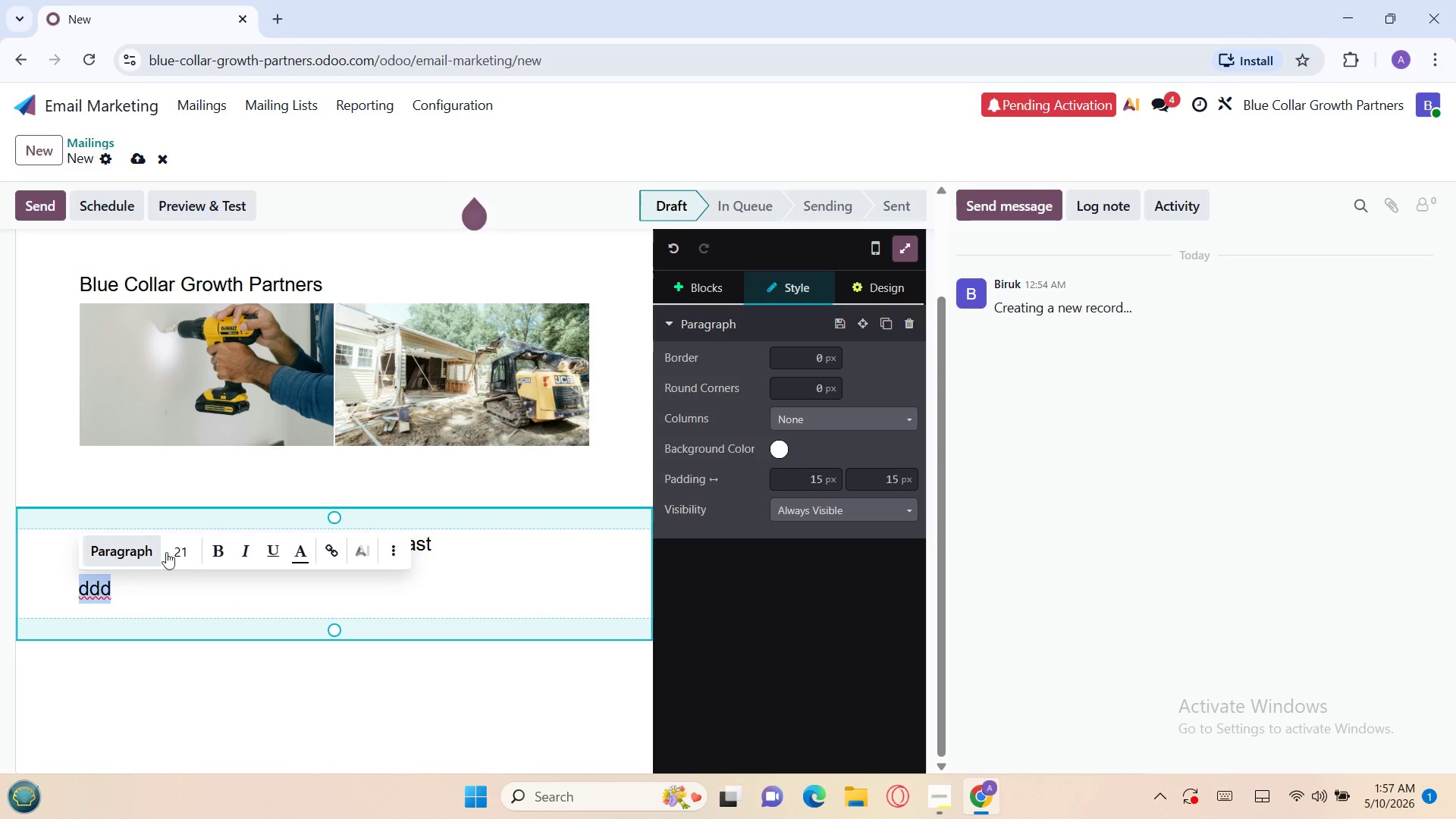 
left_click([178, 549])
 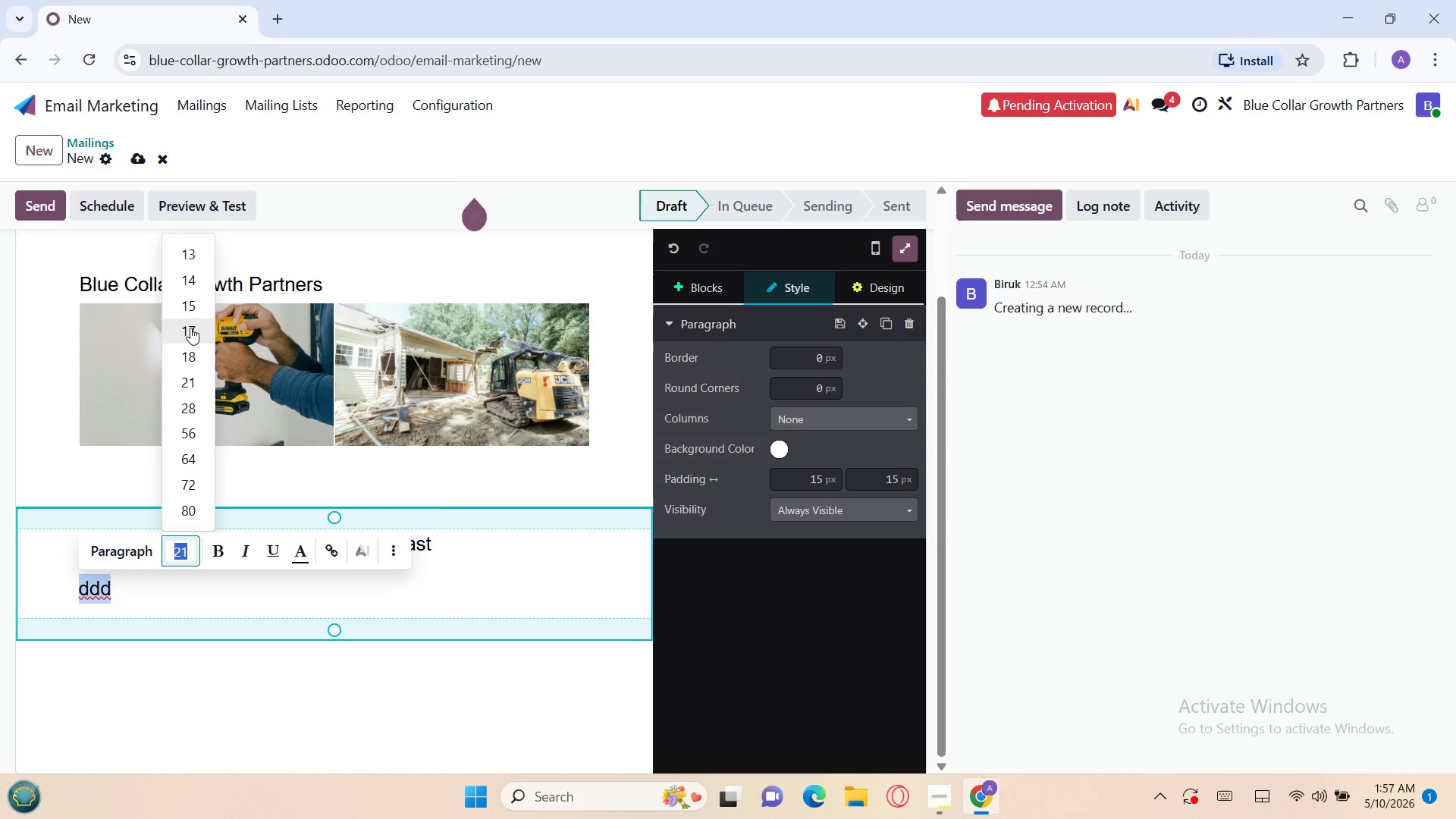 
left_click([193, 309])
 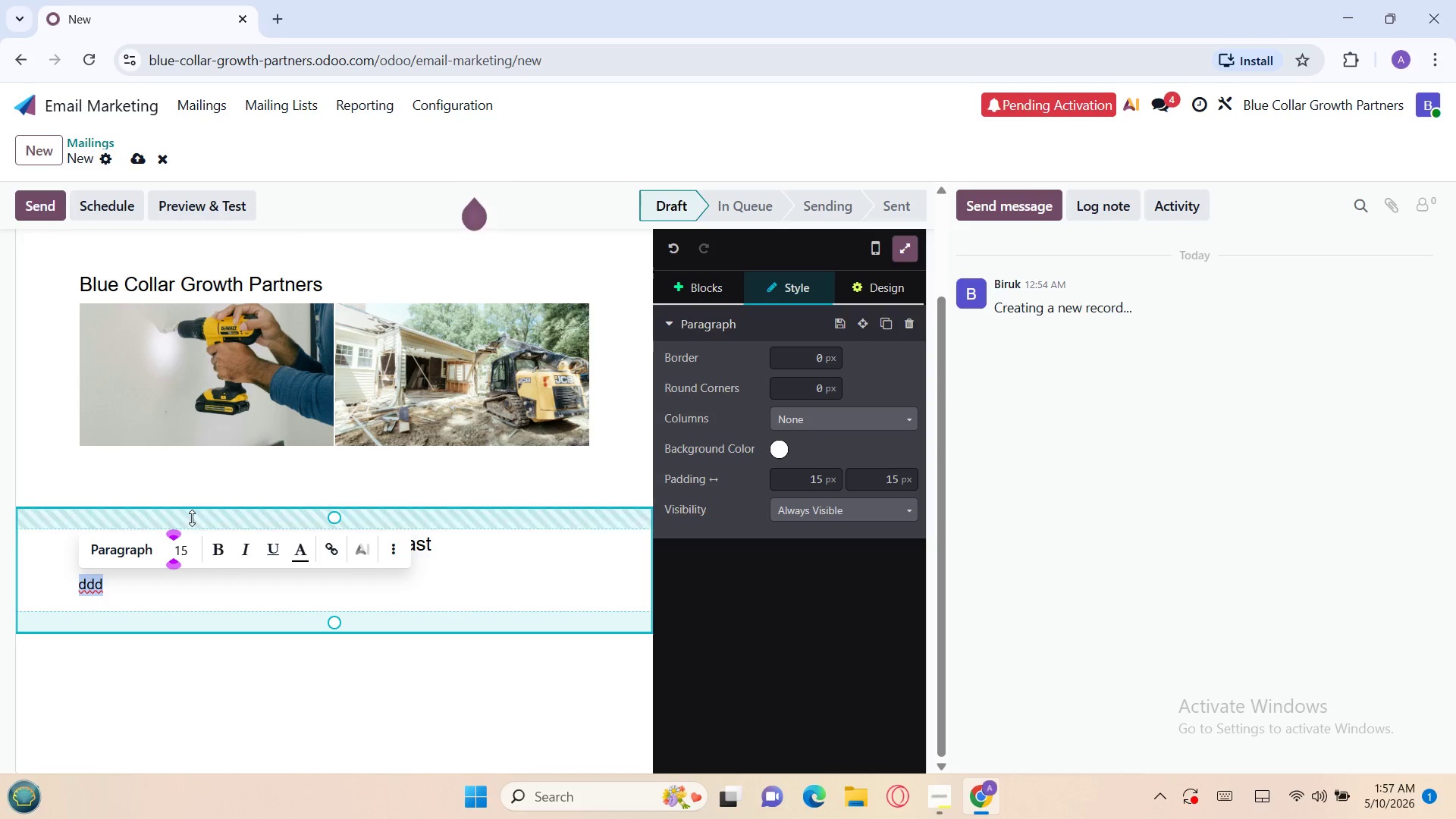 
left_click([187, 542])
 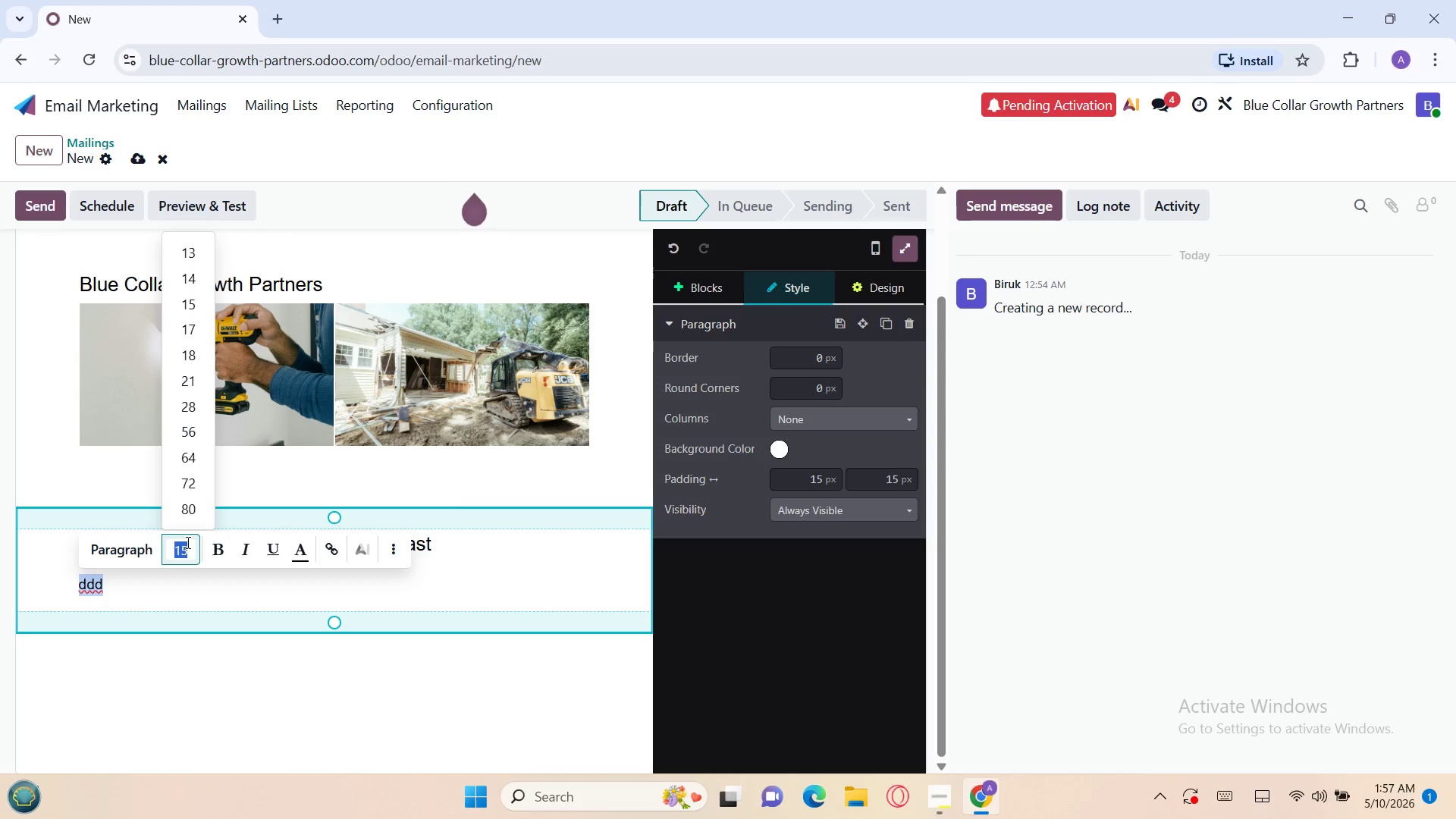 
type(16)
 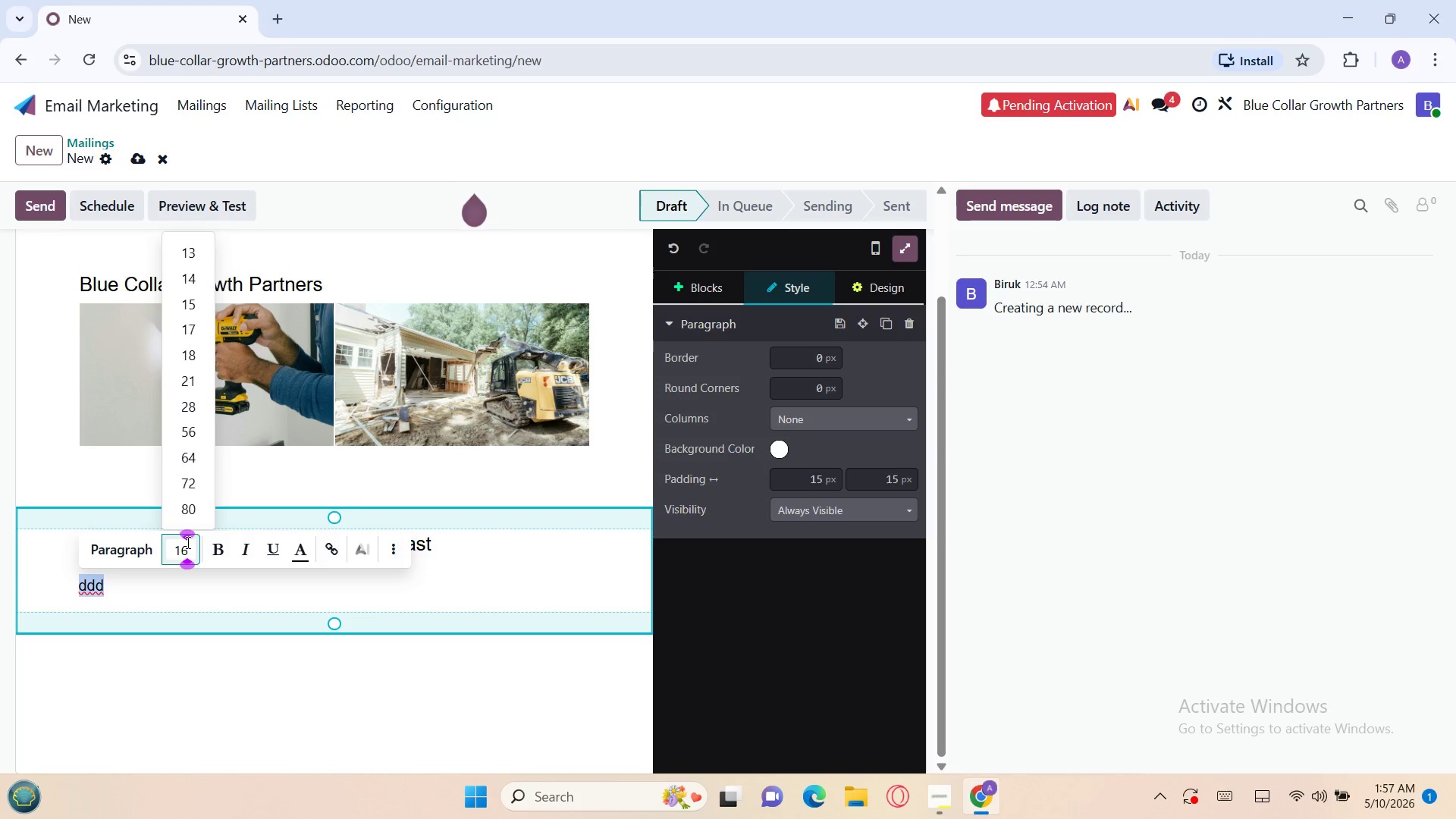 
key(Enter)
 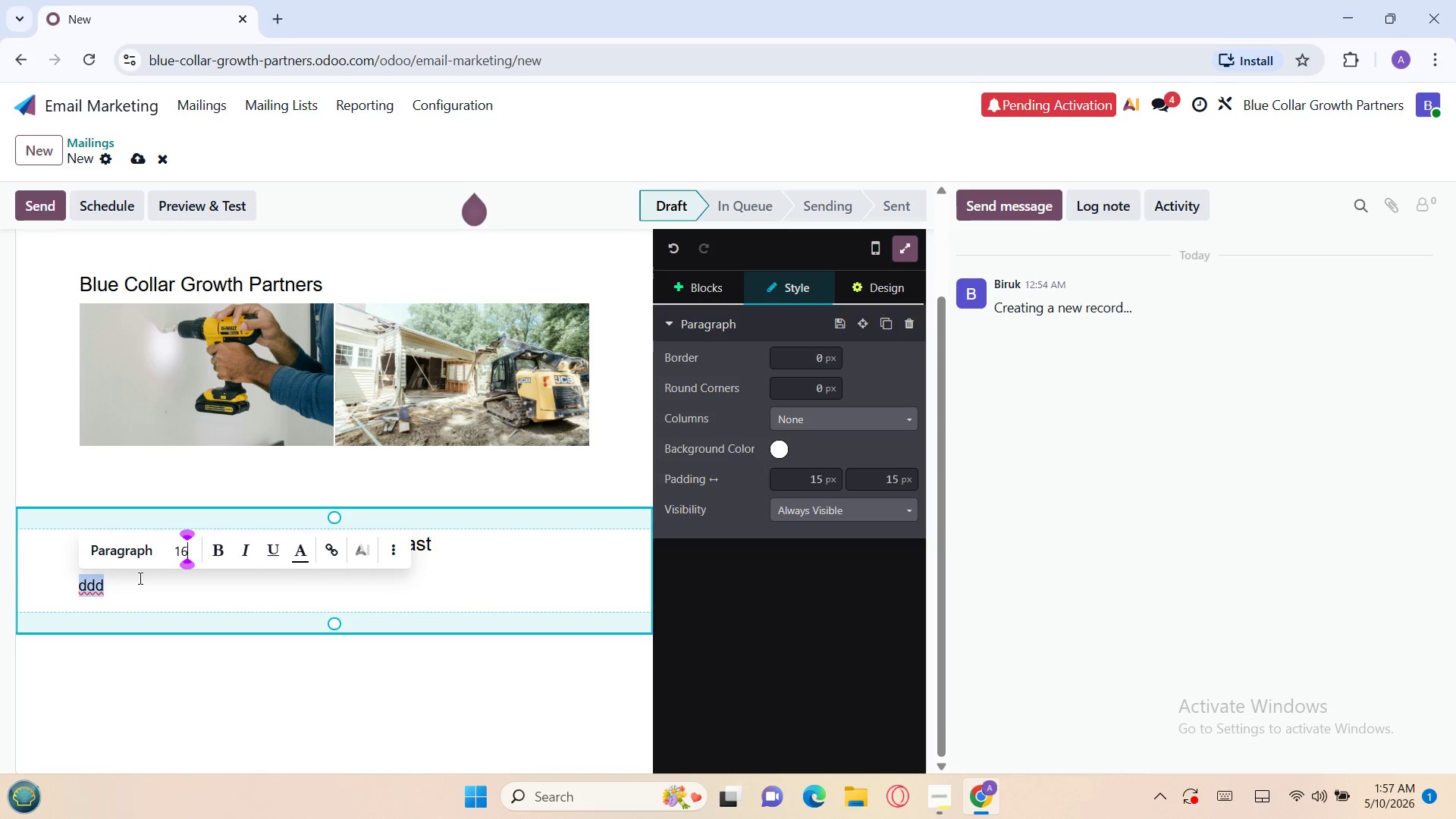 
left_click([122, 592])
 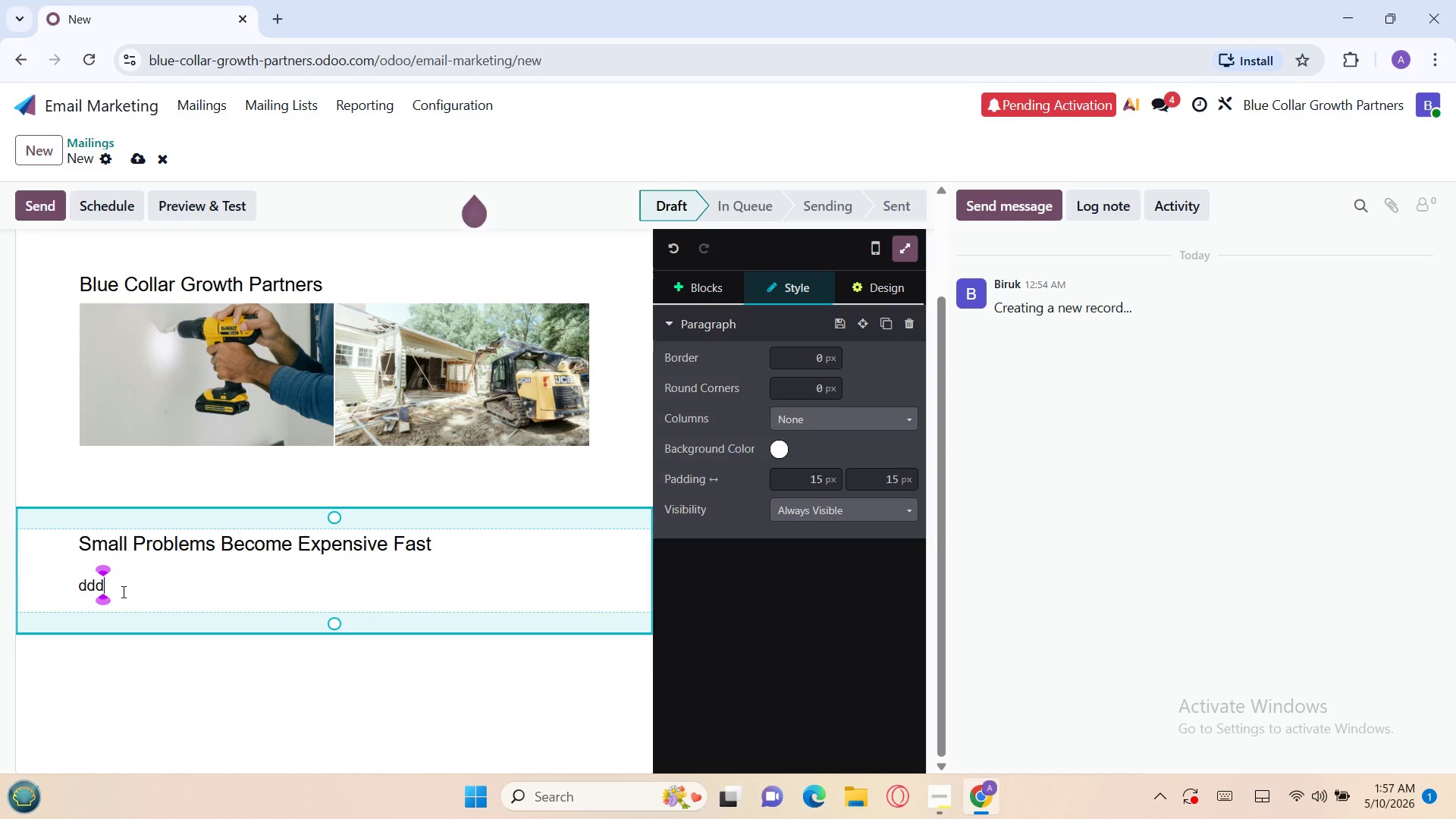 
key(Backspace)
 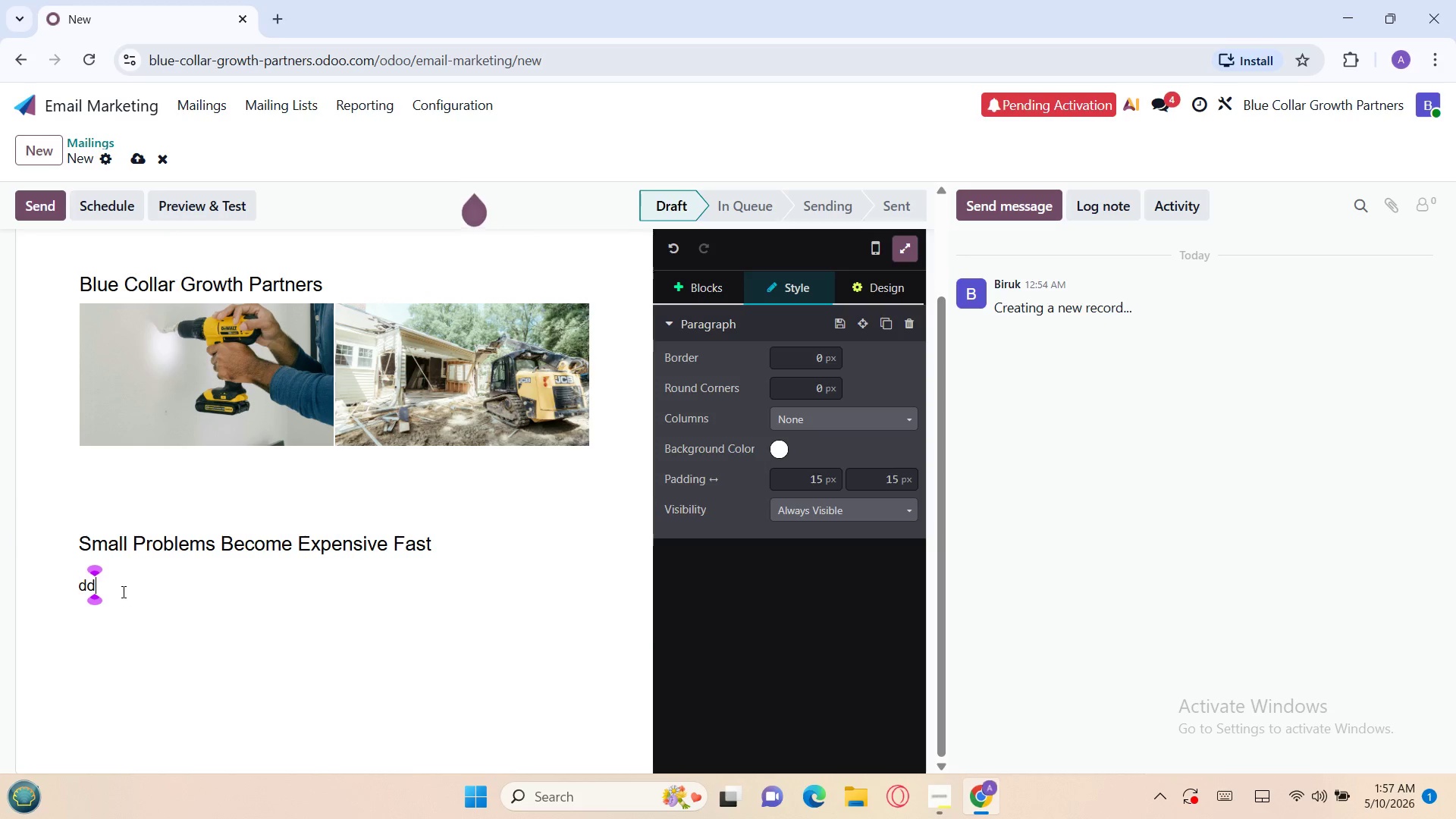 
key(Backspace)
 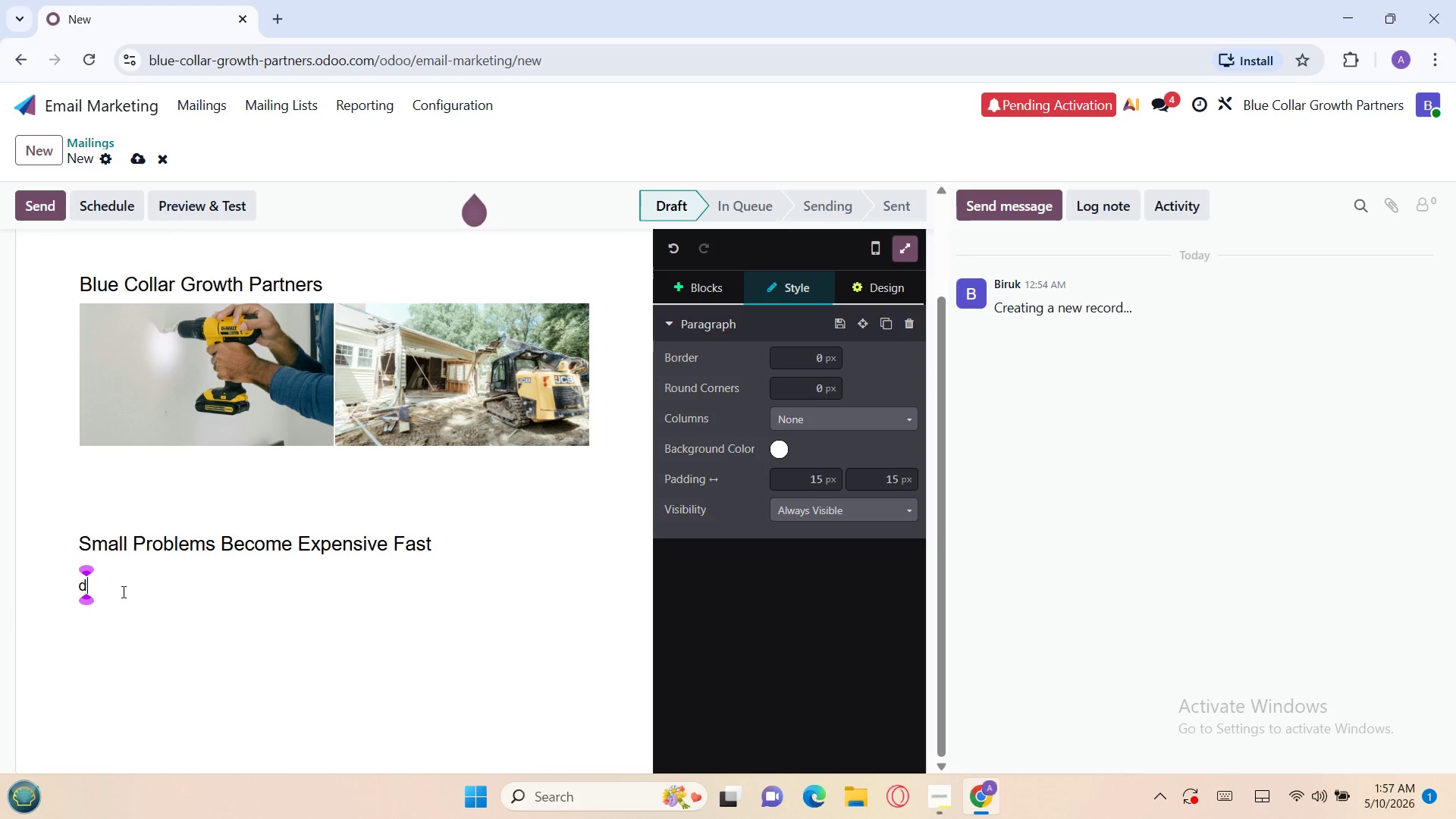 
key(Backspace)
 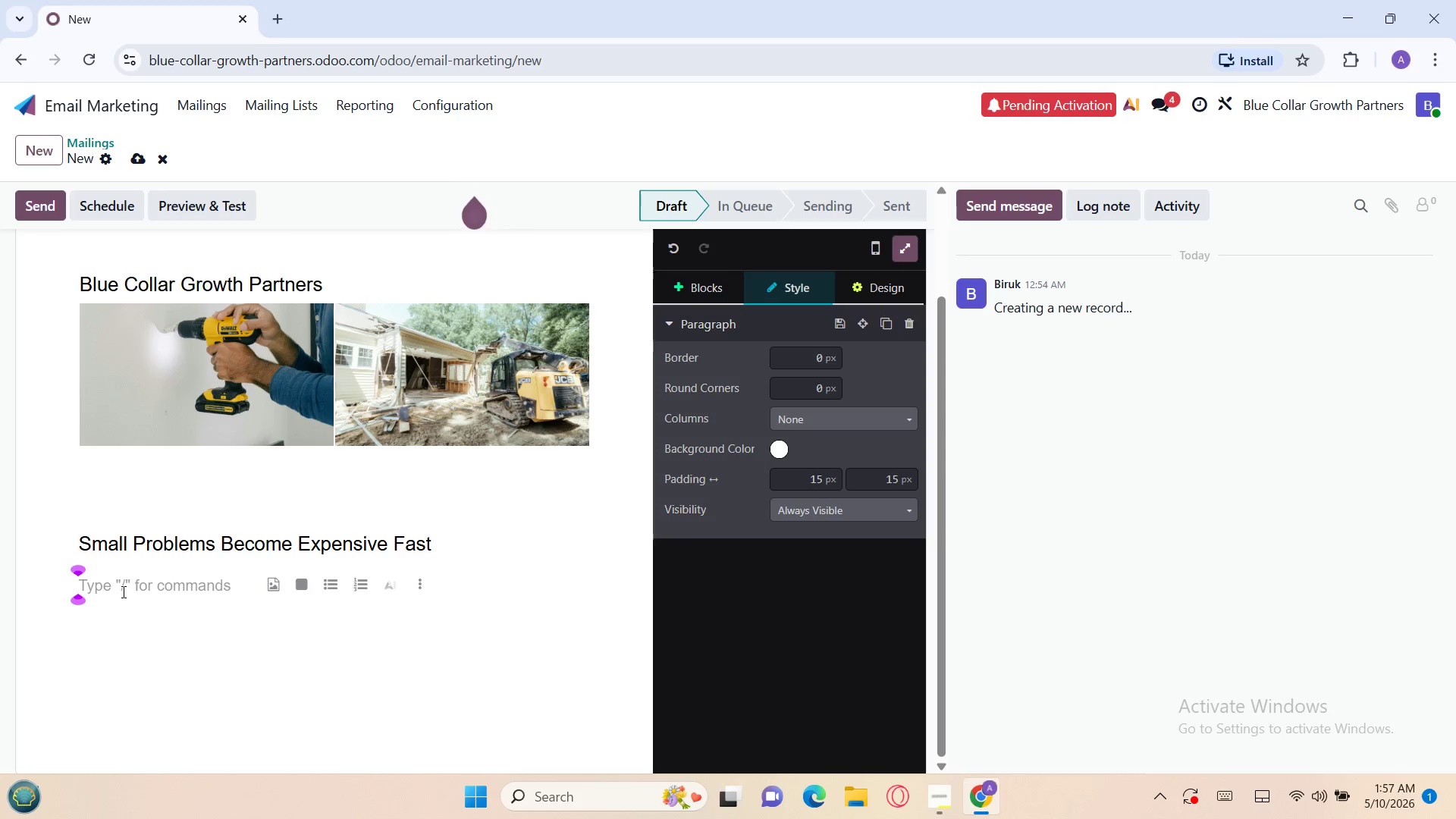 
wait(7.0)
 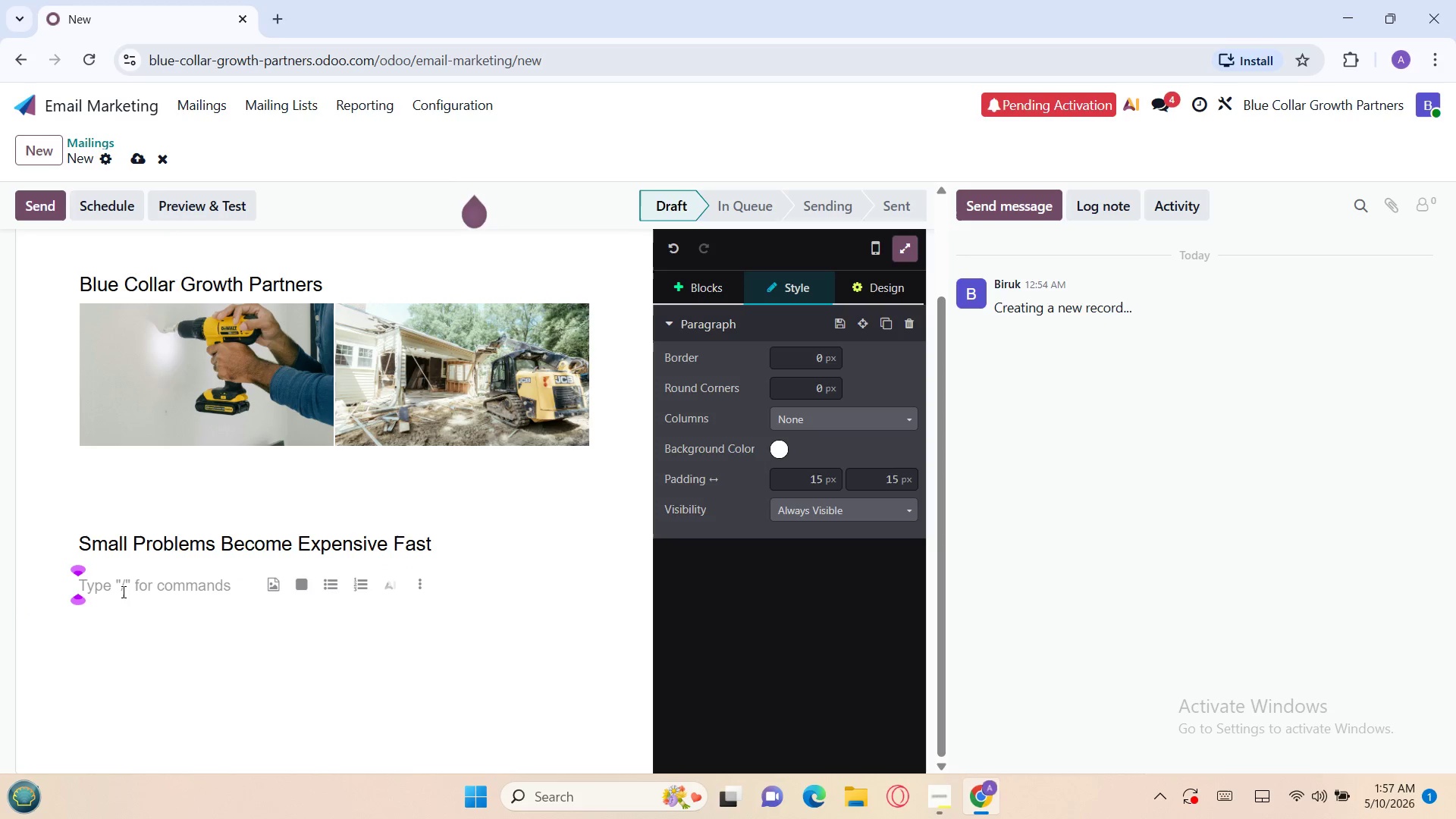 
type(Hi ` {{ object)
 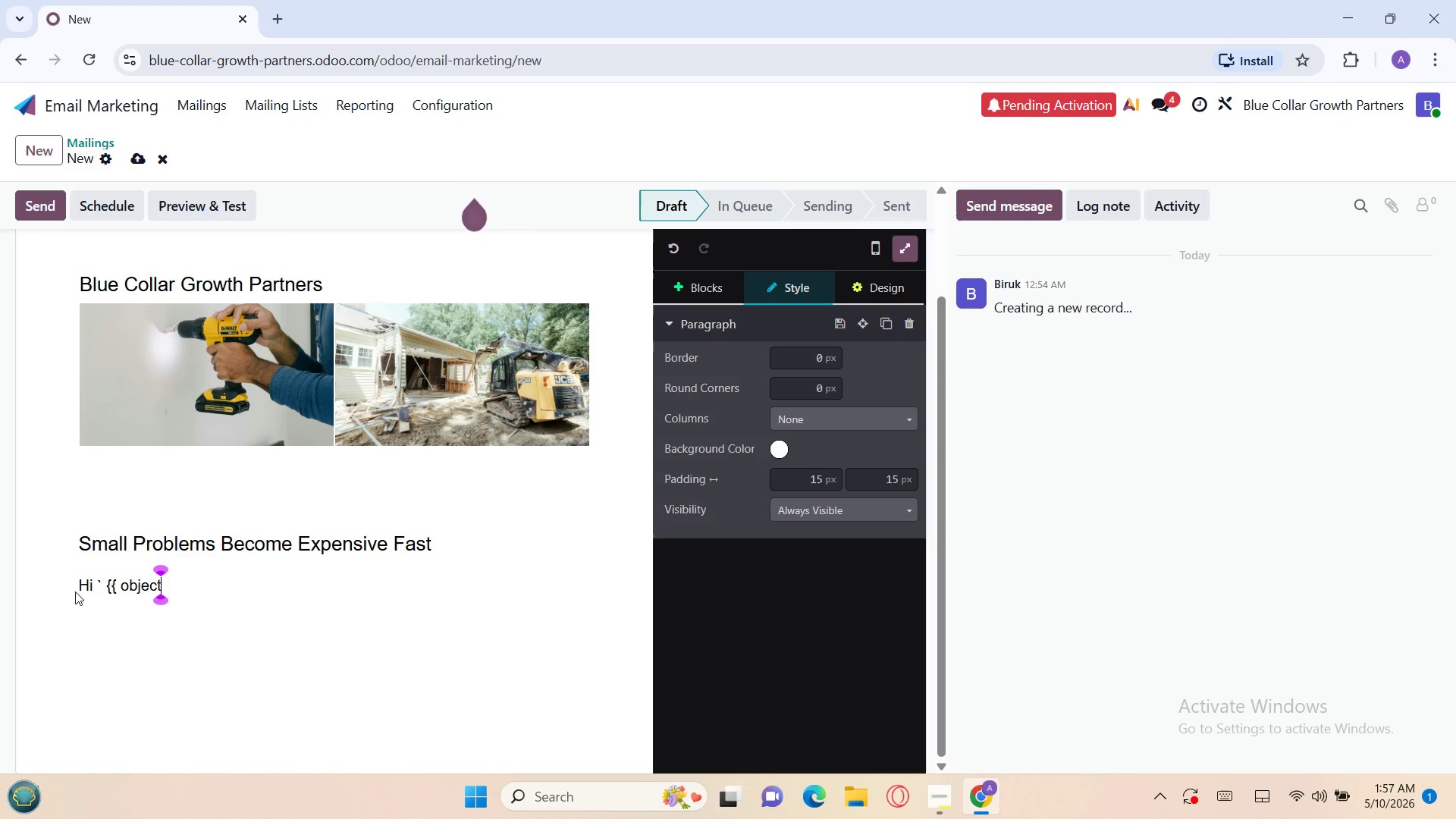 
type(.name }}`,)
 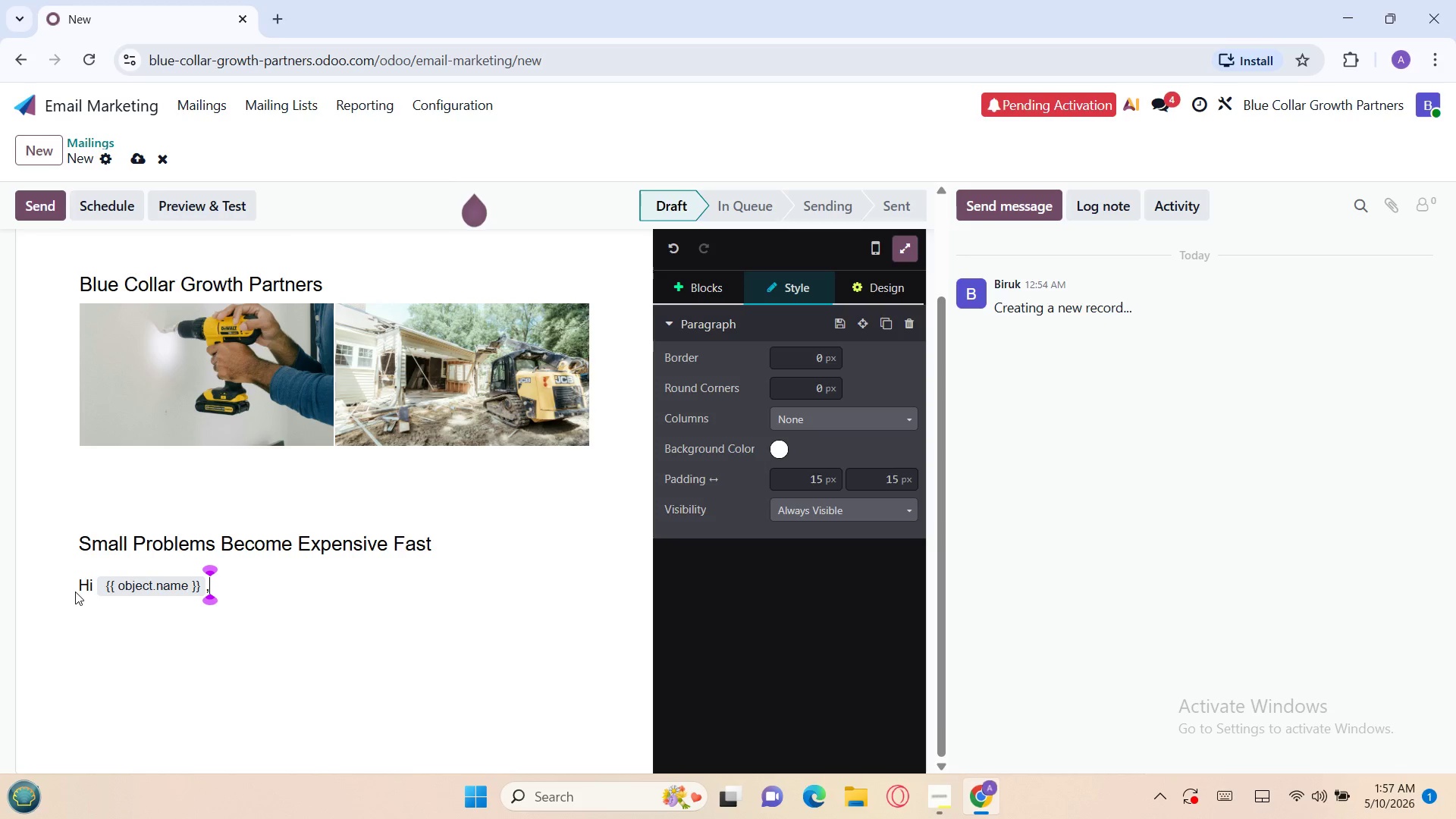 
left_click([128, 477])
 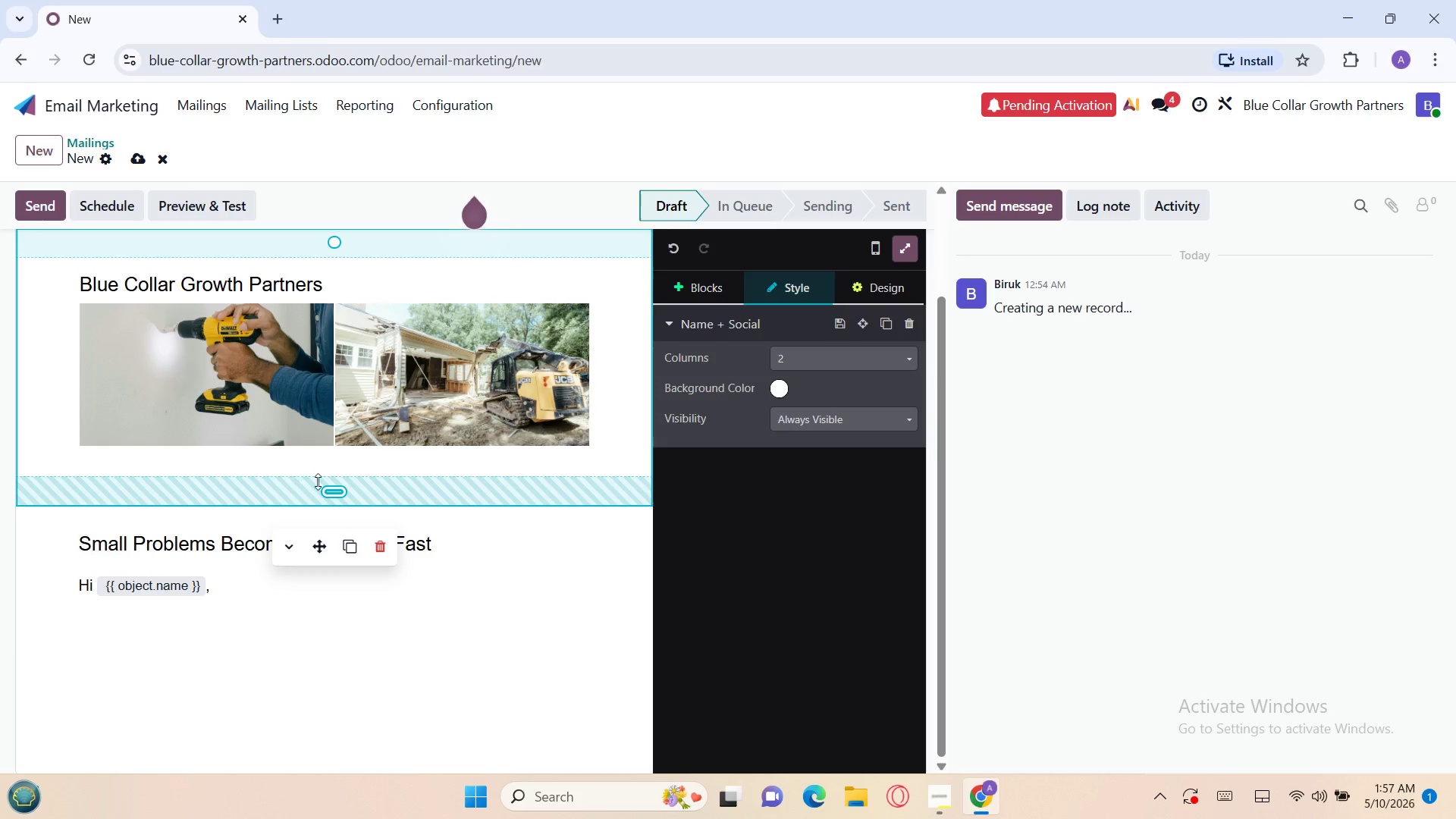 
left_click_drag(start_coordinate=[332, 485], to_coordinate=[344, 448])
 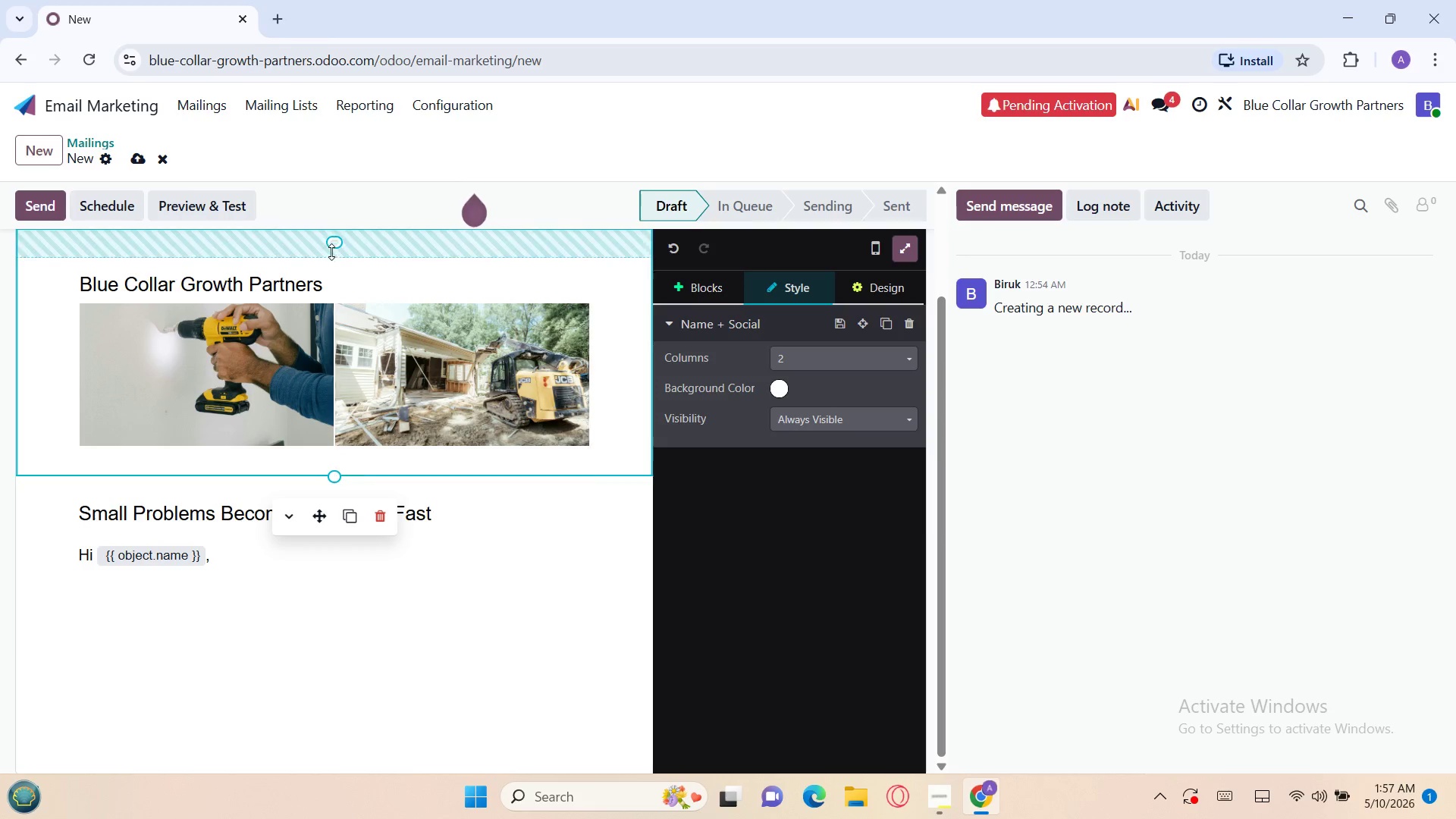 
left_click_drag(start_coordinate=[331, 250], to_coordinate=[338, 218])
 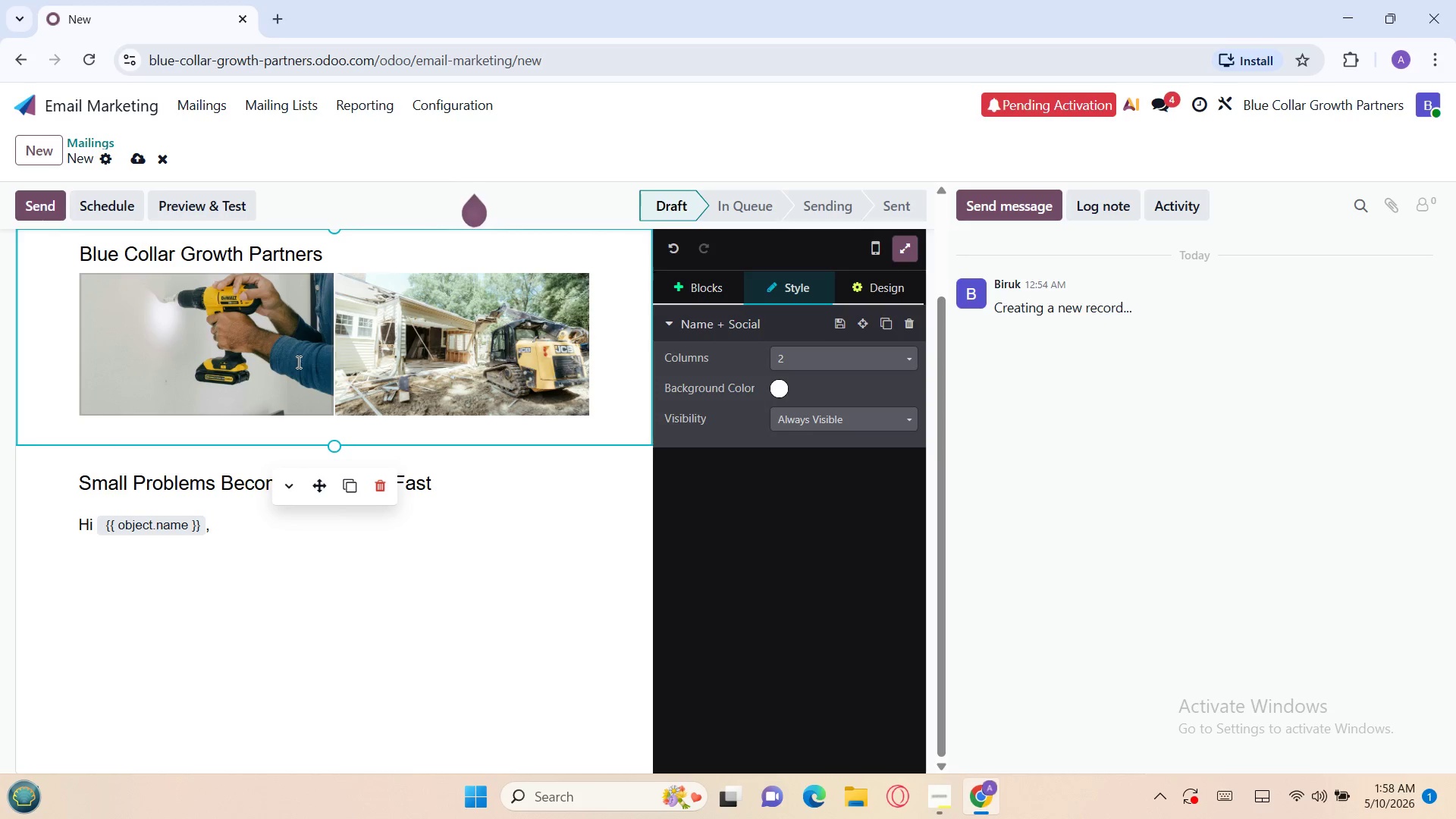 
left_click([297, 362])
 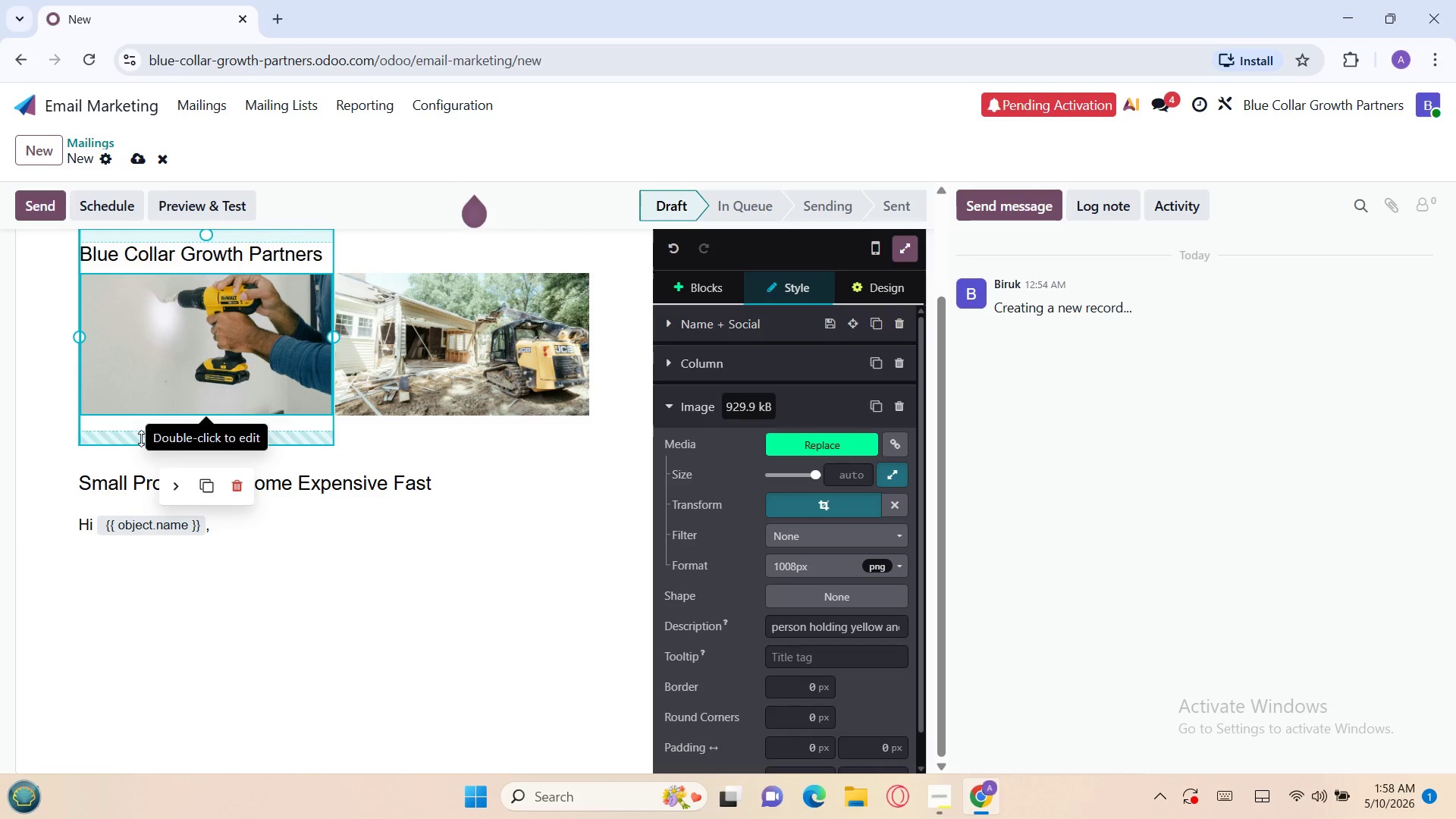 
left_click_drag(start_coordinate=[141, 438], to_coordinate=[147, 416])
 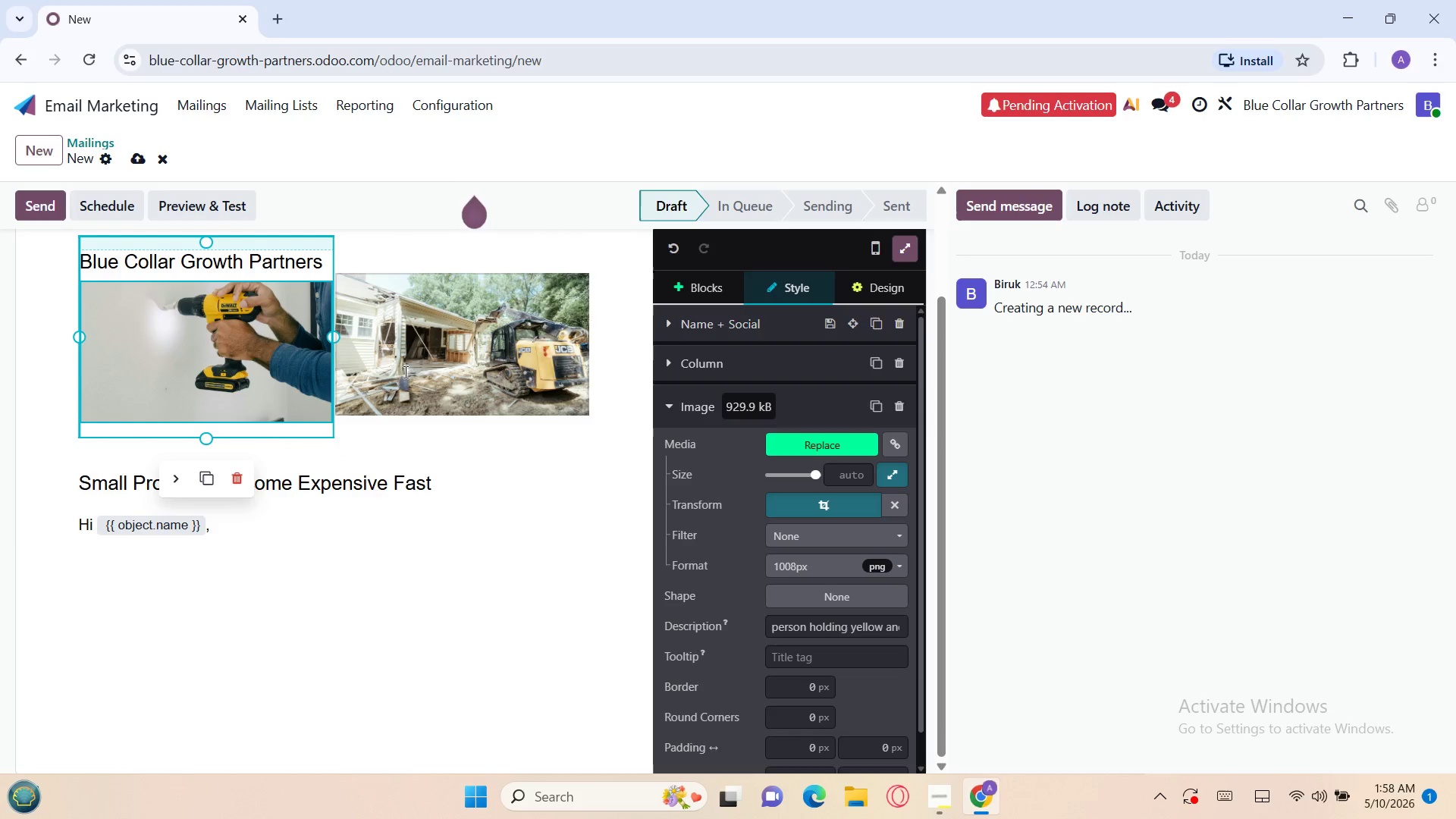 
left_click([404, 372])
 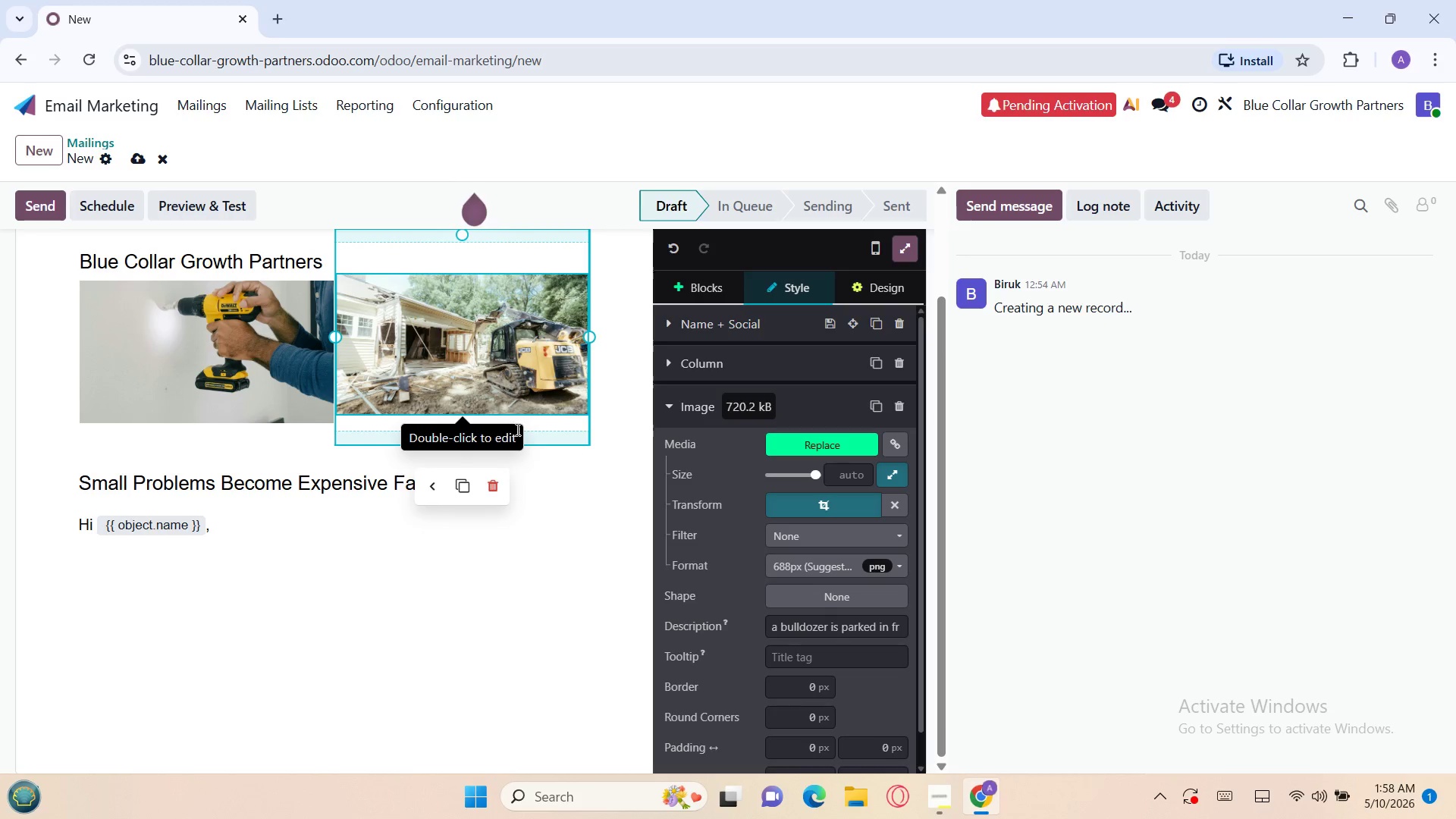 
left_click_drag(start_coordinate=[537, 434], to_coordinate=[523, 409])
 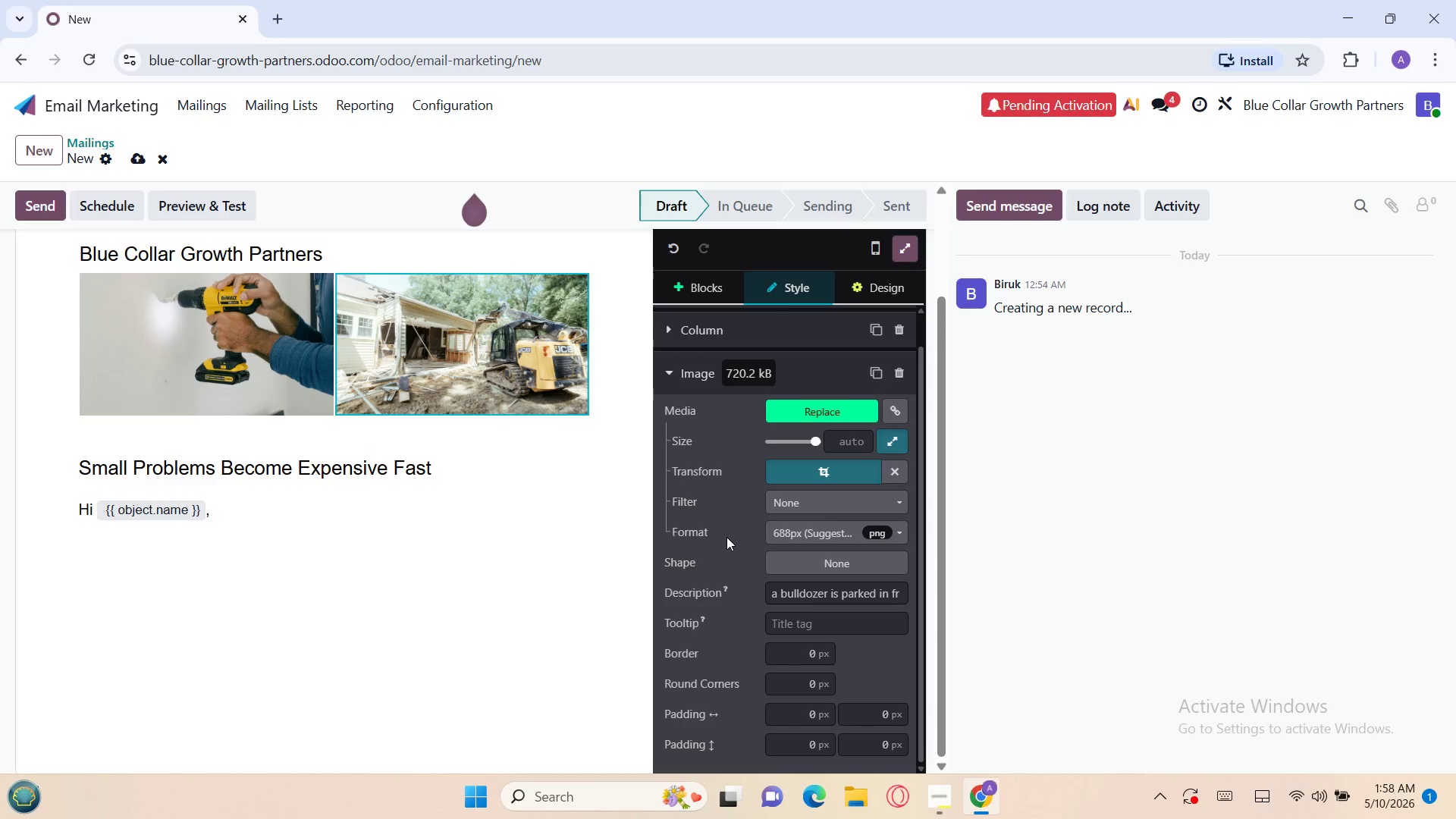 
wait(7.14)
 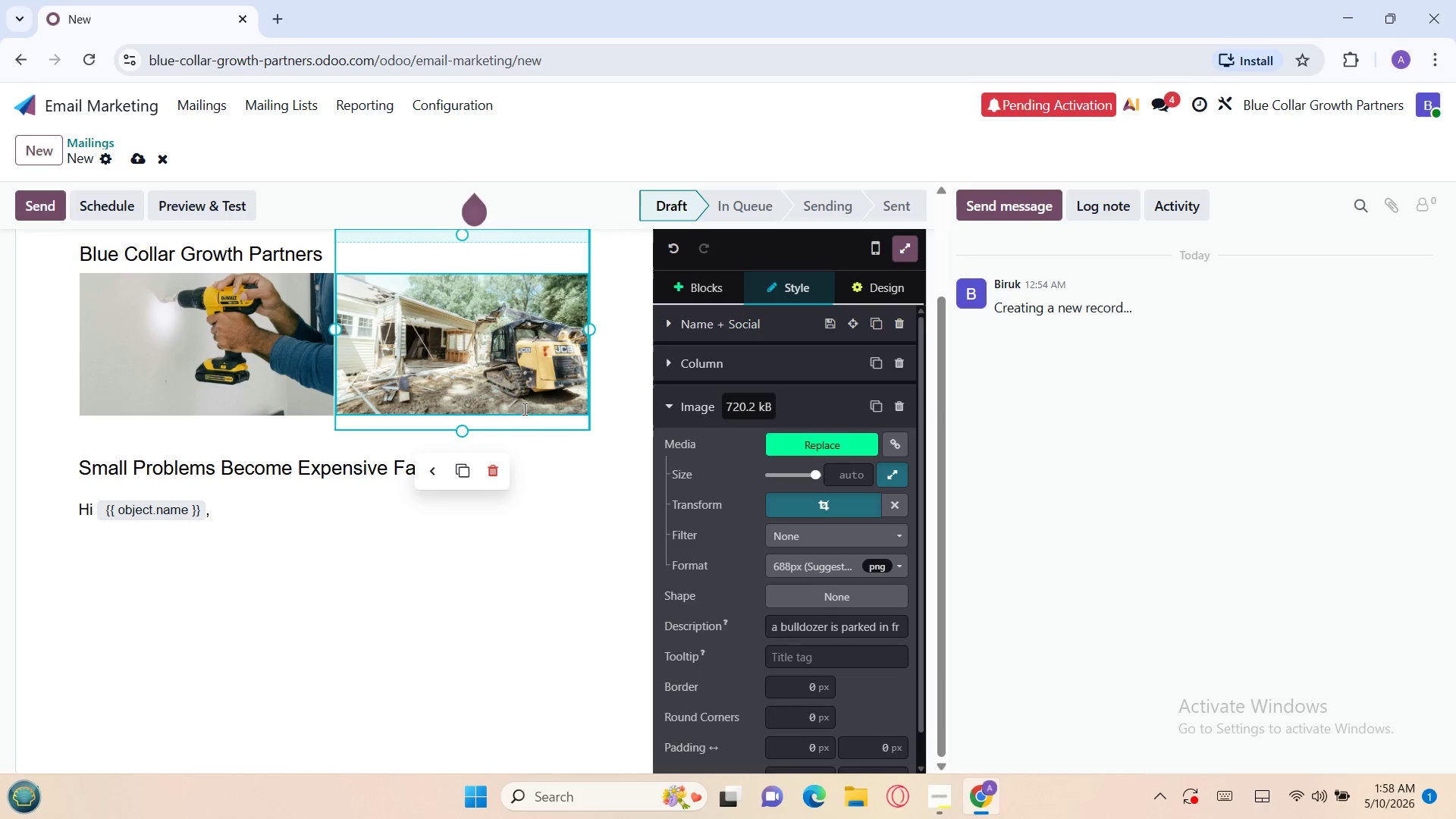 
left_click([243, 519])
 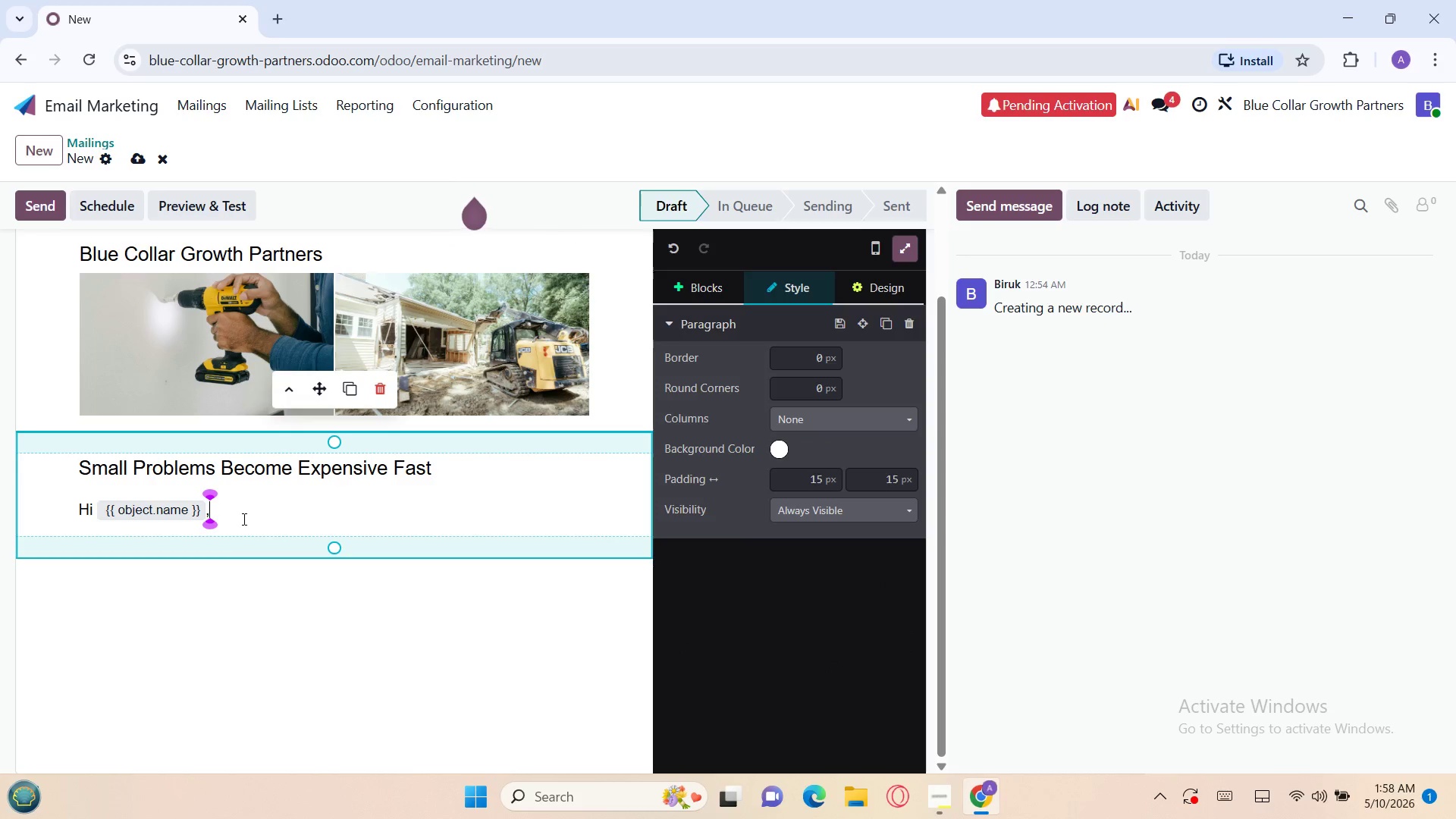 
key(Enter)
 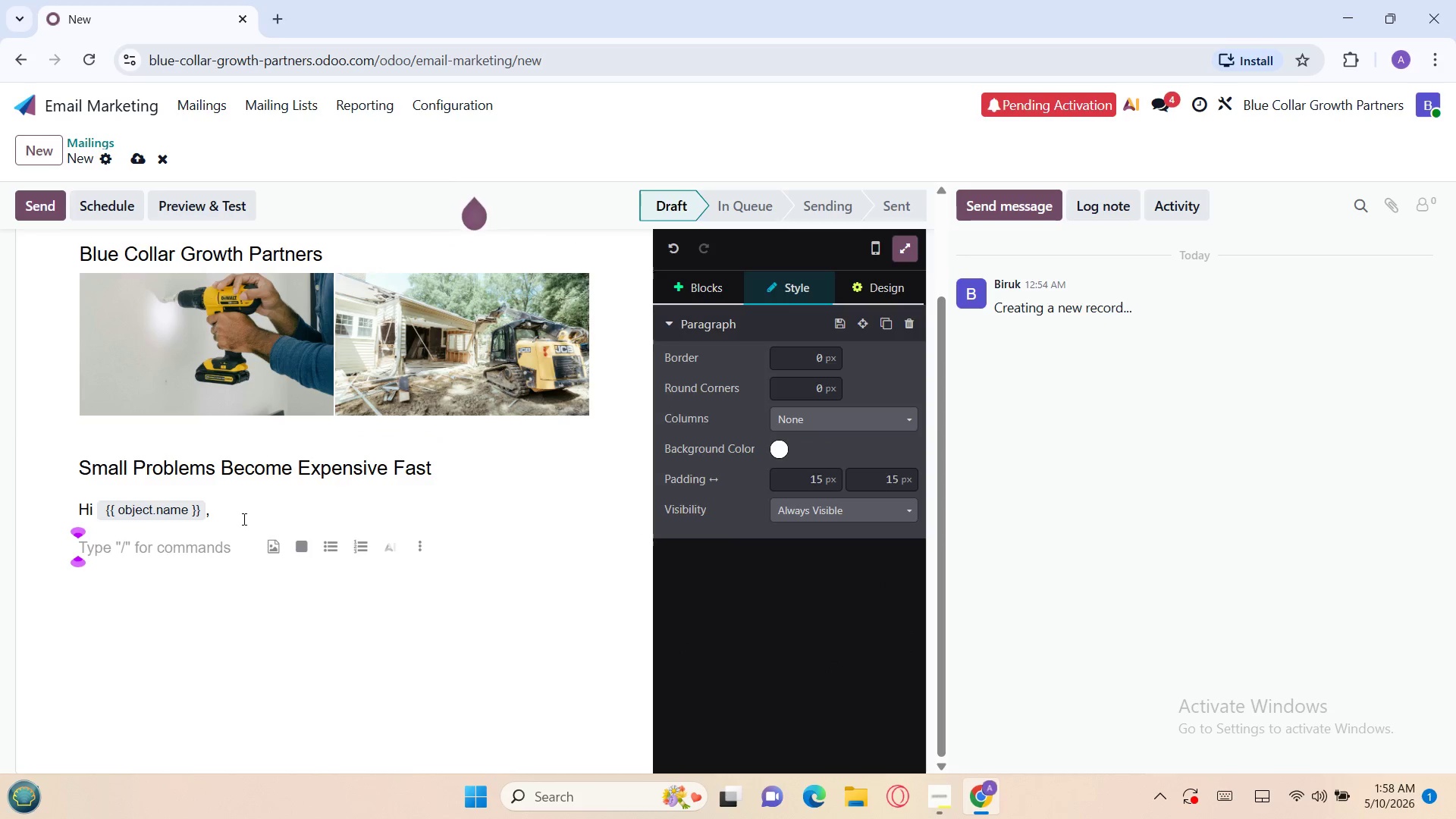 
type(Did you know that many expensive HVAC and plumbing fau)
key(Backspace)
type(ilures begin as small, eas)
 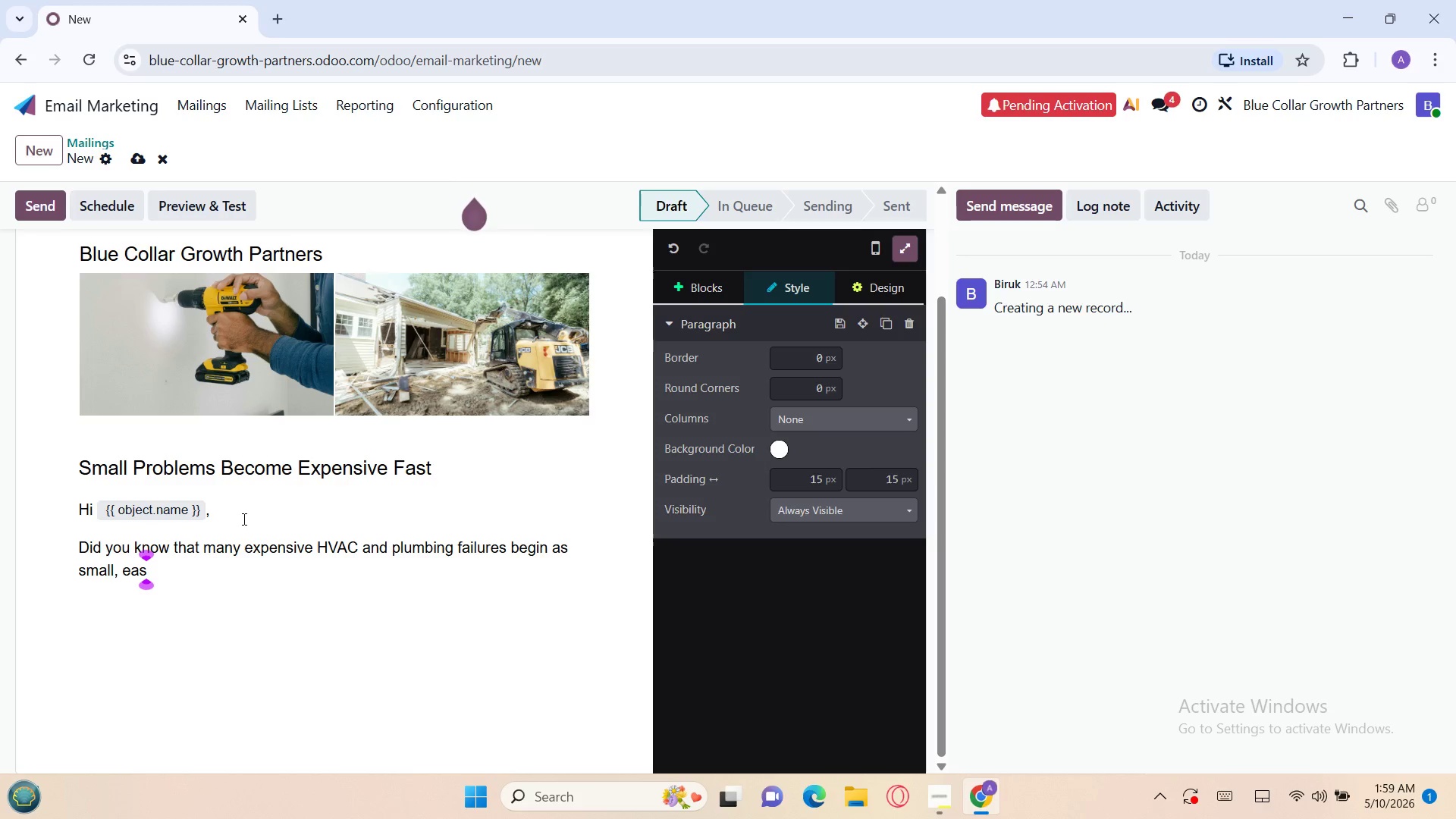 
type(ily )
 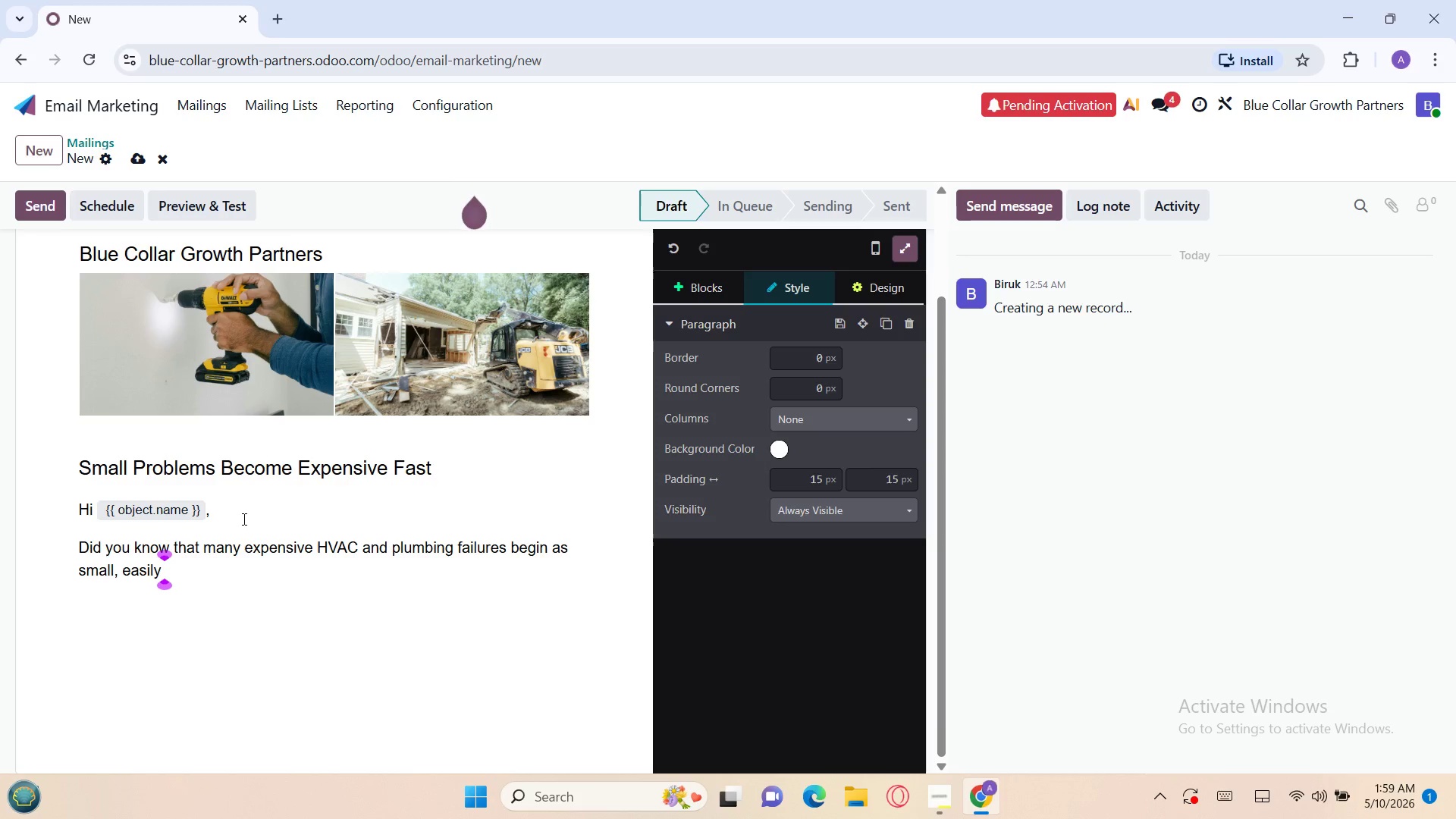 
wait(5.25)
 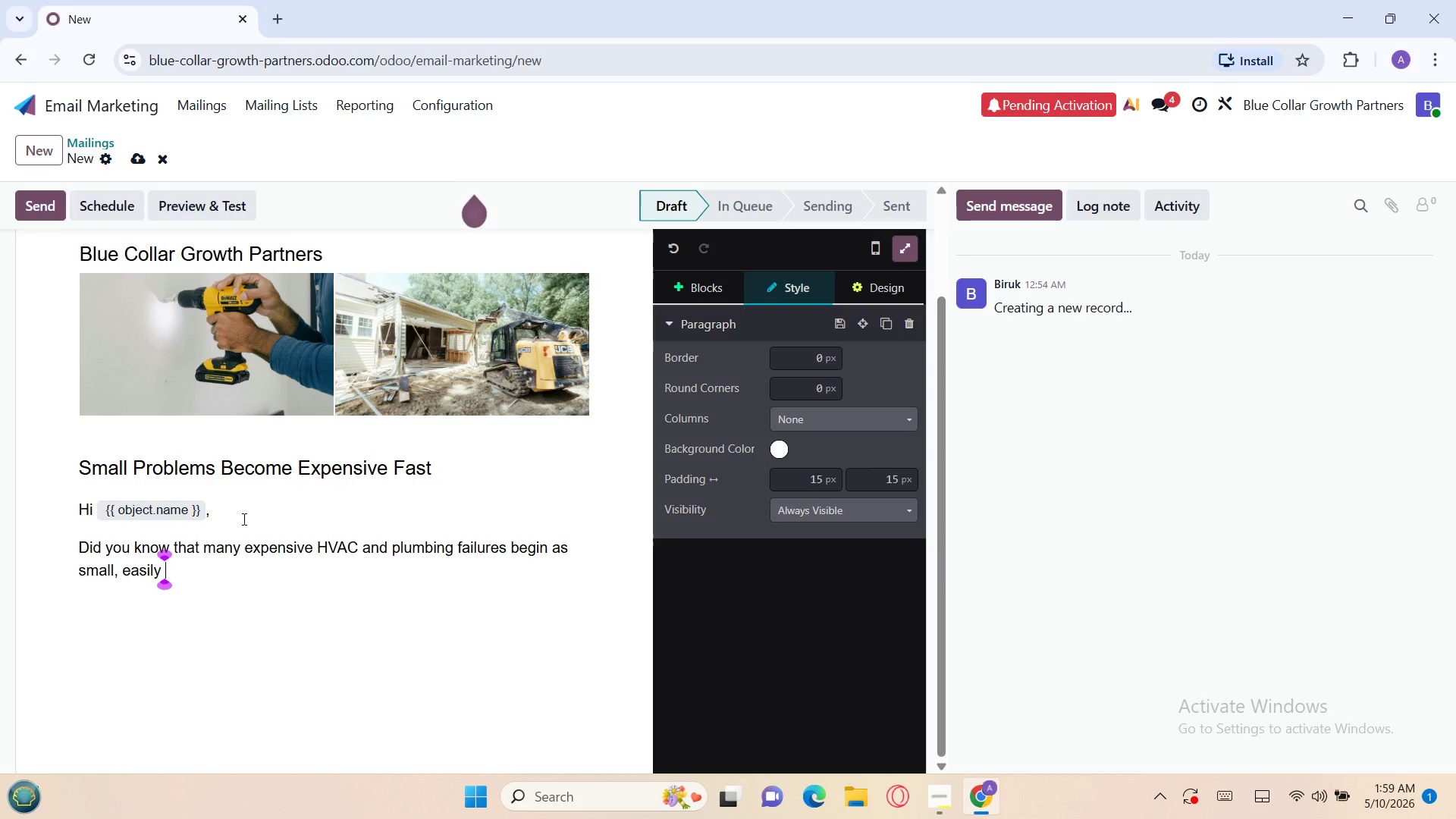 
type(preventable issues?)
 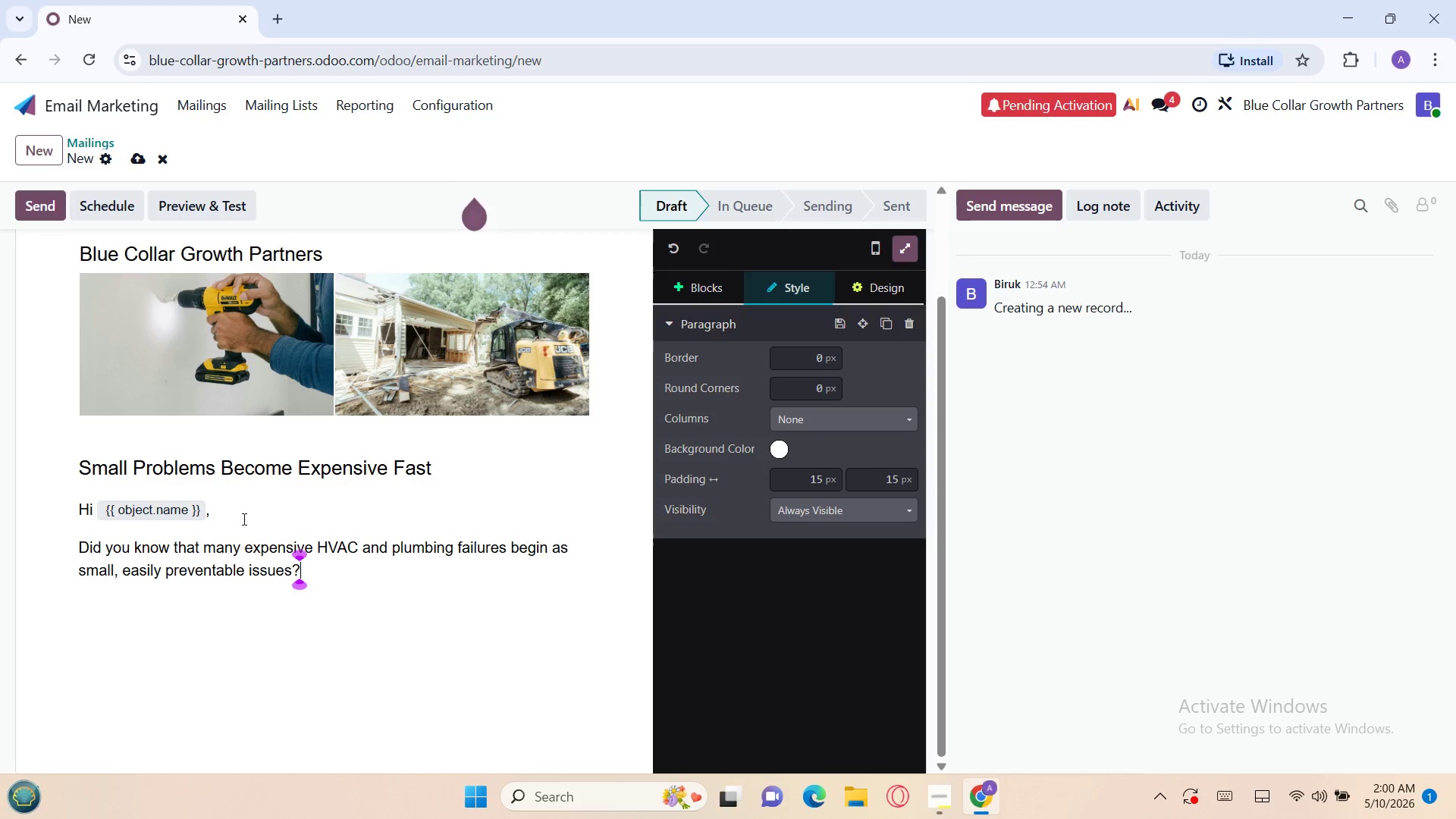 
key(Enter)
 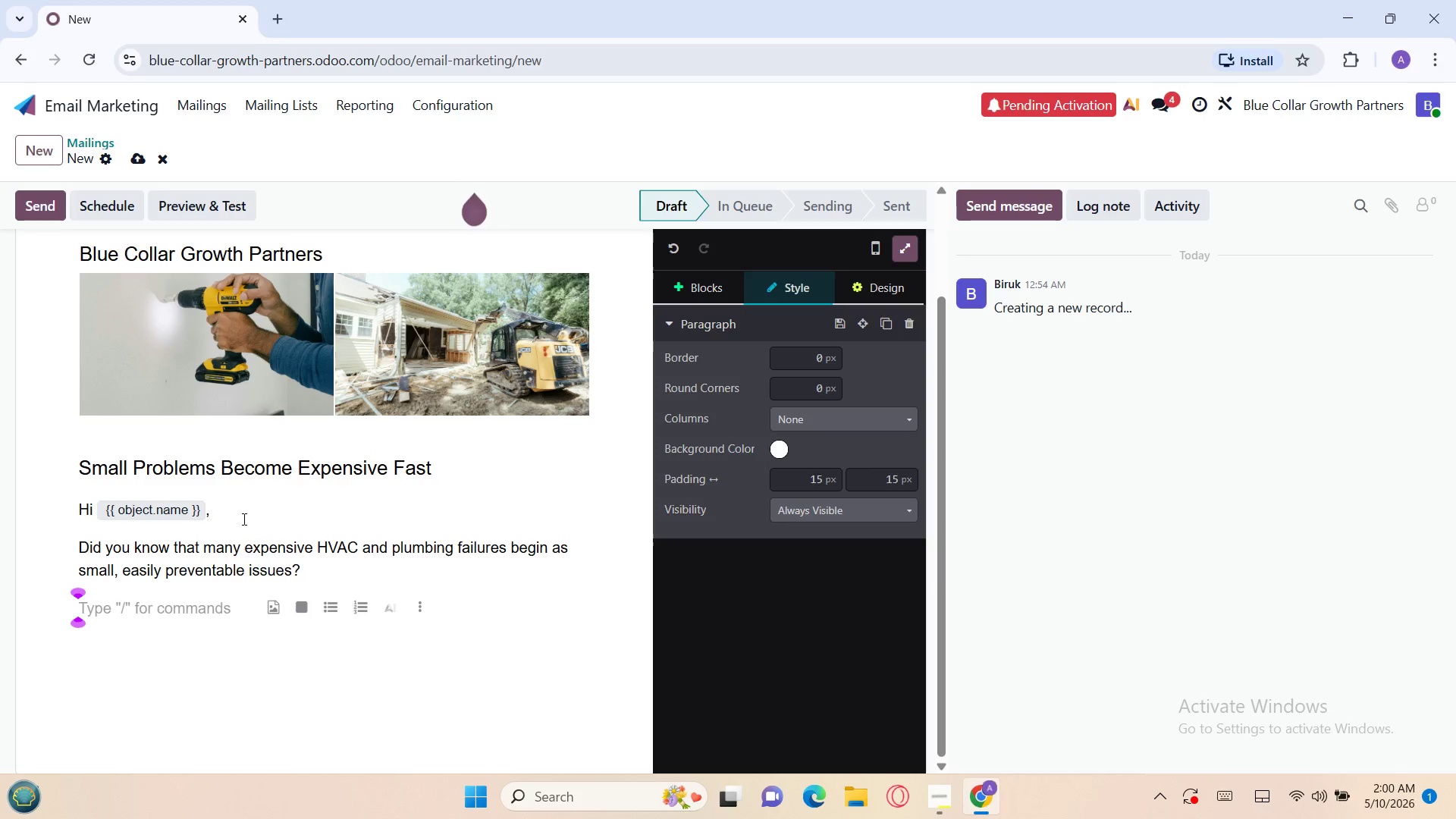 
type(A worn out component a )
 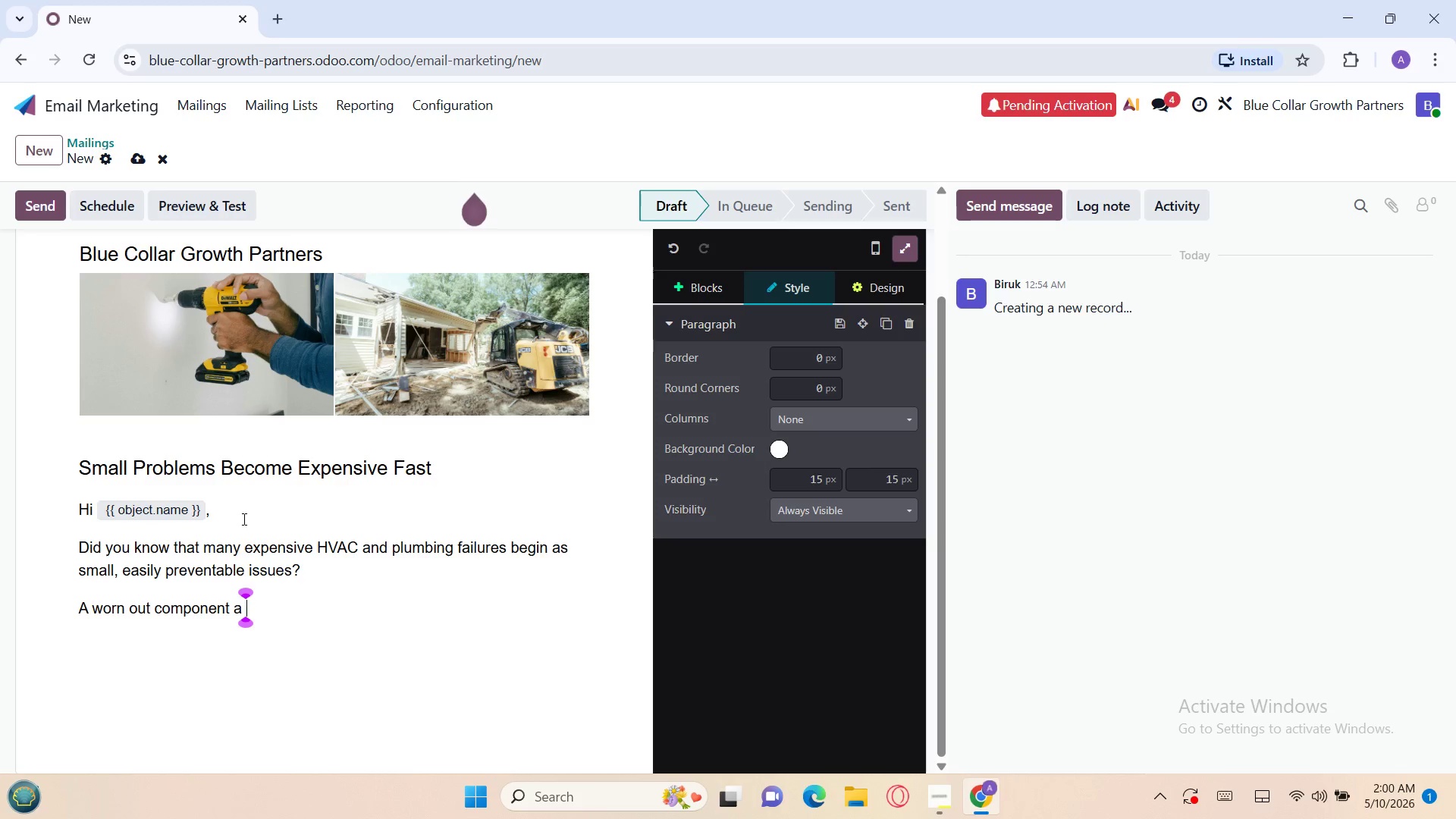 
type(clogged)
 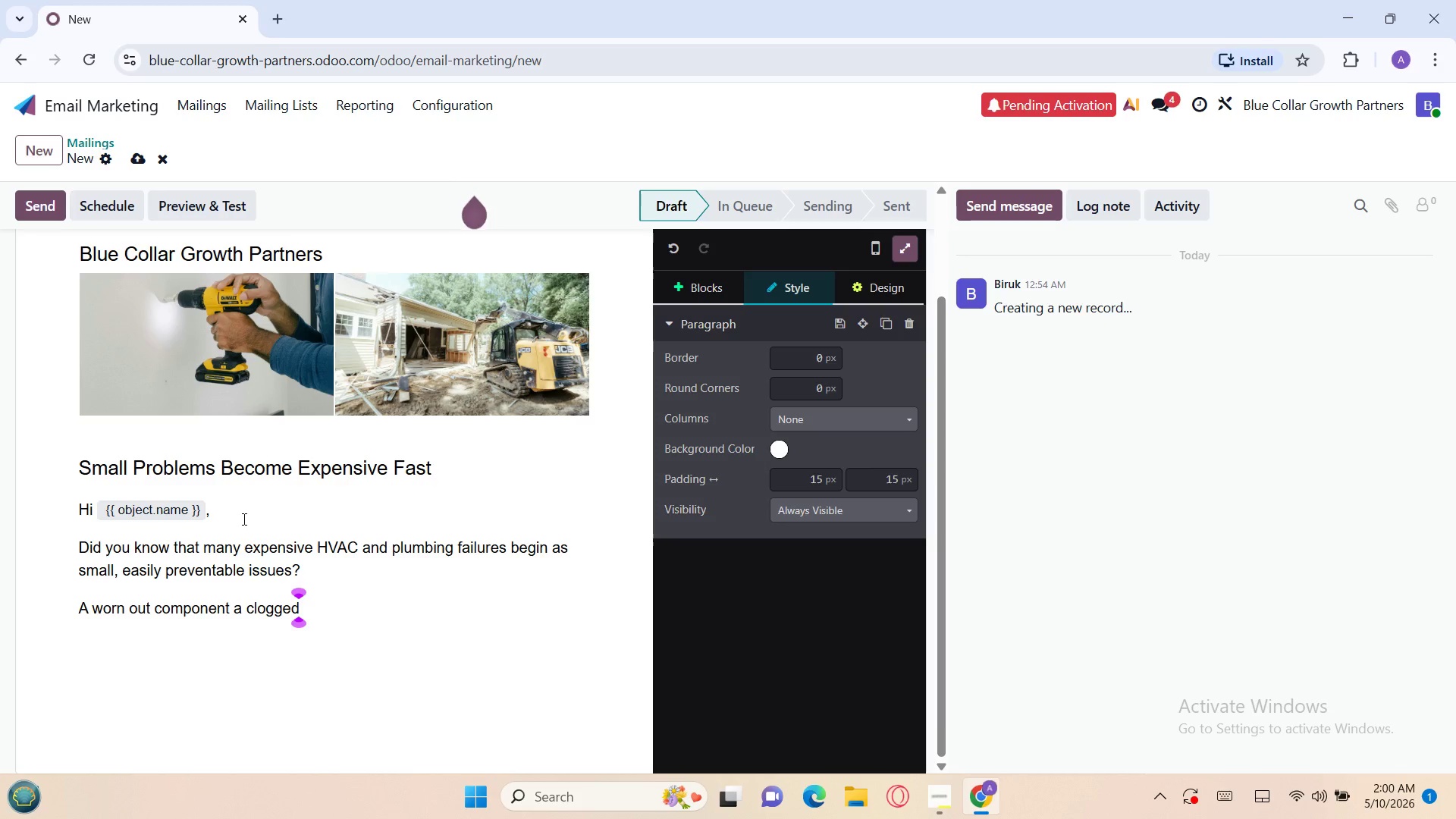 
key(Space)
 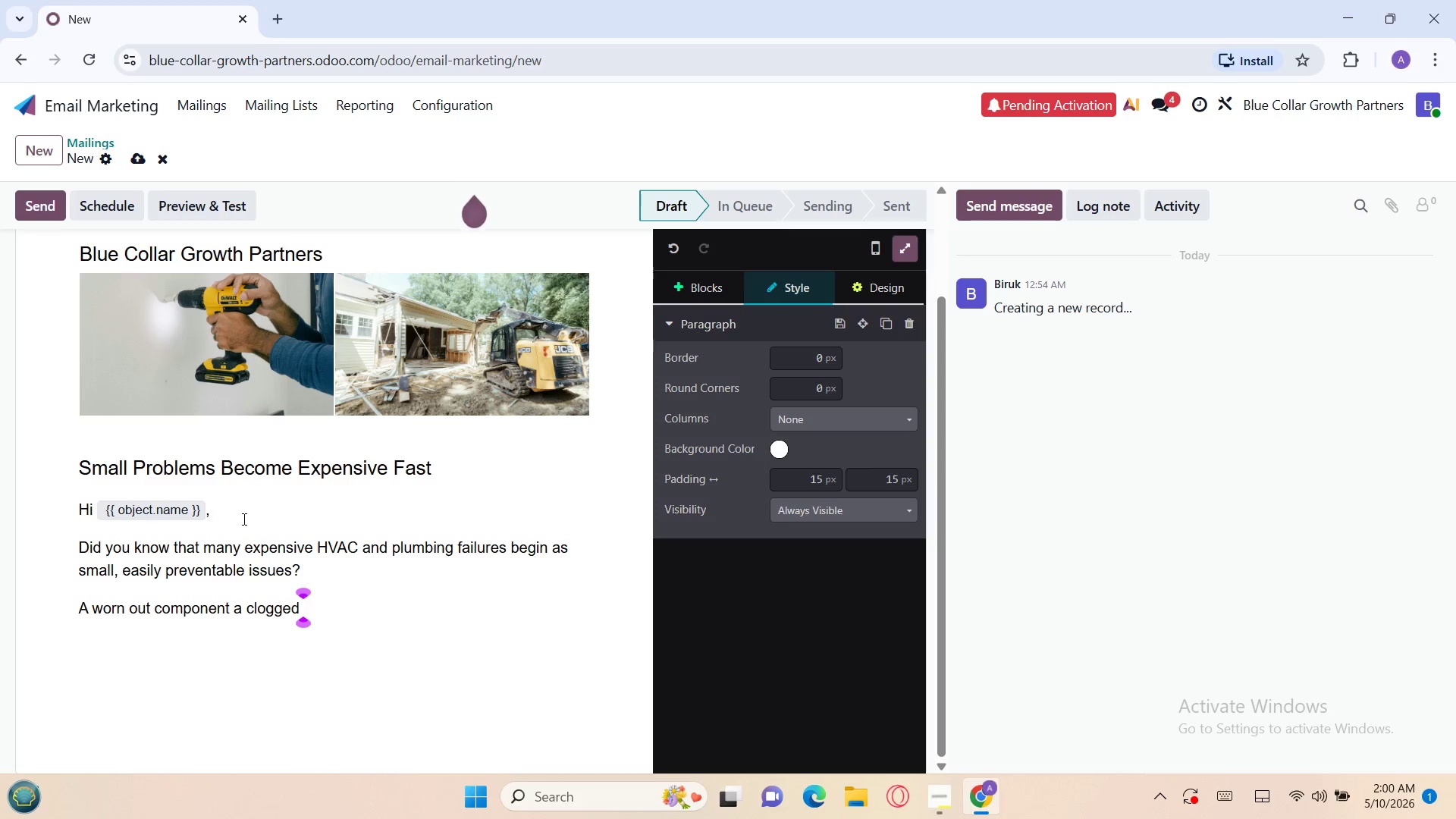 
wait(5.05)
 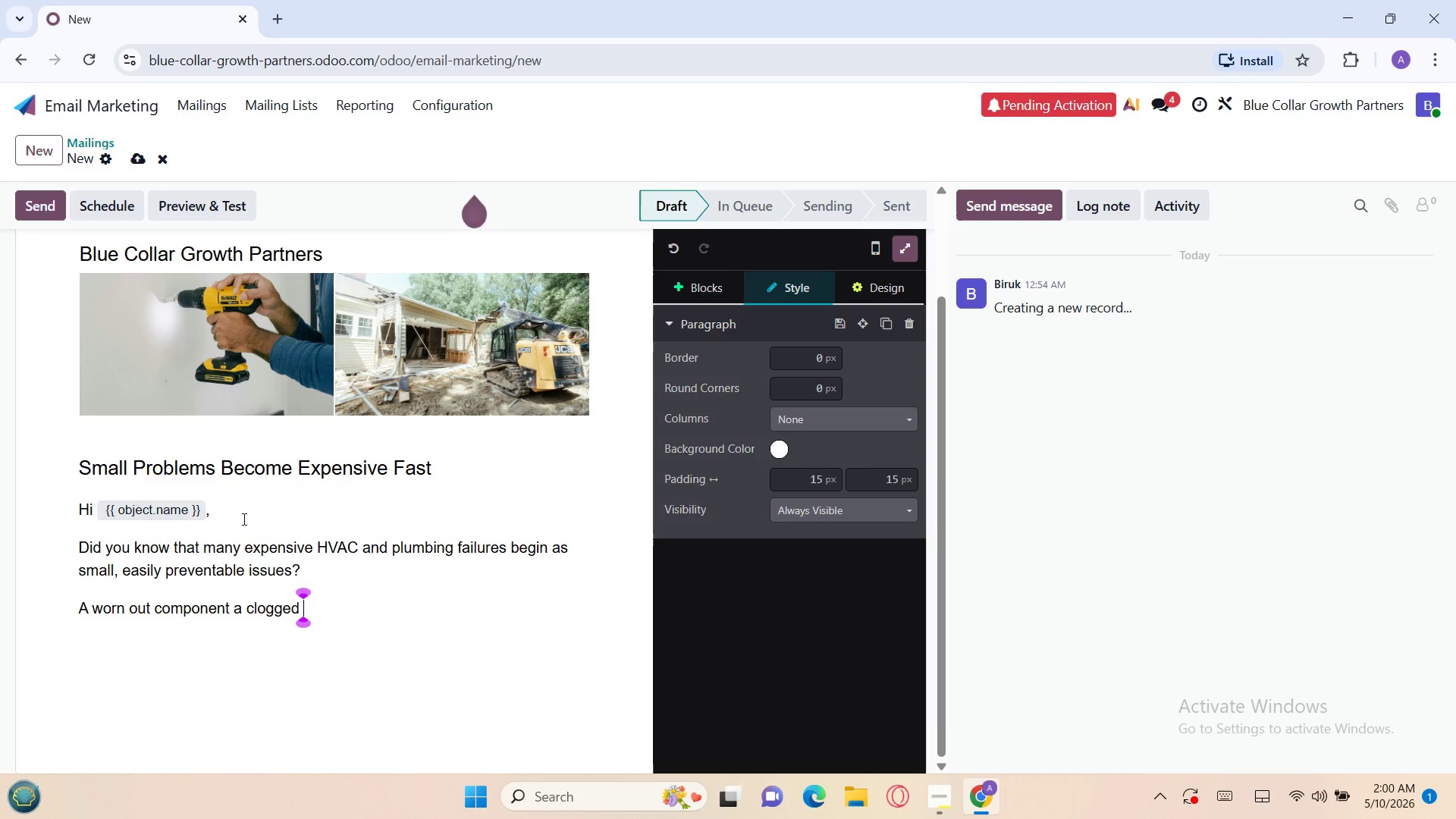 
type(drain, or a neglected system check can quietly )
 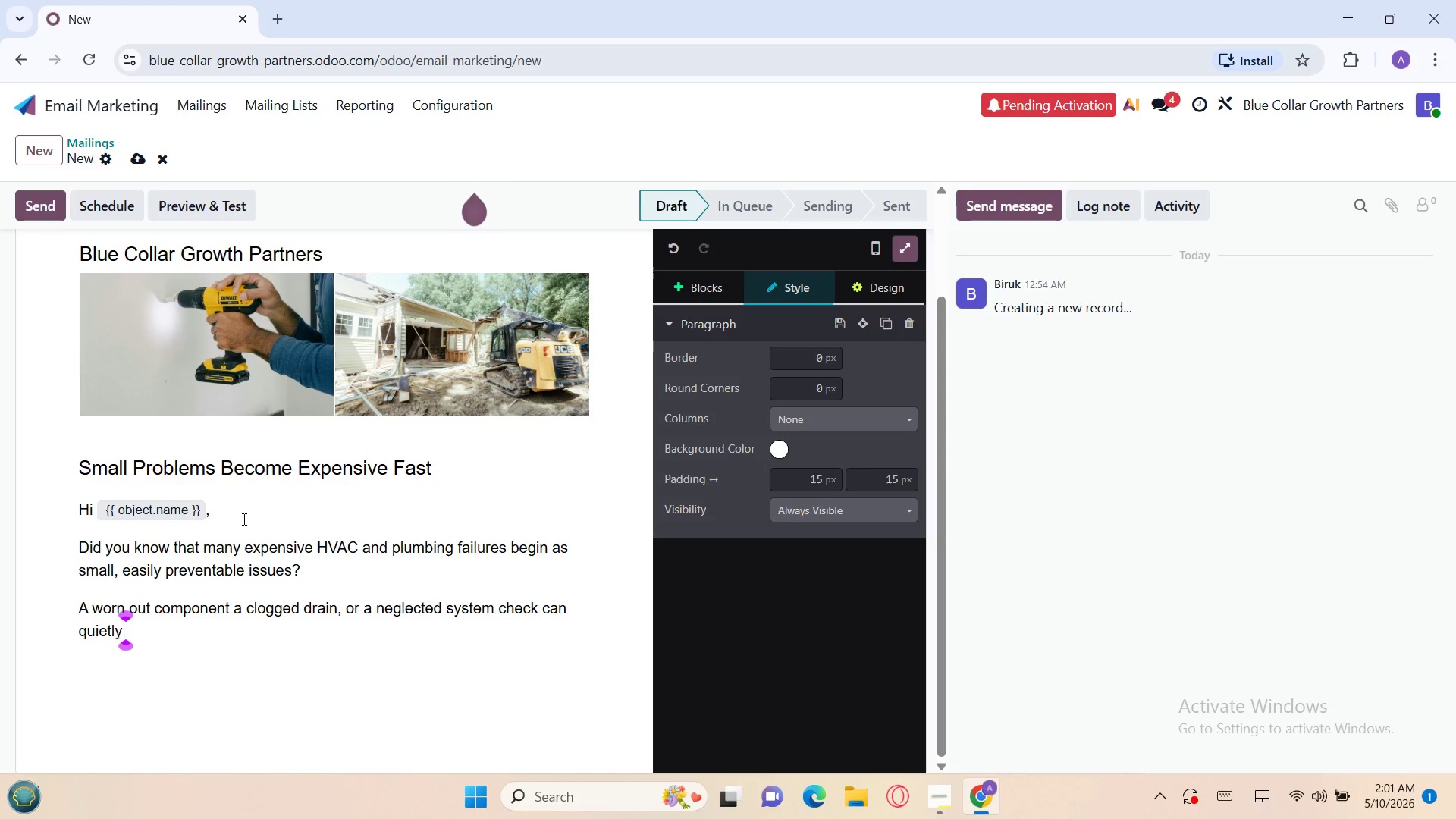 
type(develop into a major repair oft)
 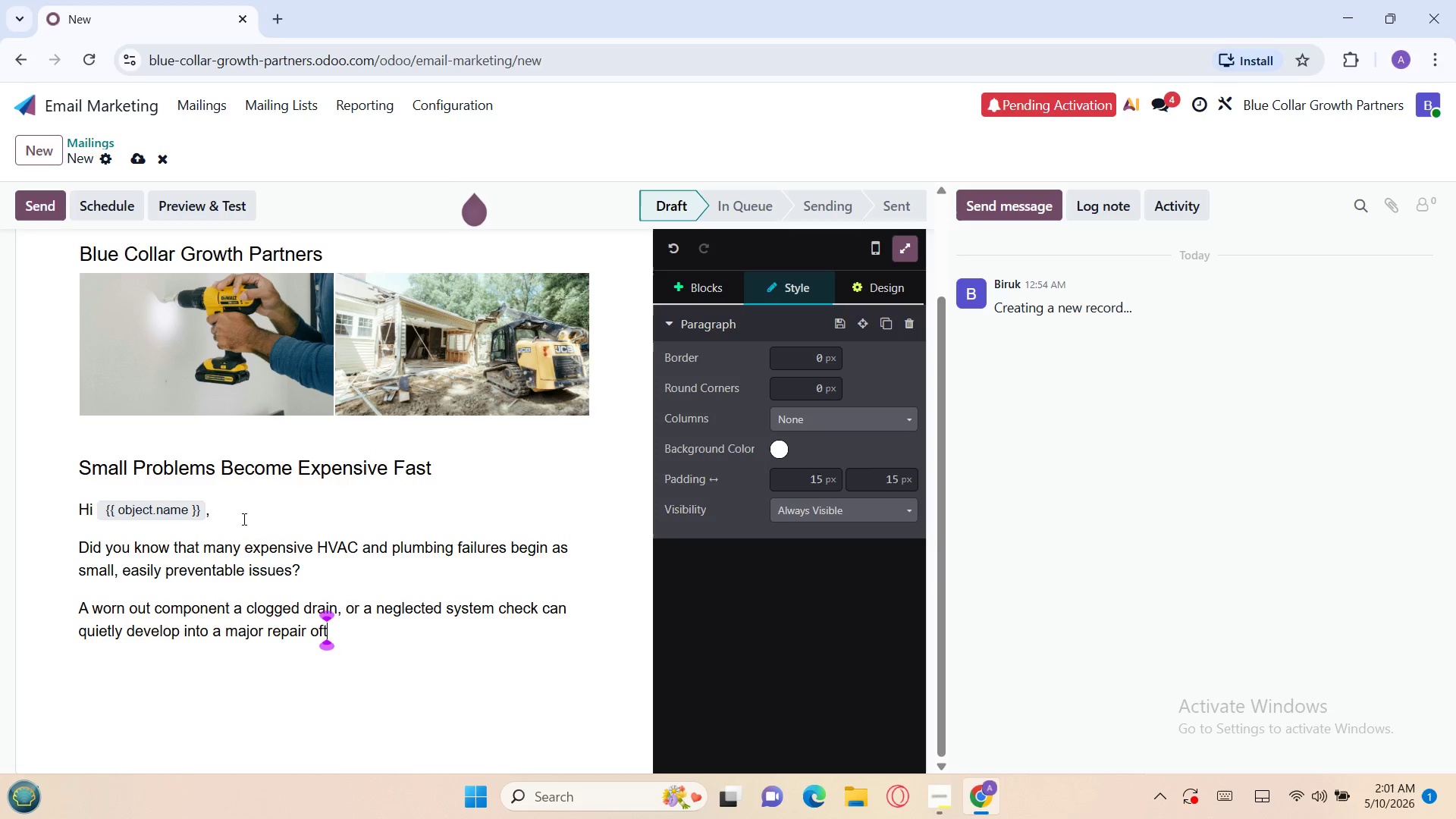 
wait(5.08)
 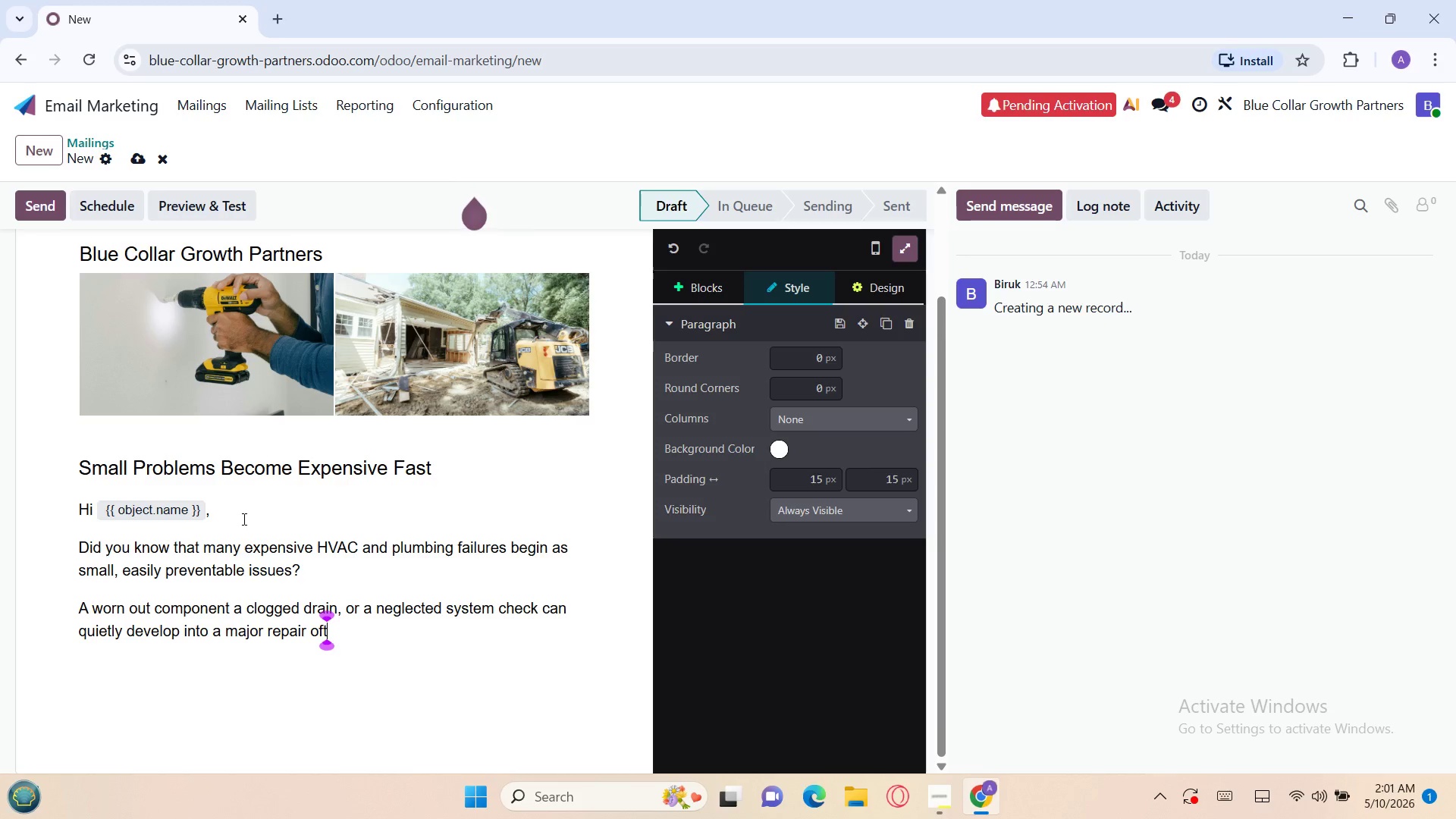 
type(en costing homeowners throusands.)
 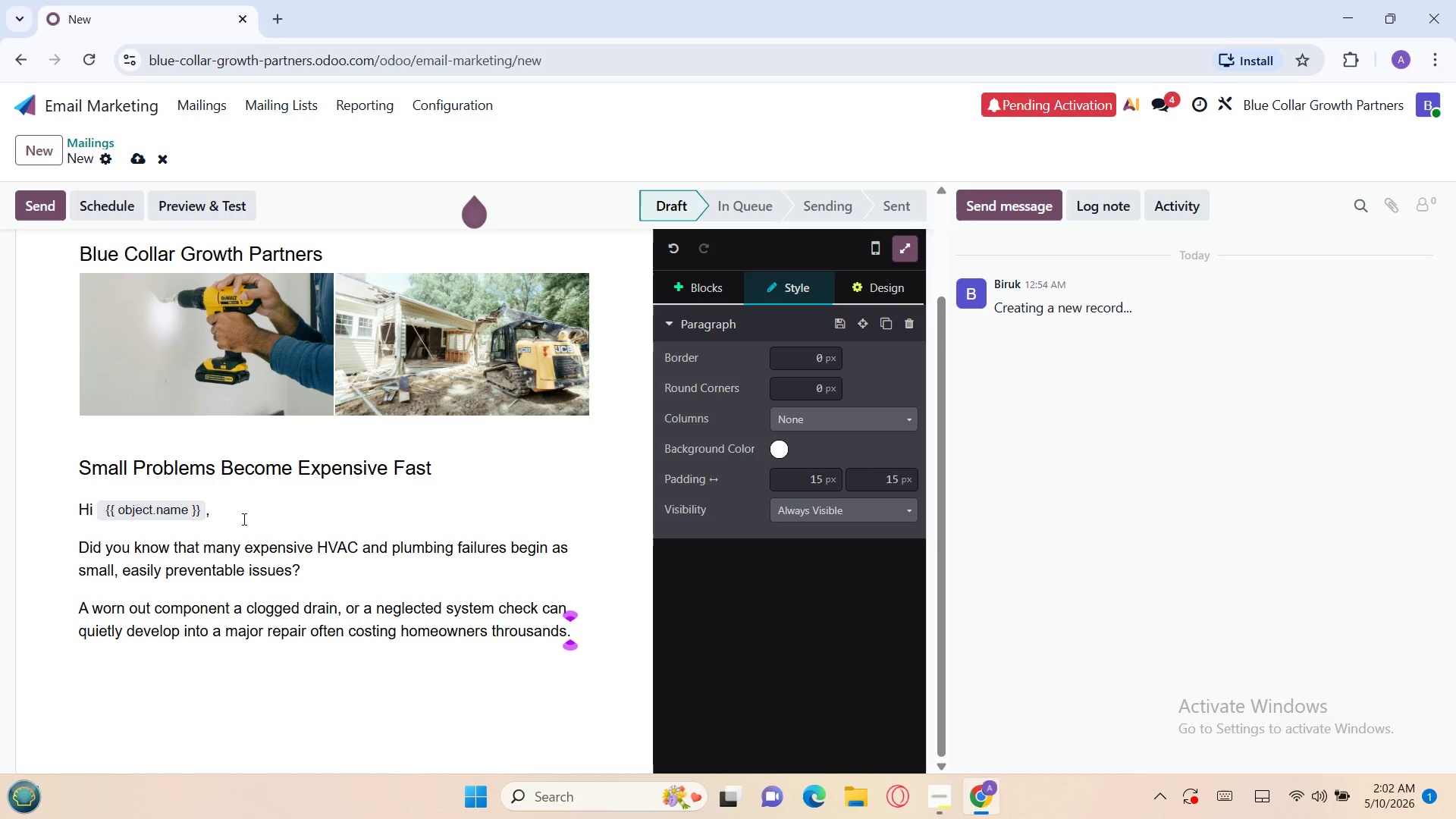 
key(Enter)
 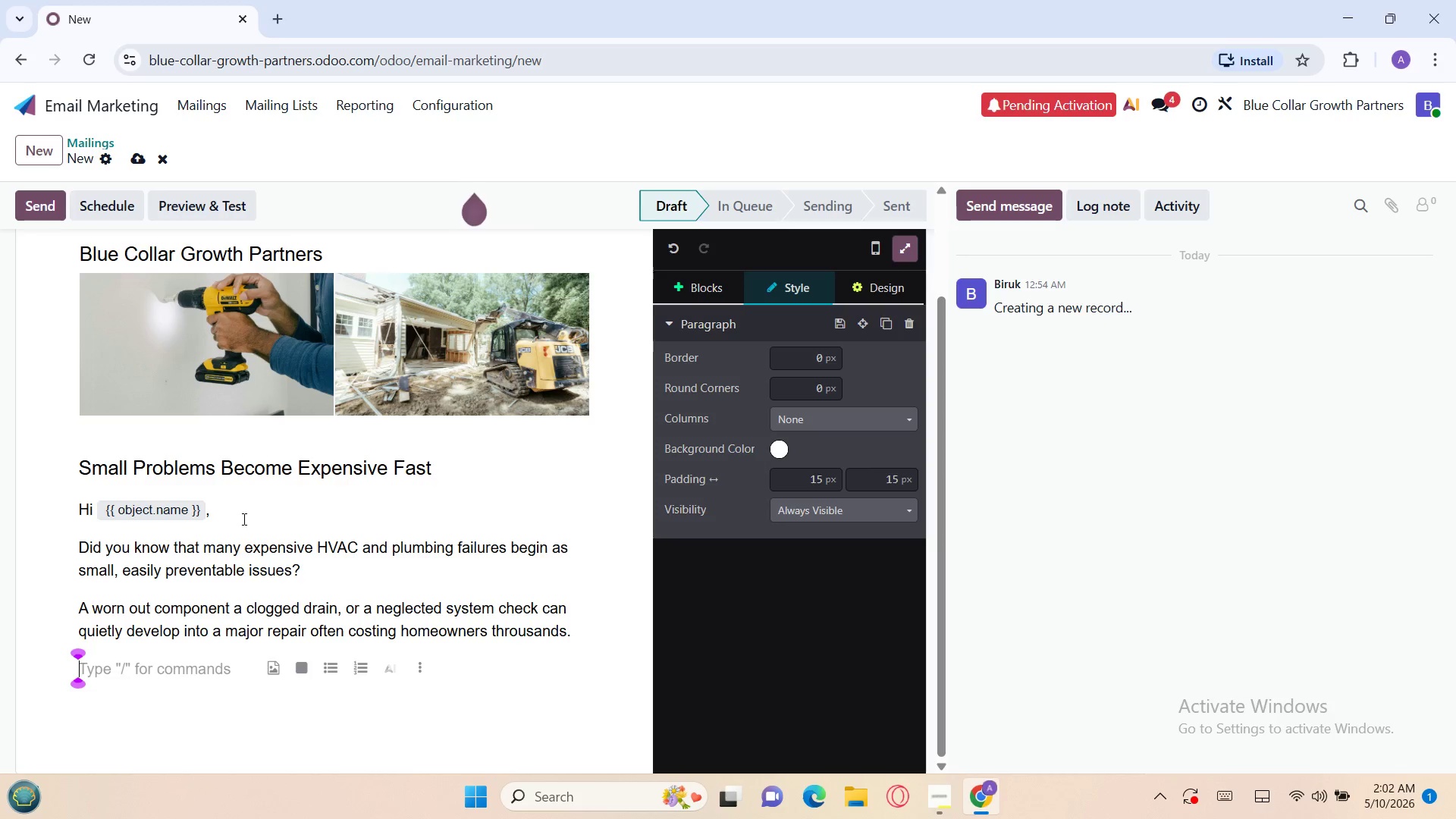 
wait(5.19)
 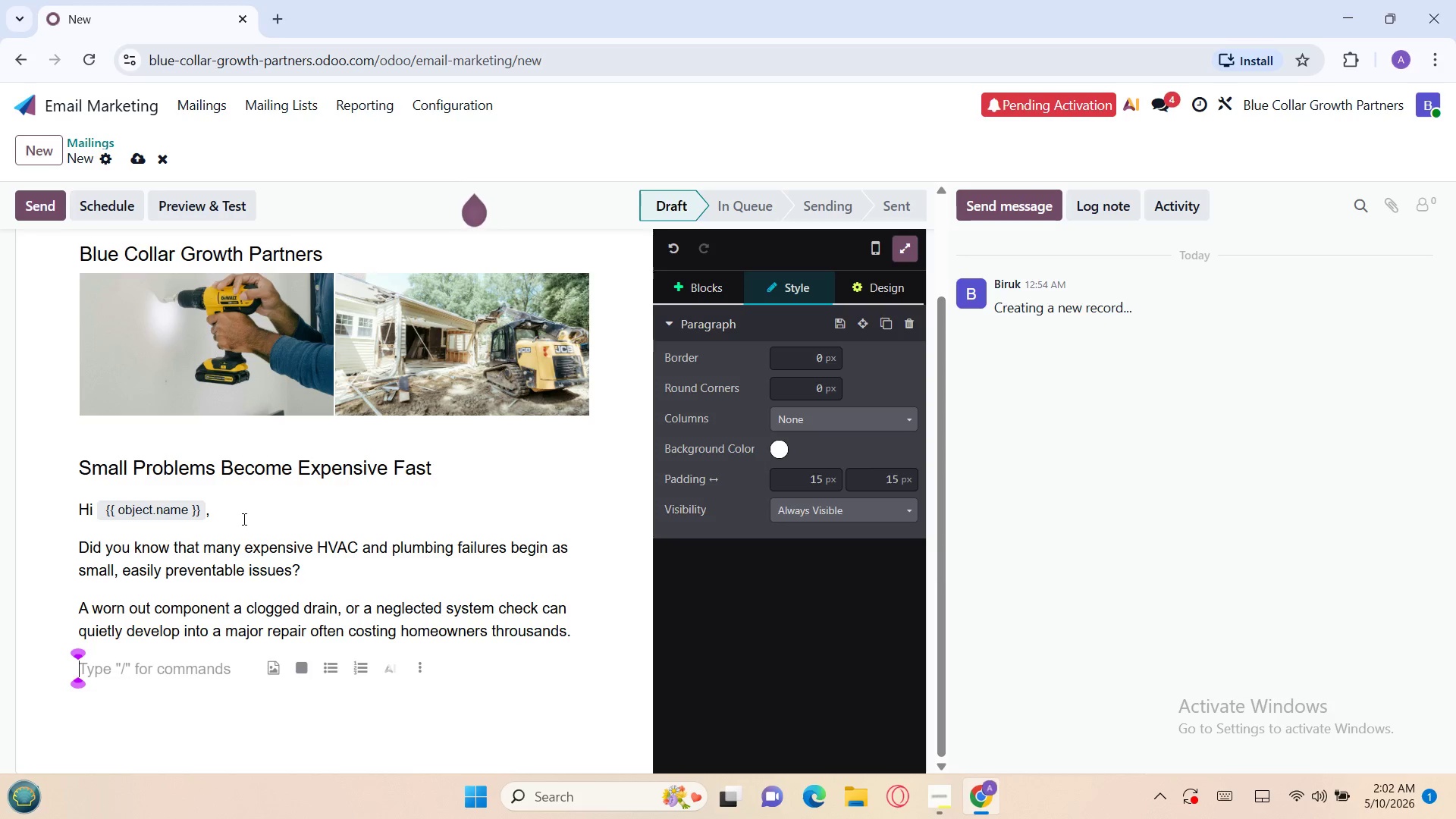 
type(For homeowners in `{{object)
 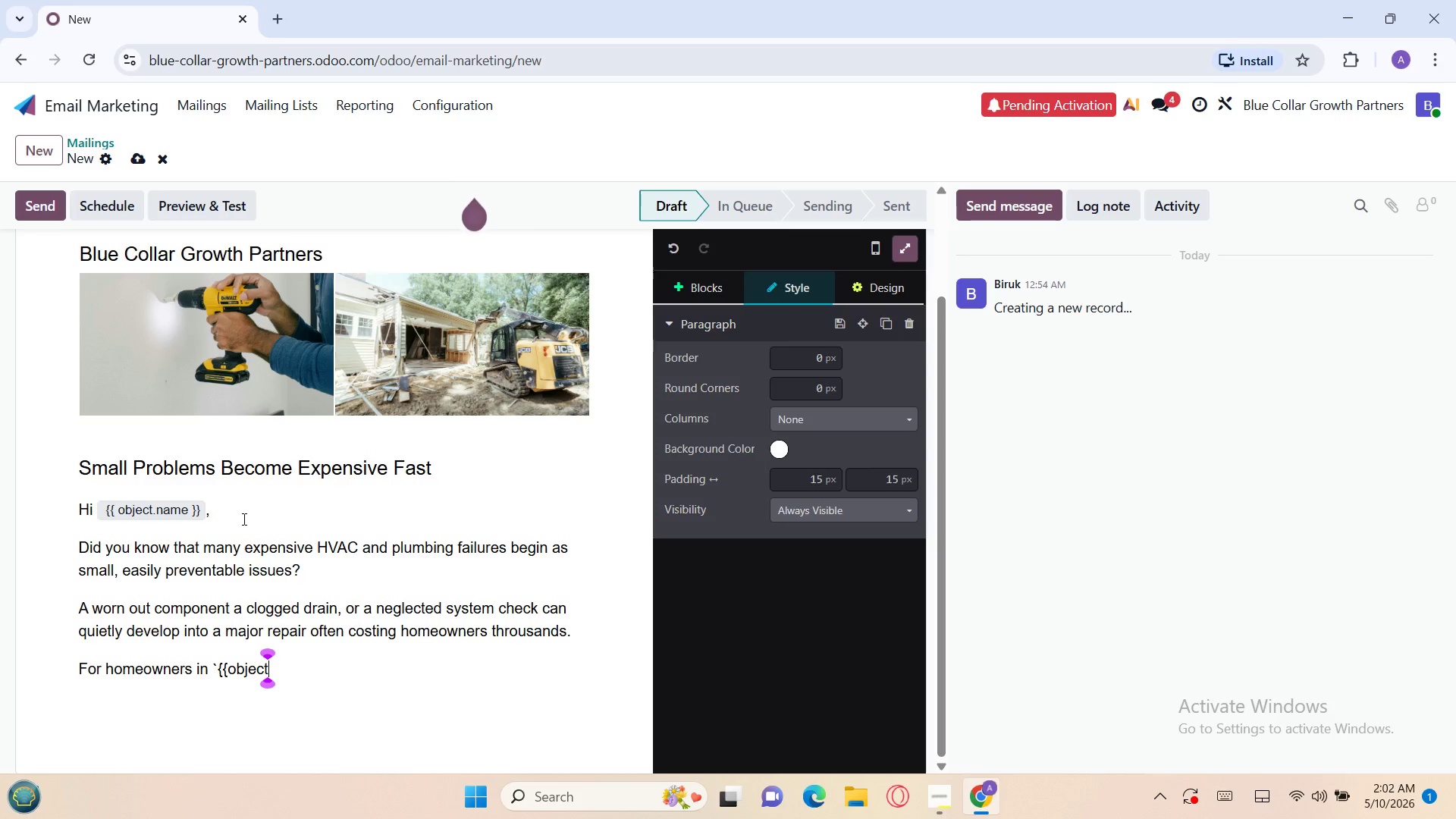 
type(.city }})
 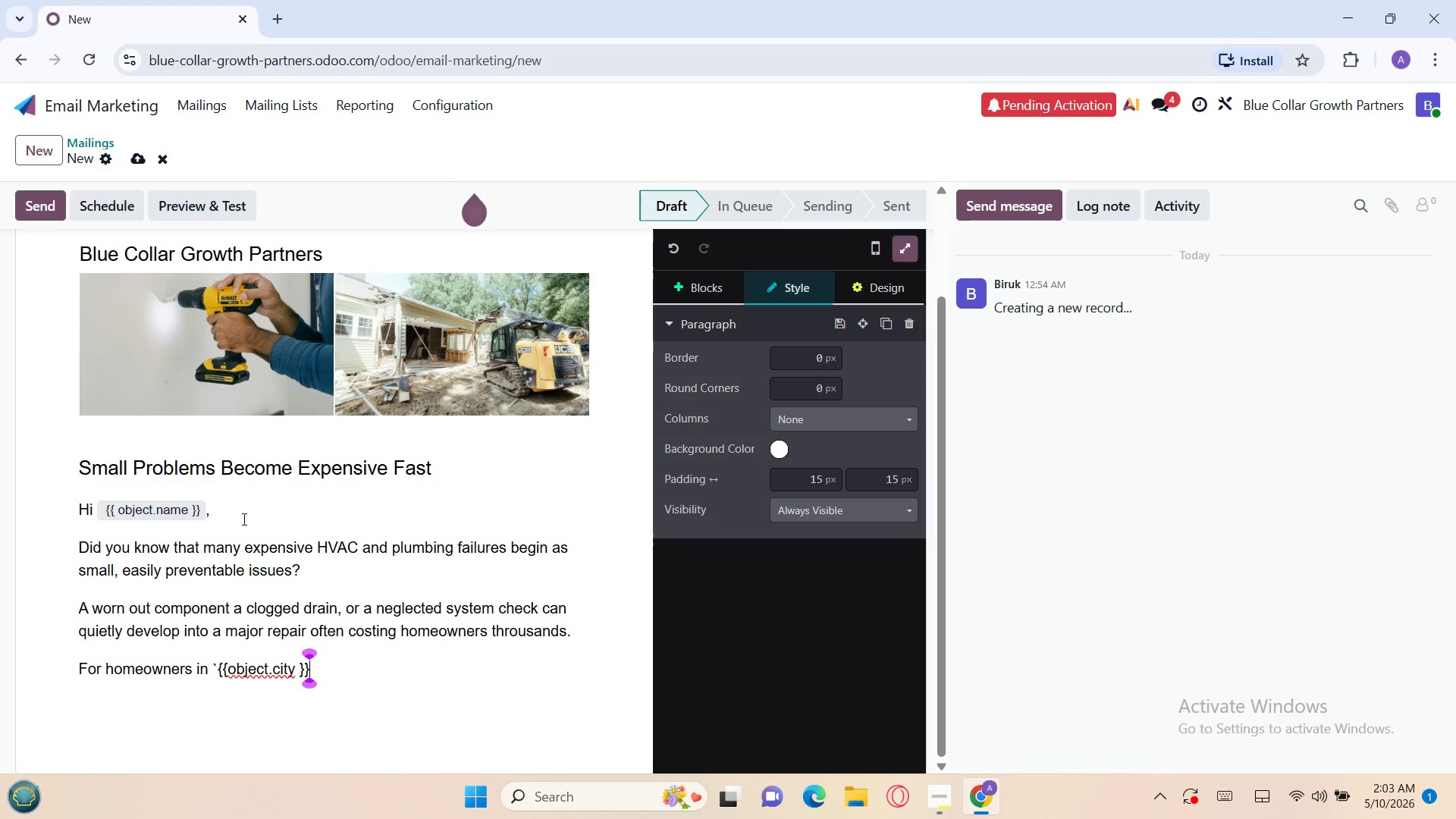 
key(Backquote)
 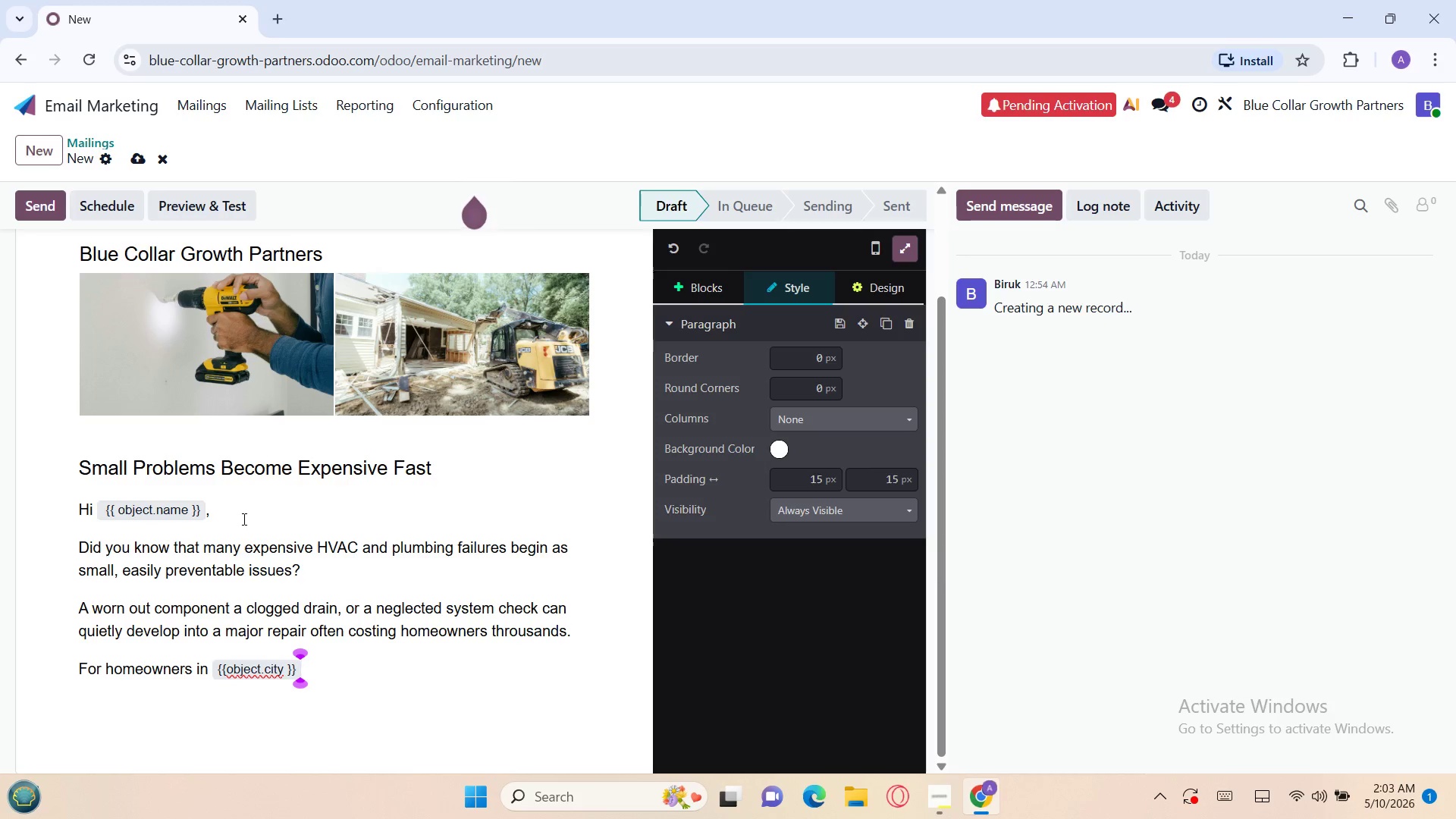 
type(, regular maintenance provides major long term savins)
key(Backspace)
type(gs)
 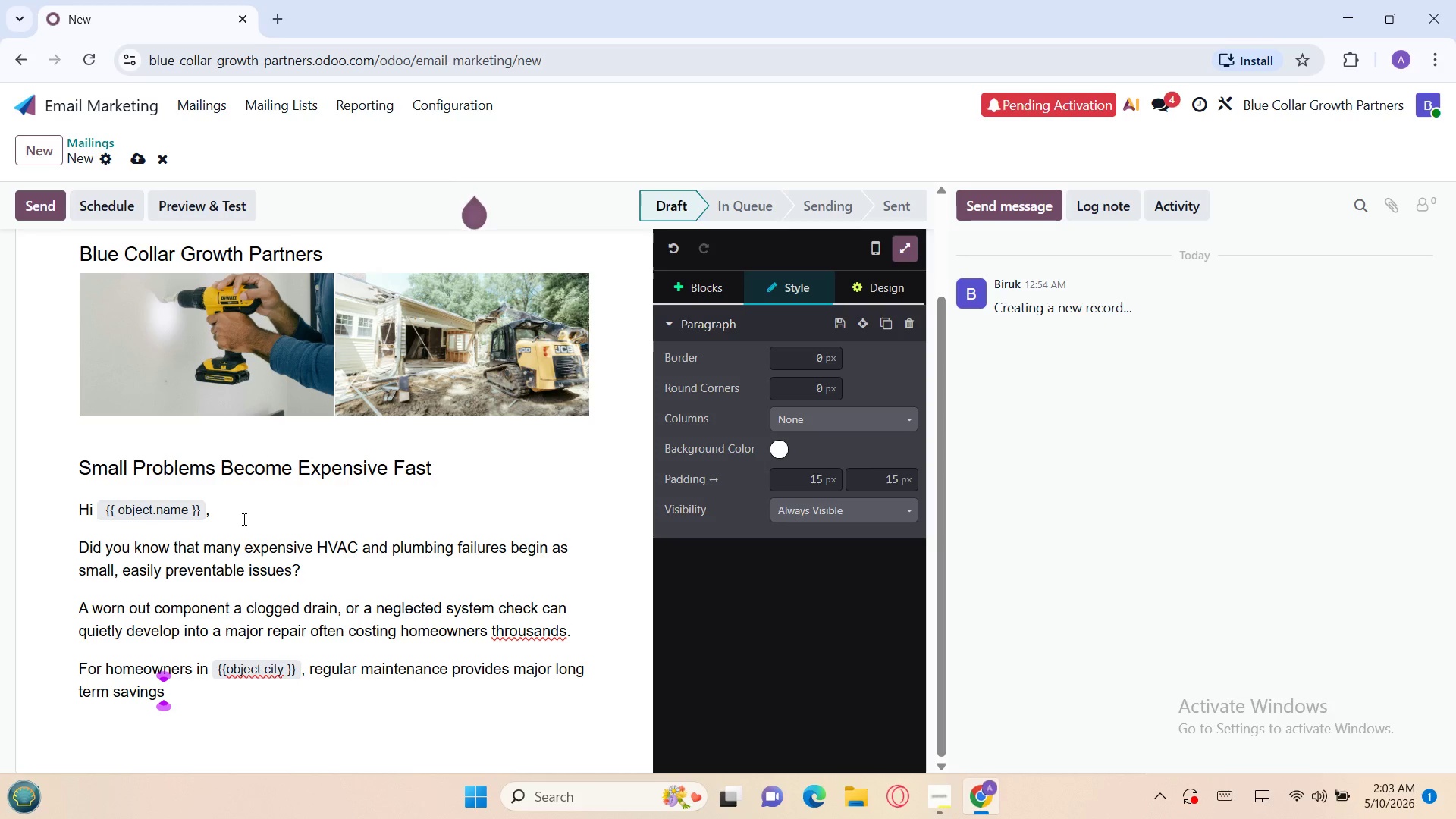 
wait(6.81)
 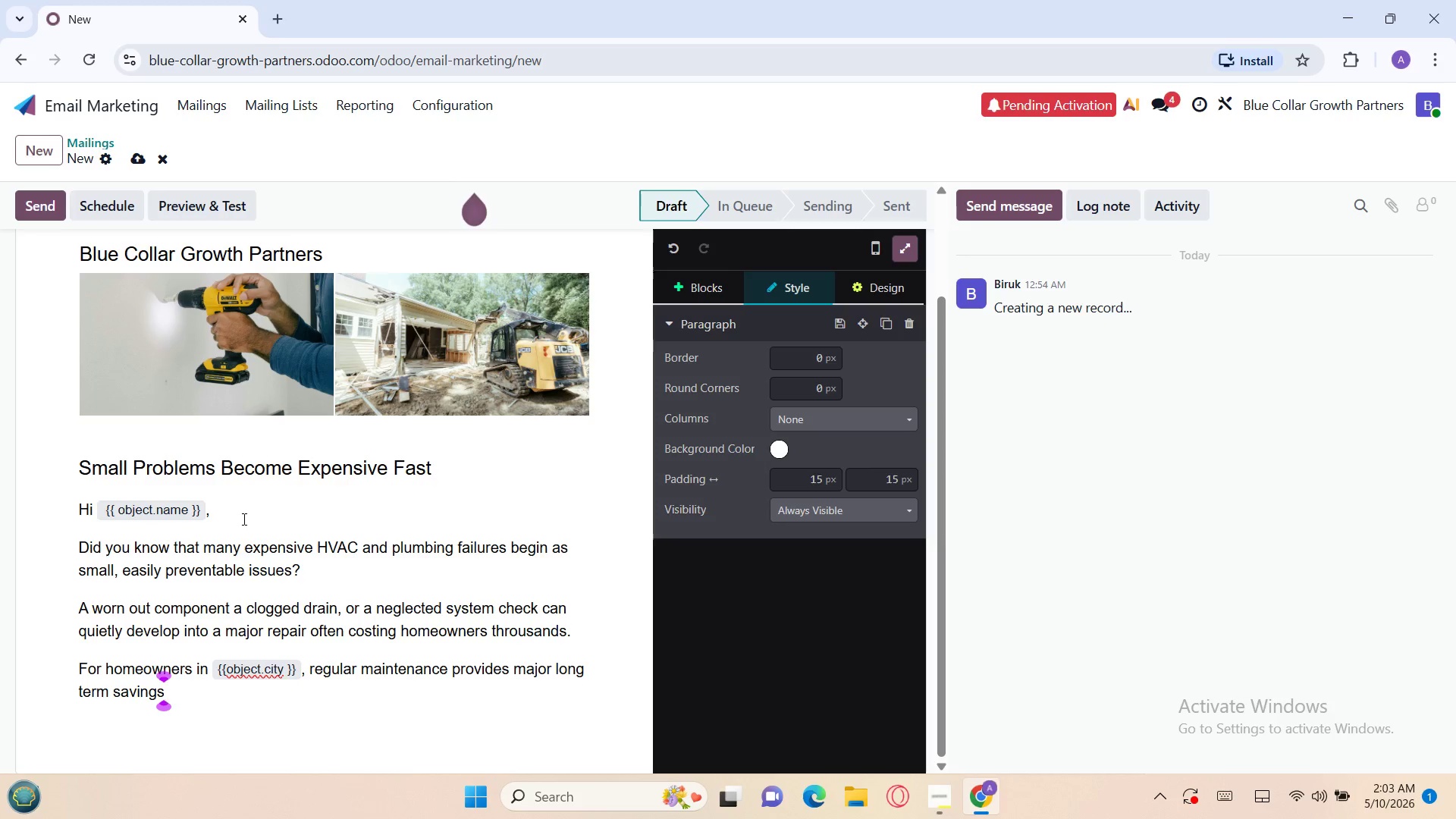 
key(Period)
 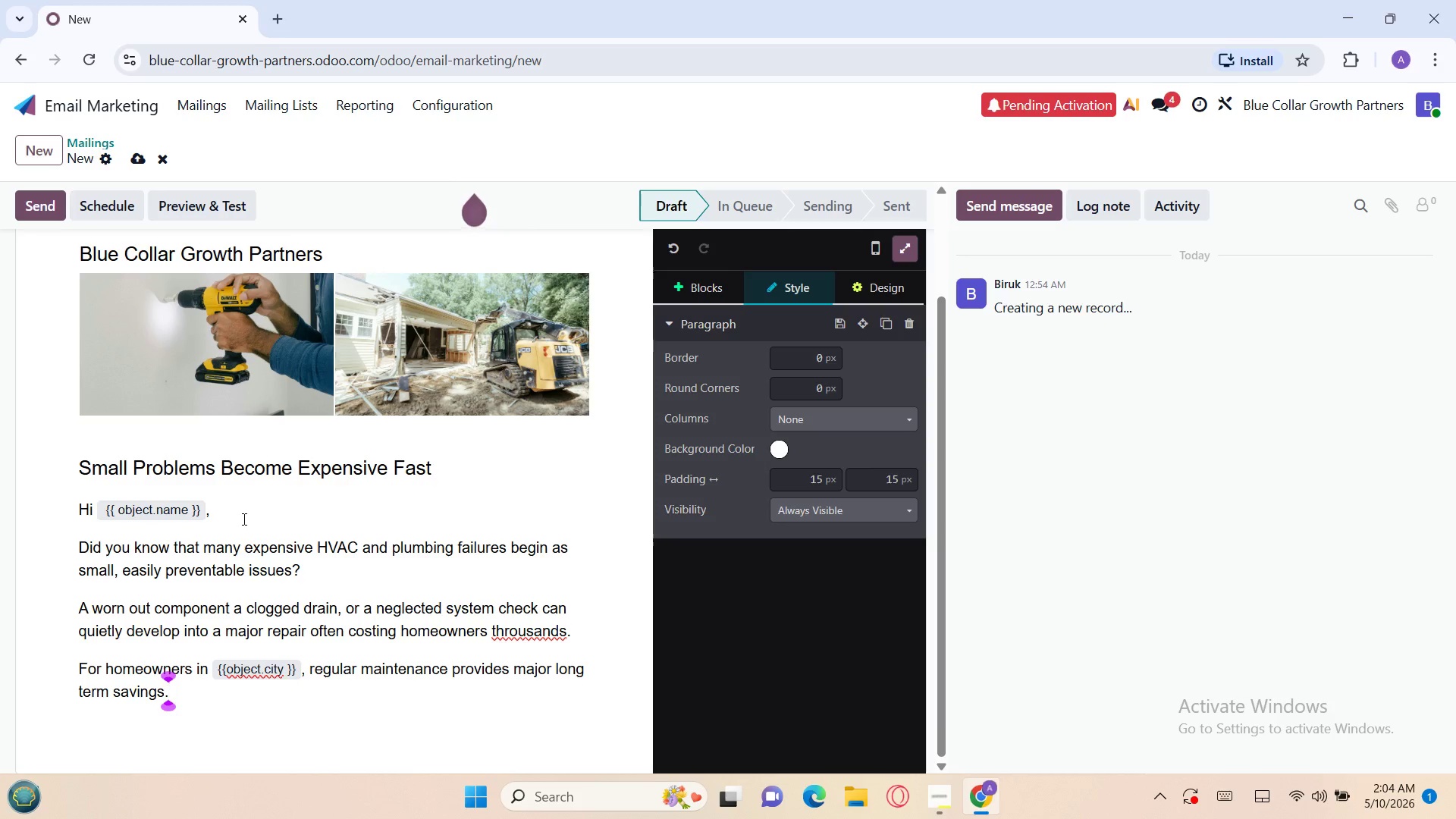 
key(Enter)
 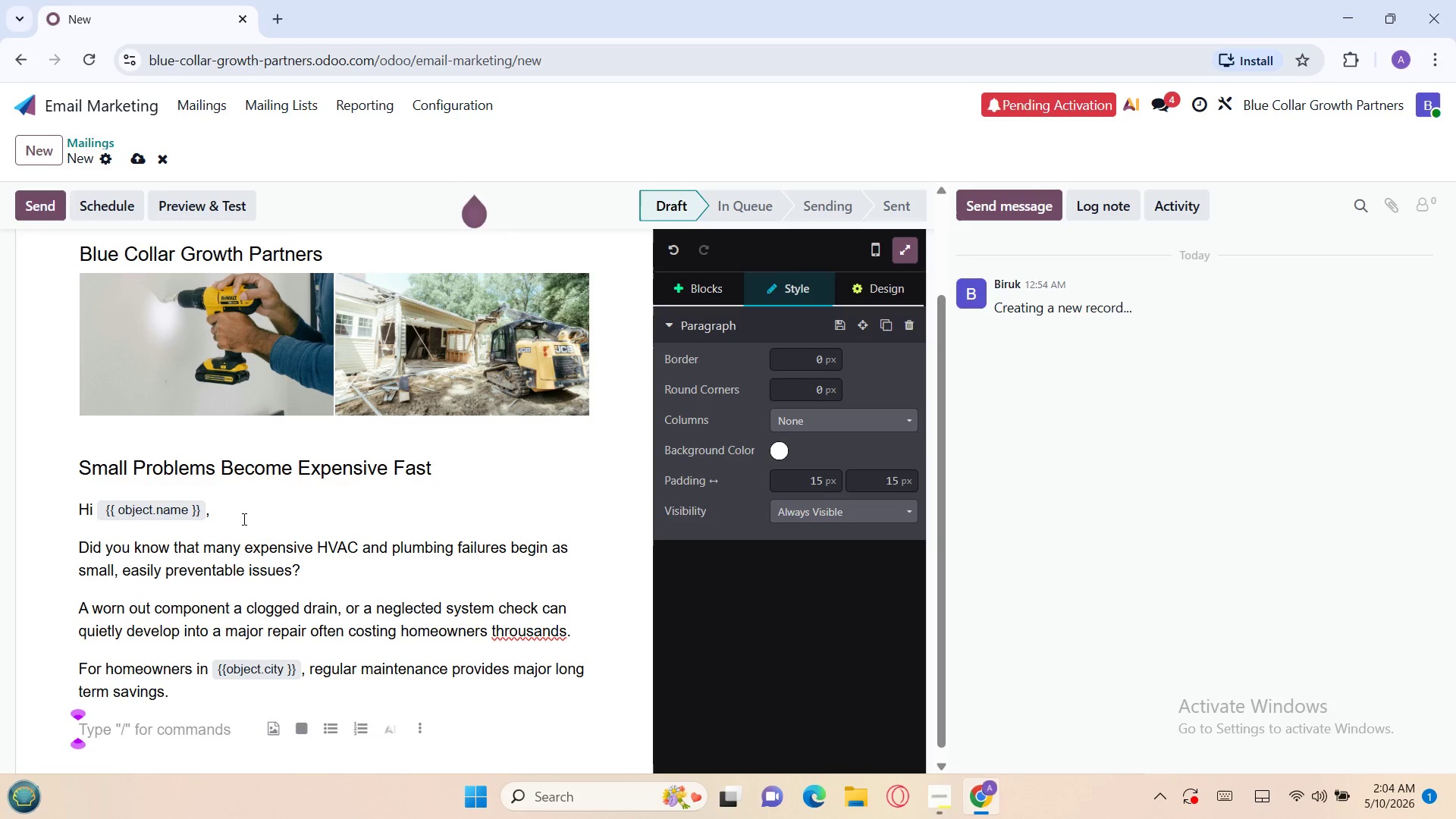 
mouse_move([274, 503])
 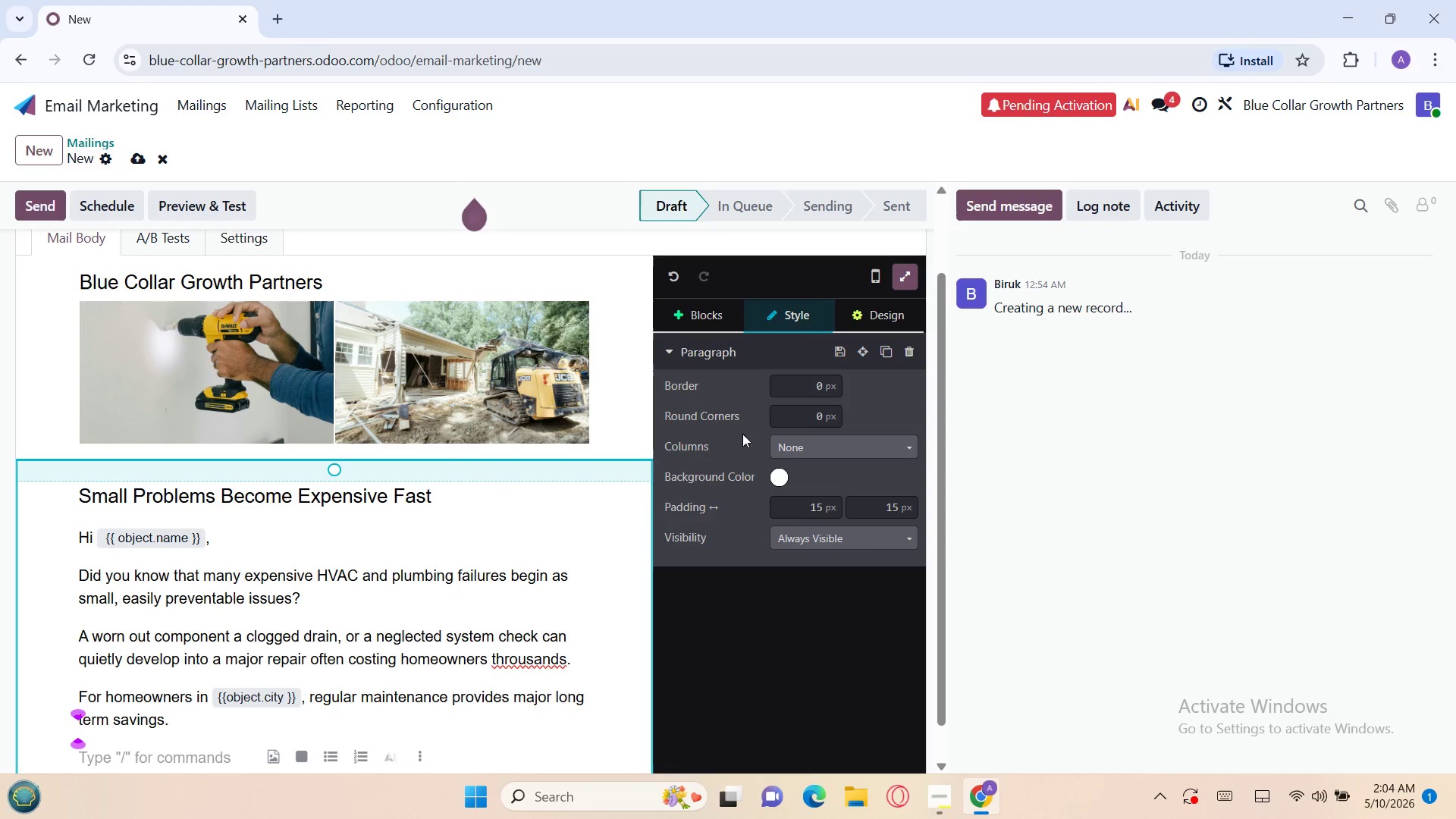 
left_click([711, 322])
 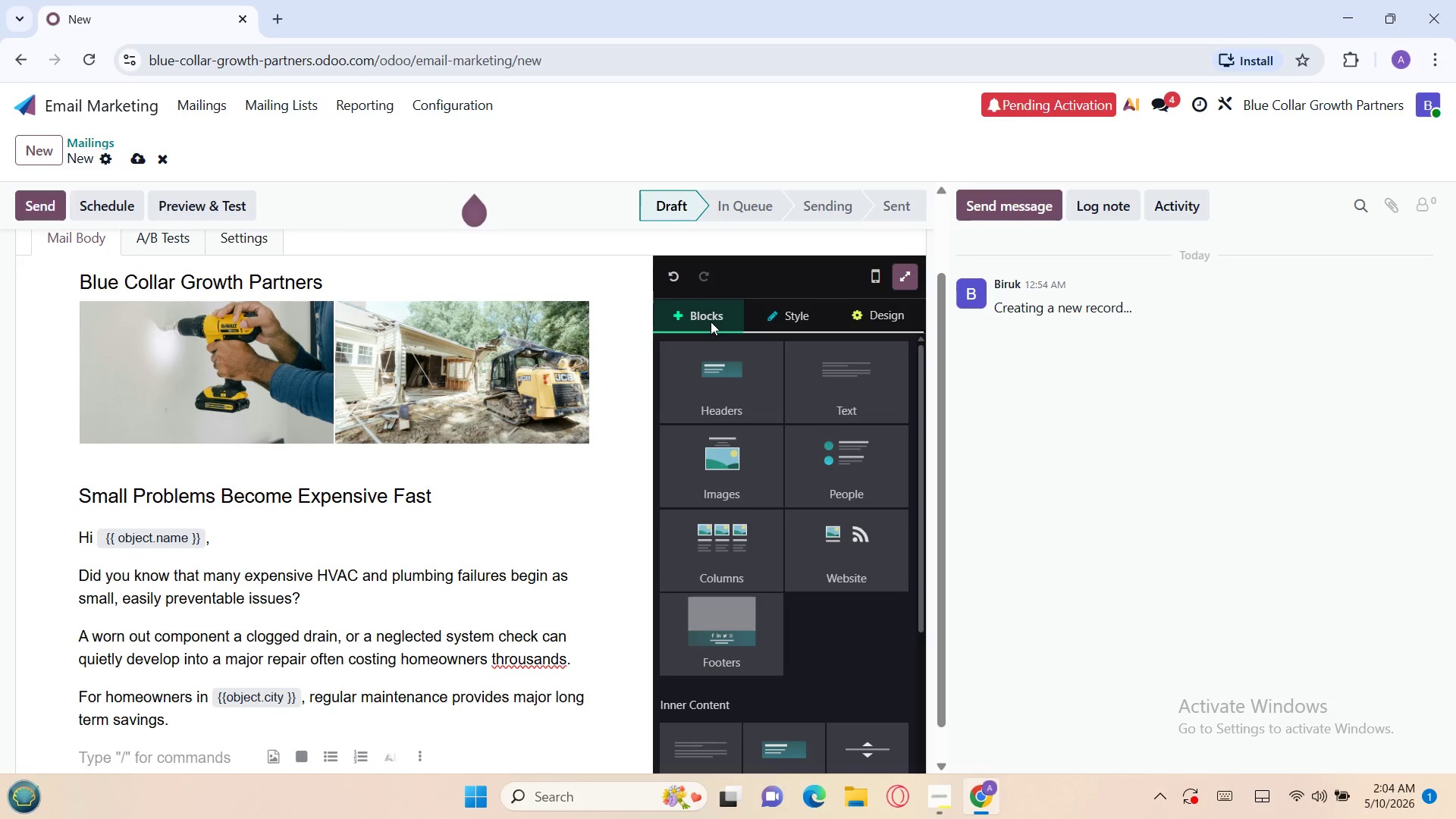 
mouse_move([725, 557])
 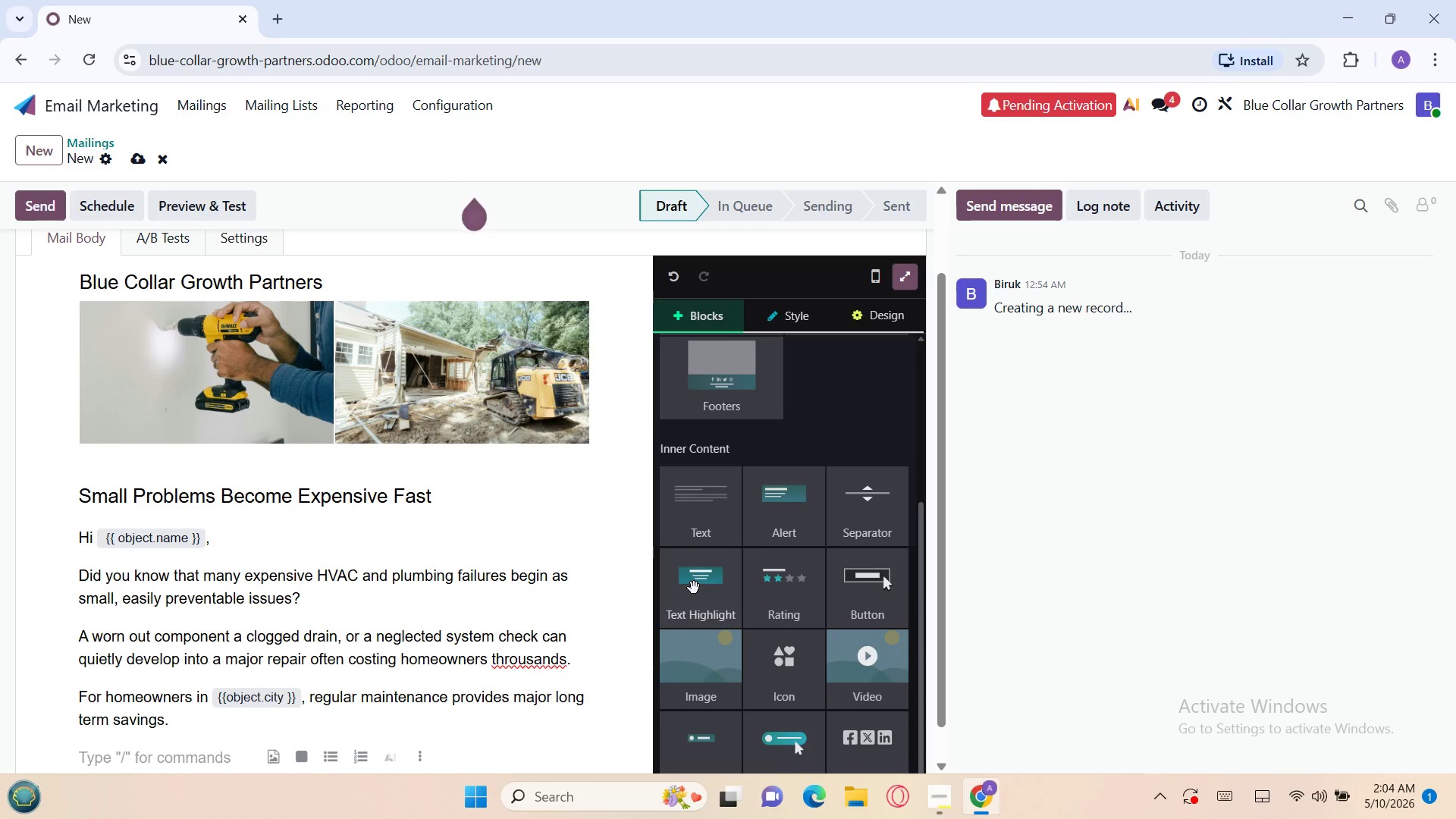 
left_click_drag(start_coordinate=[694, 588], to_coordinate=[521, 755])
 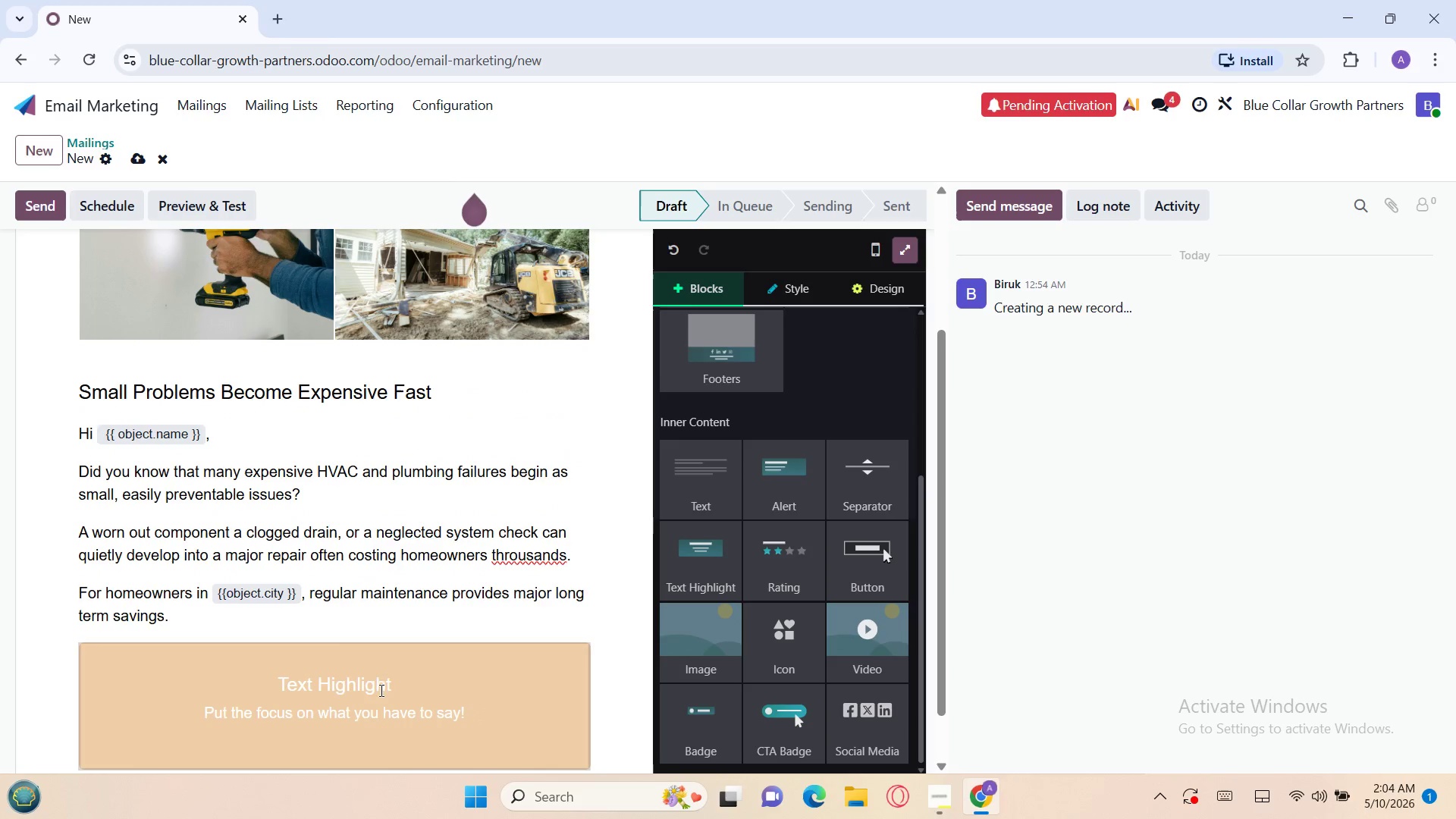 
left_click([388, 689])
 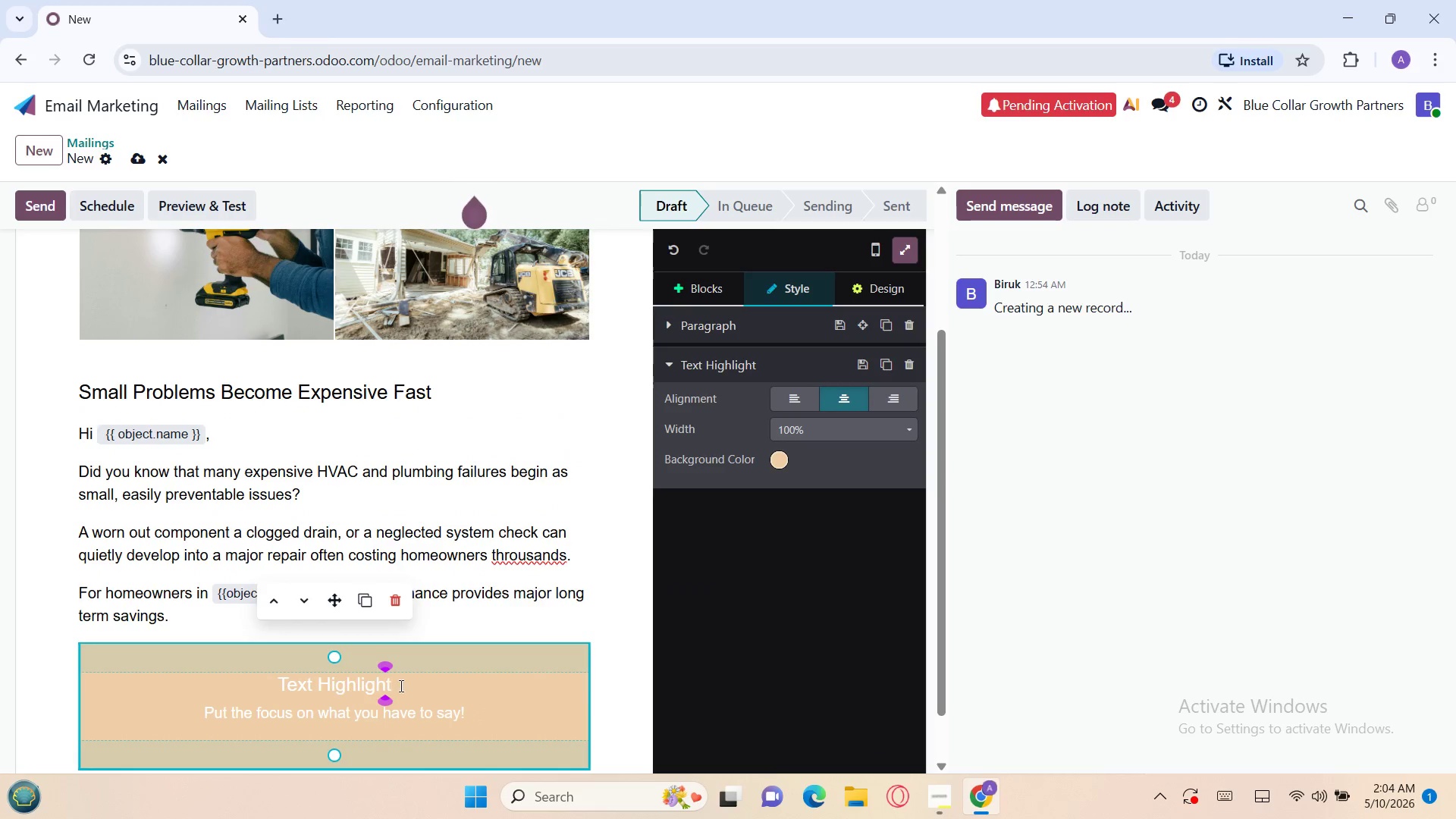 
left_click_drag(start_coordinate=[403, 686], to_coordinate=[280, 685])
 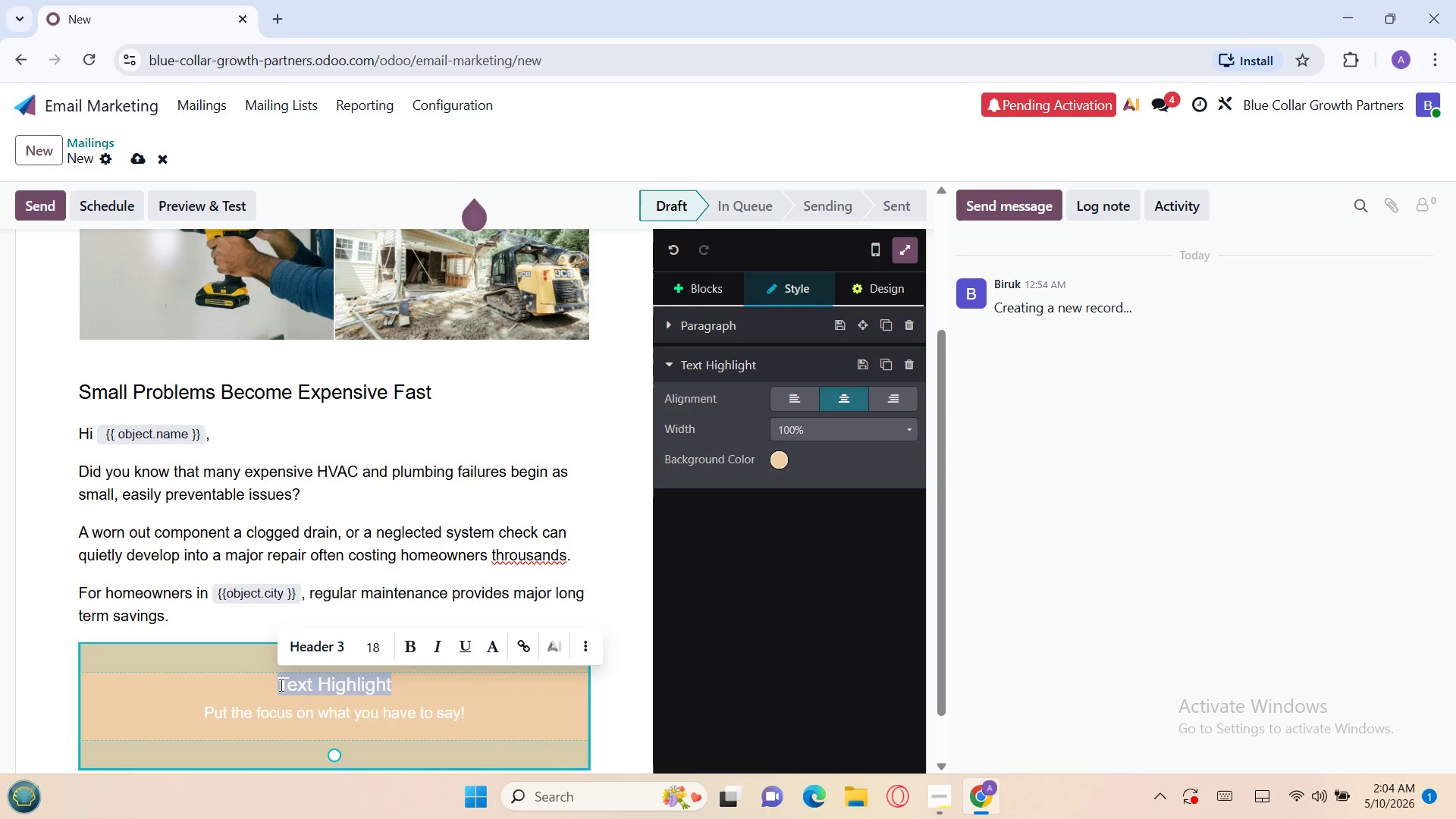 
key(Backspace)
type(Here's how preventative service helps)
 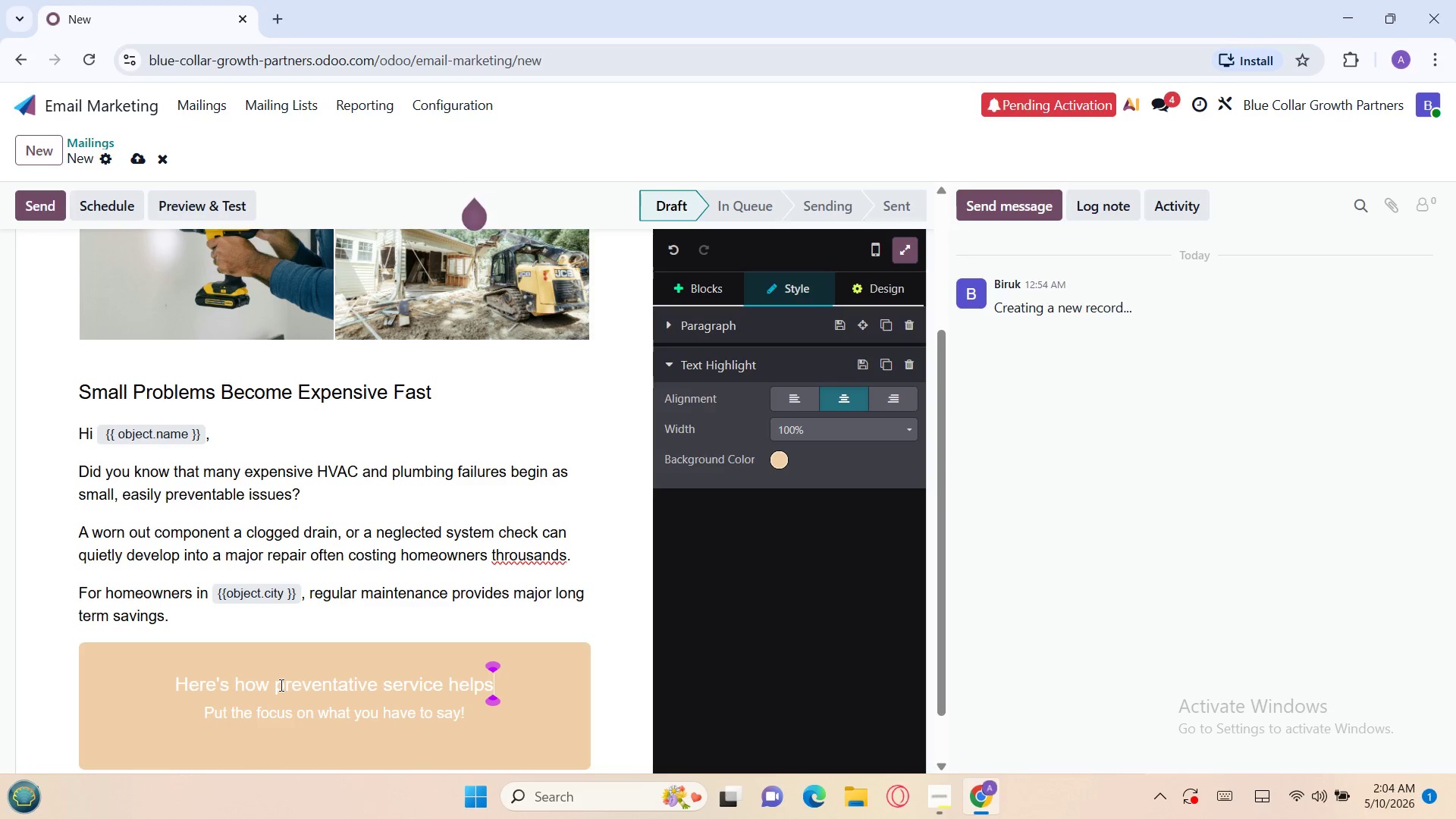 
left_click_drag(start_coordinate=[473, 717], to_coordinate=[191, 707])
 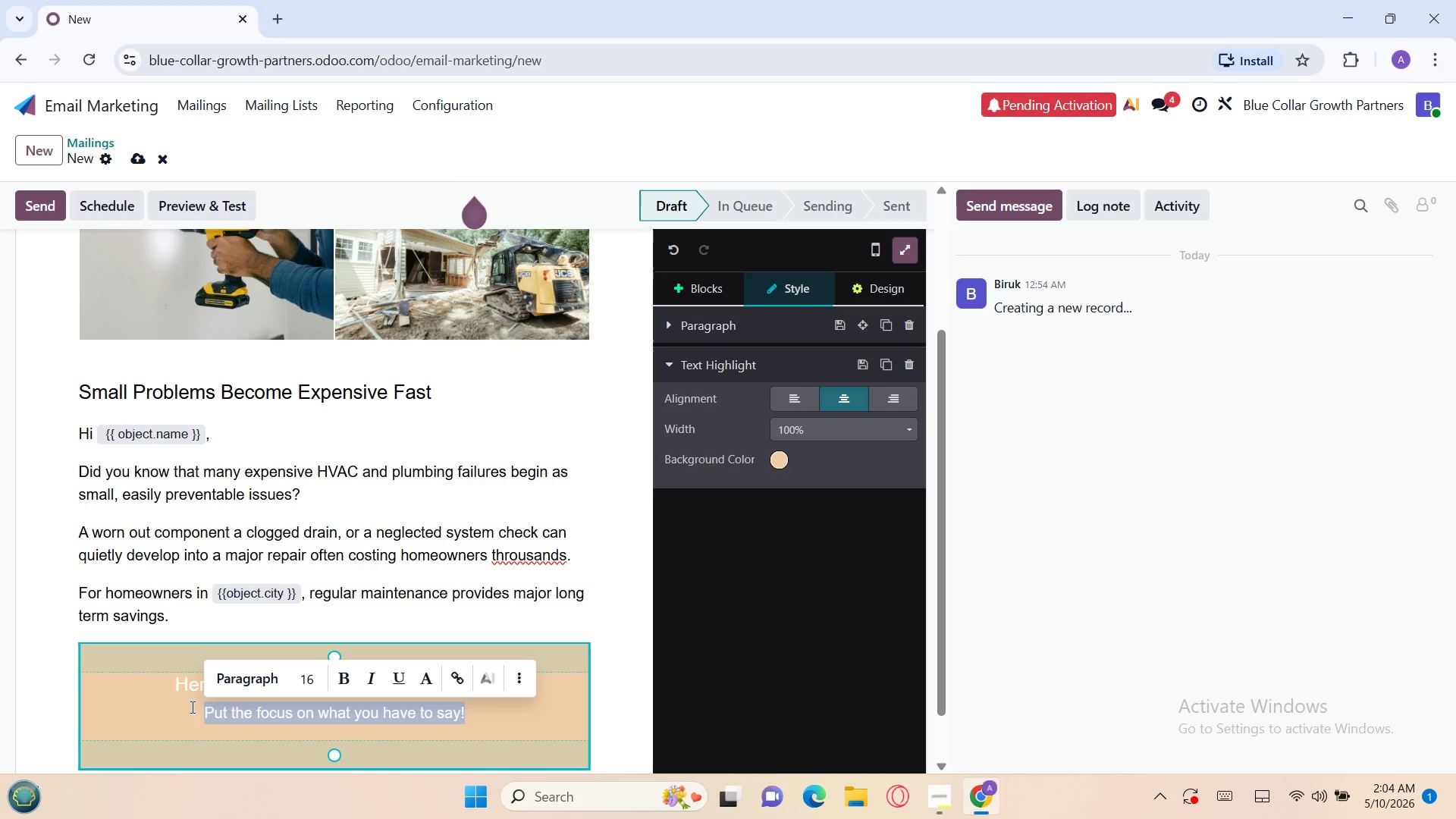 
key(Backspace)
 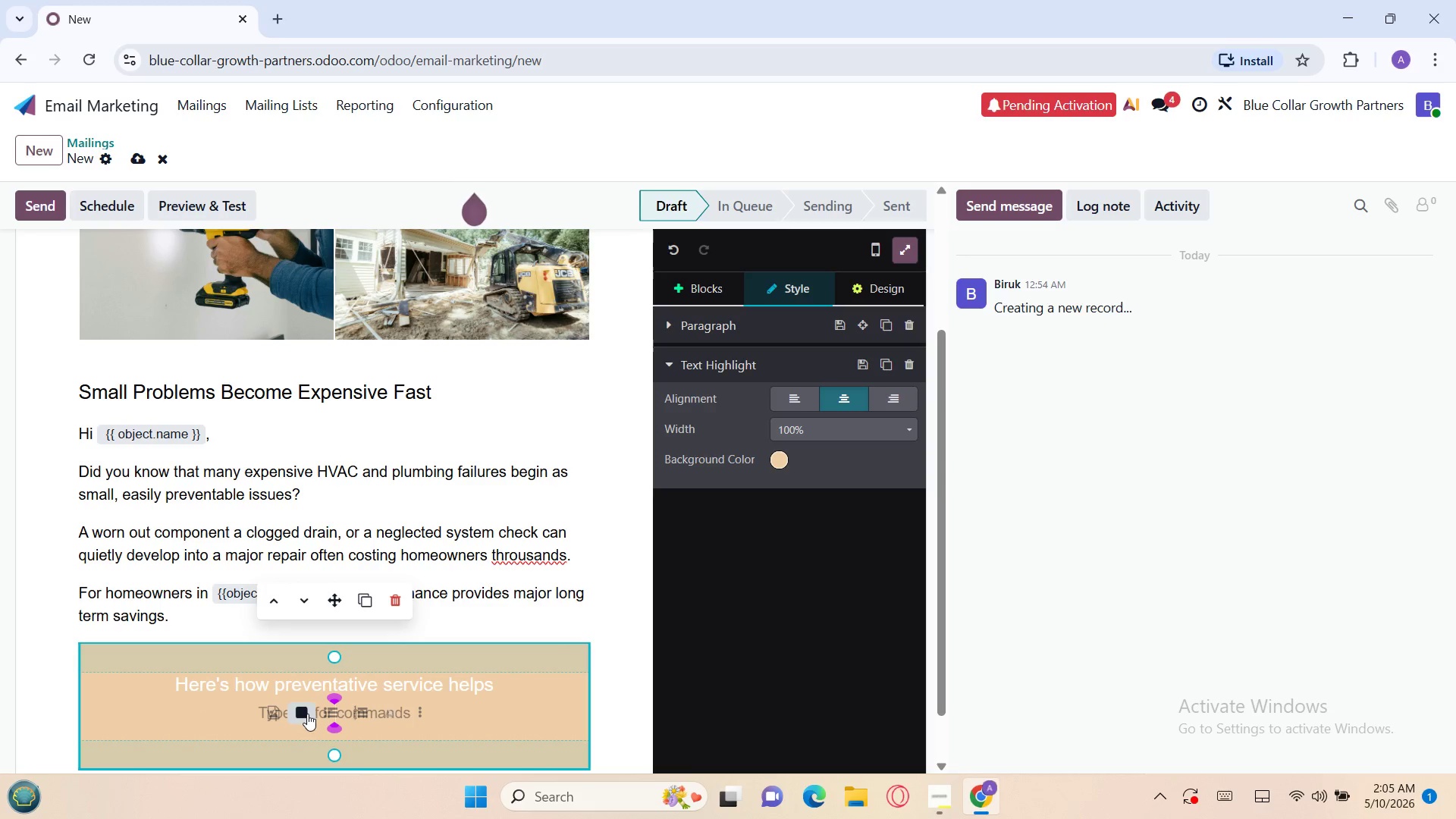 
left_click([330, 714])
 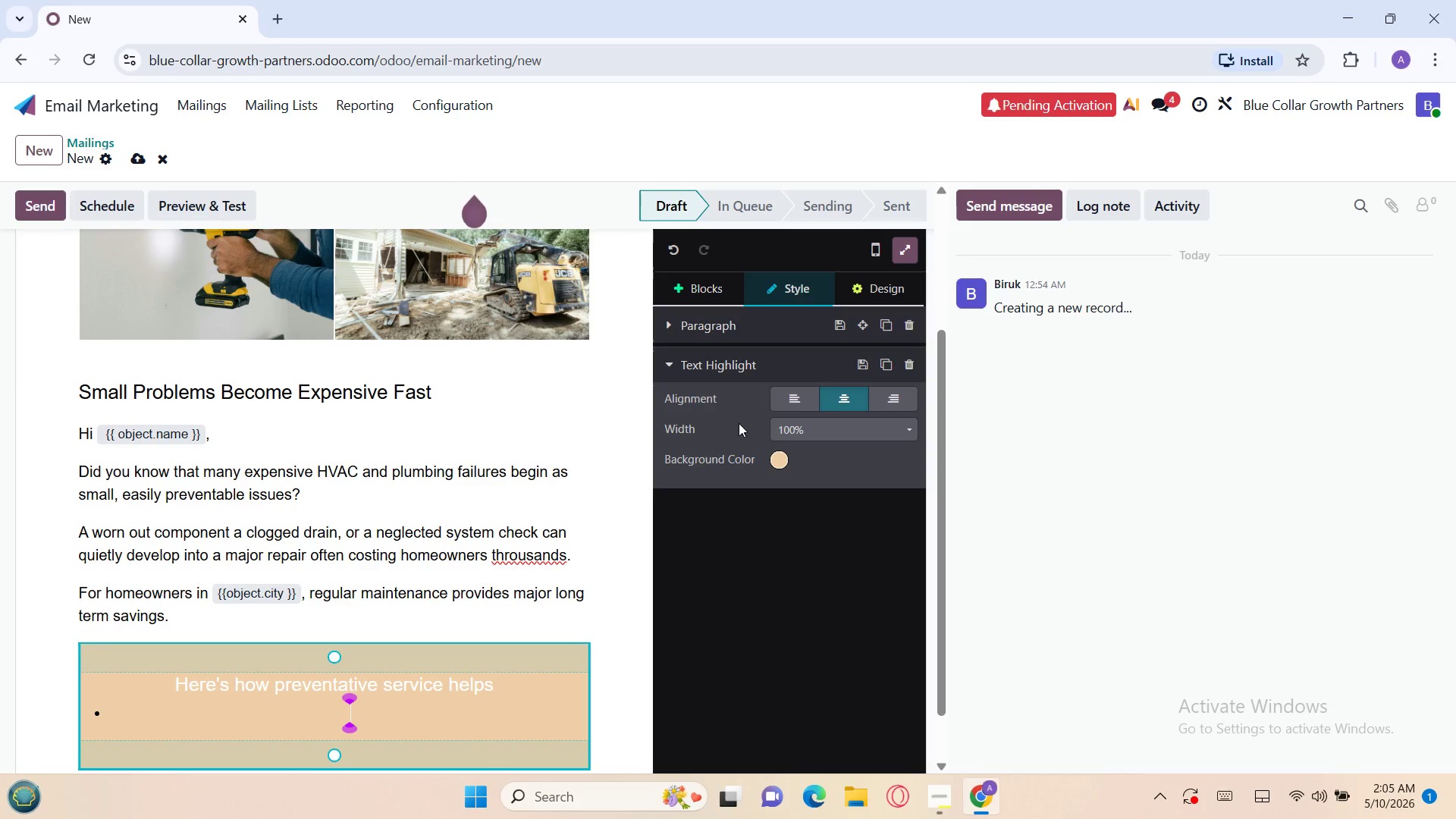 
left_click([788, 394])
 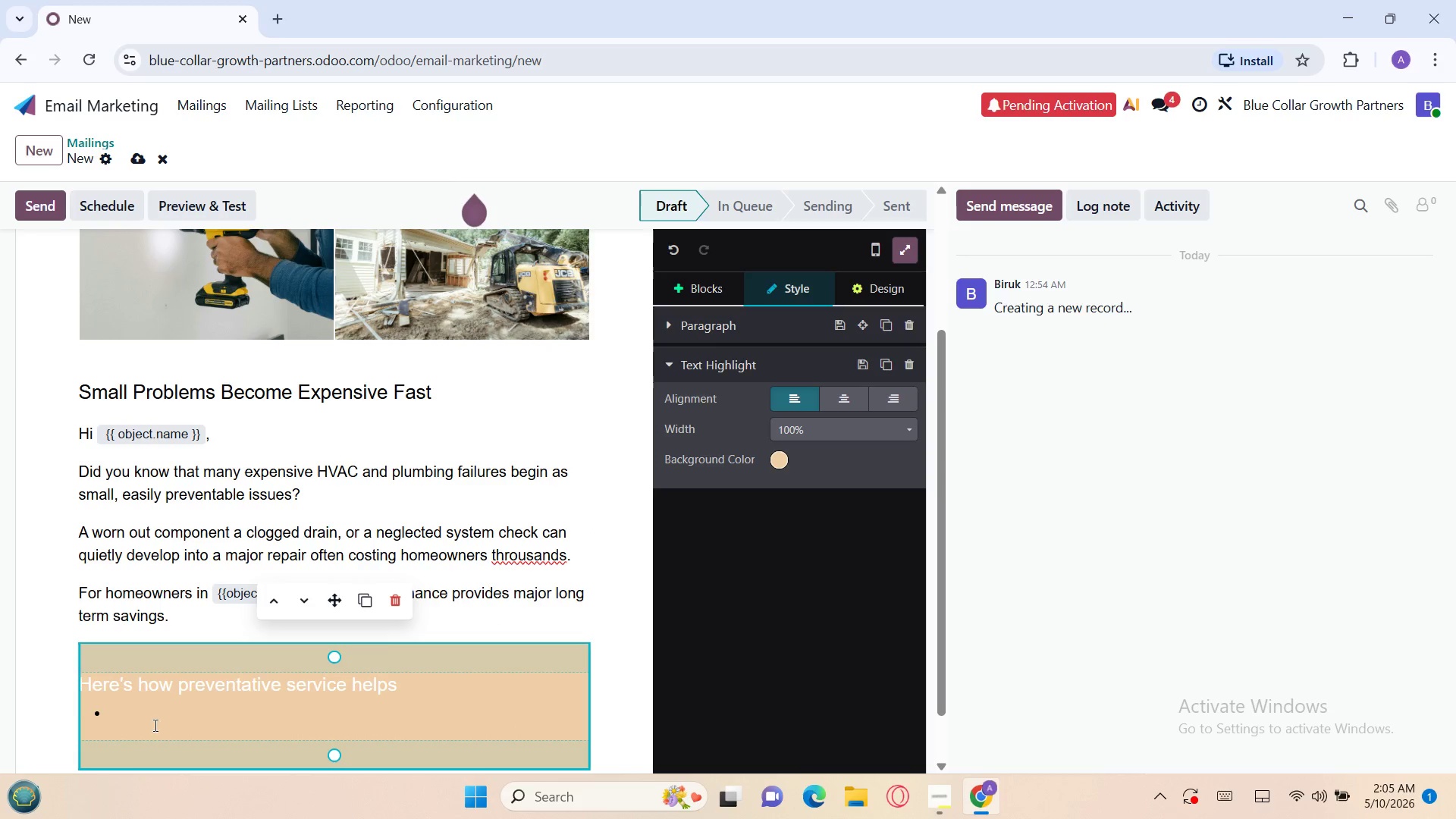 
left_click([137, 712])
 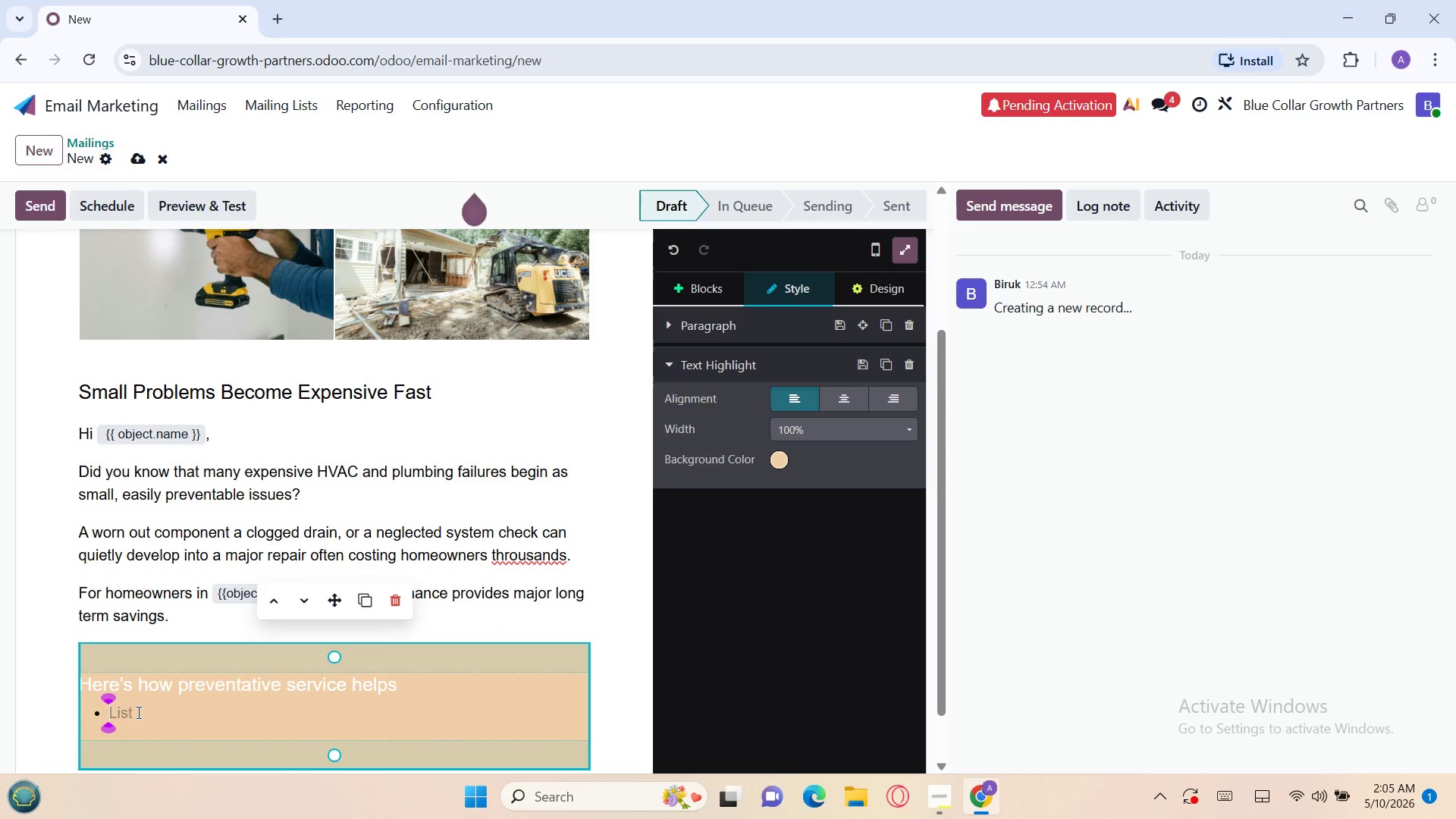 
type(Catch issues before they become emergence)
 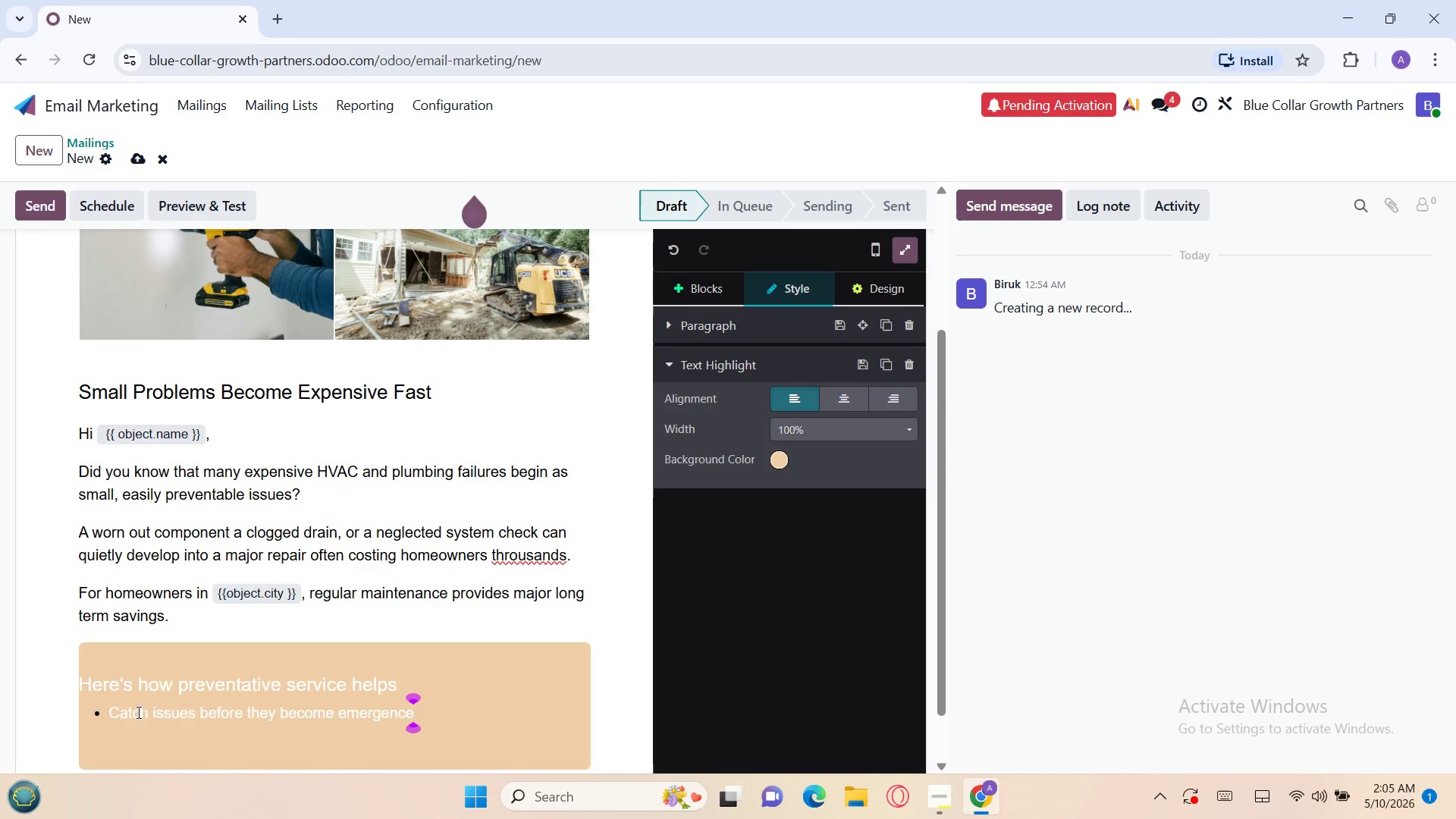 
key(Enter)
 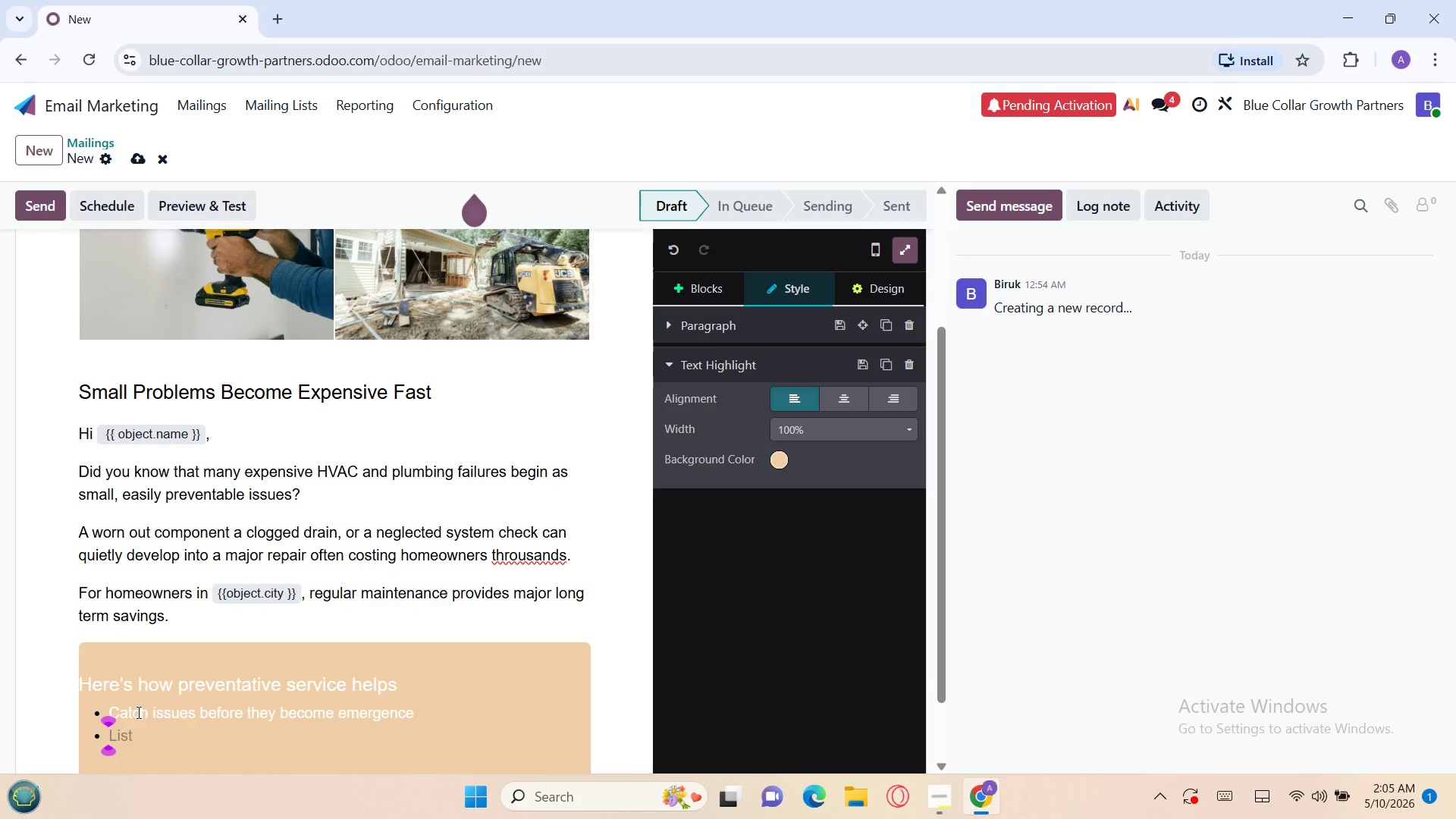 
type(Improve heating and cooling performance)
 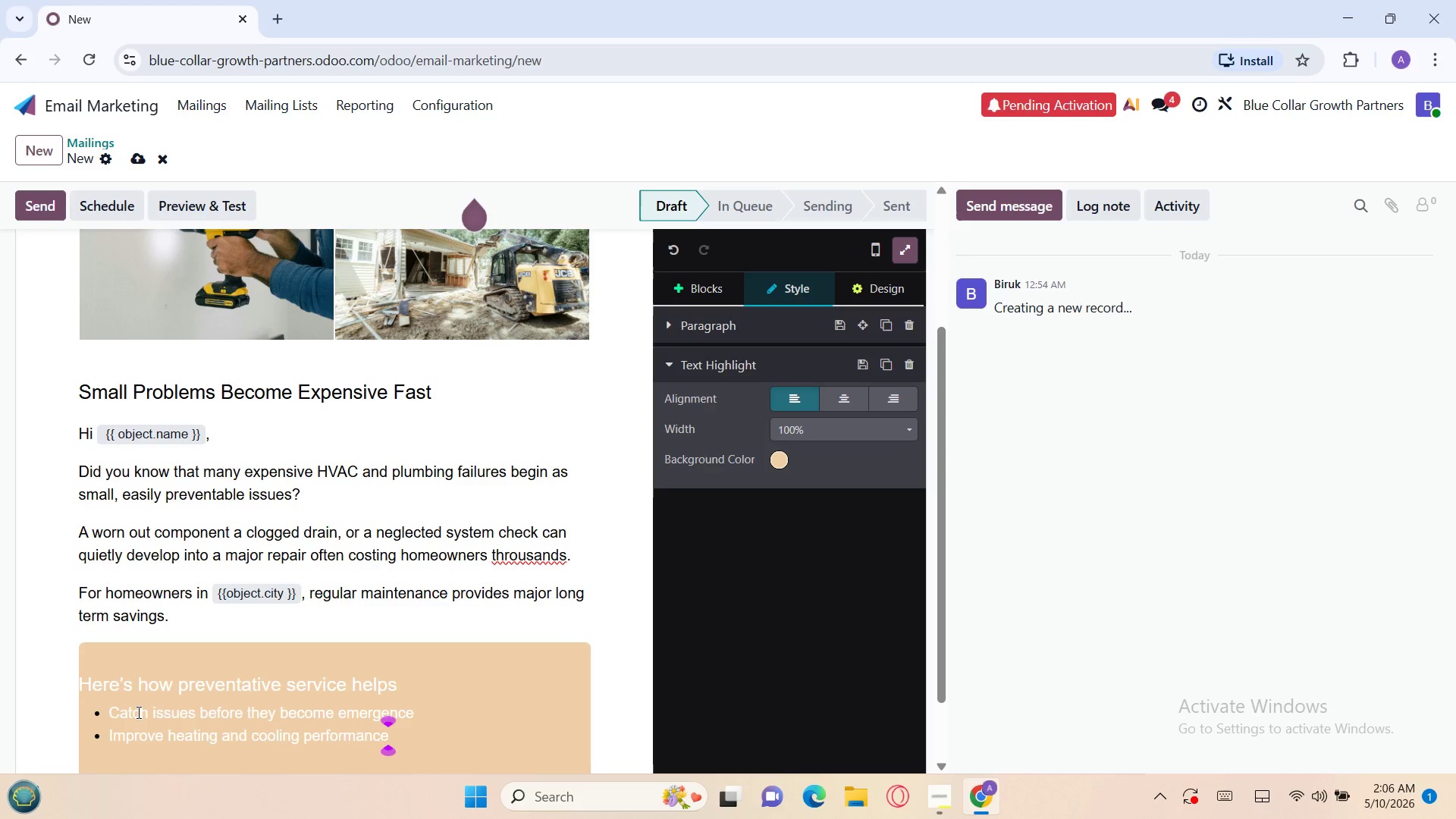 
key(Enter)
 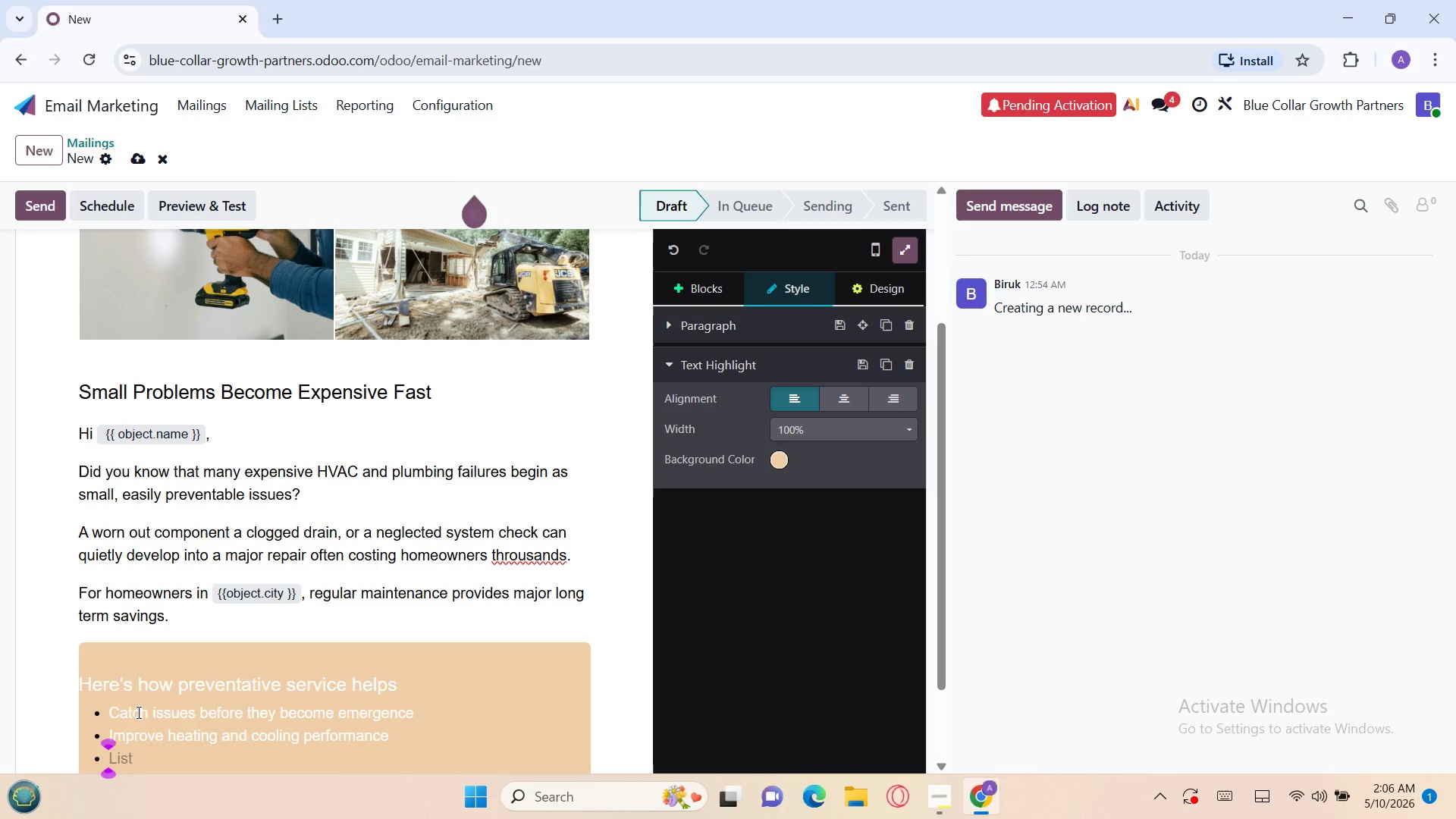 
type(Reduce water damage risks)
 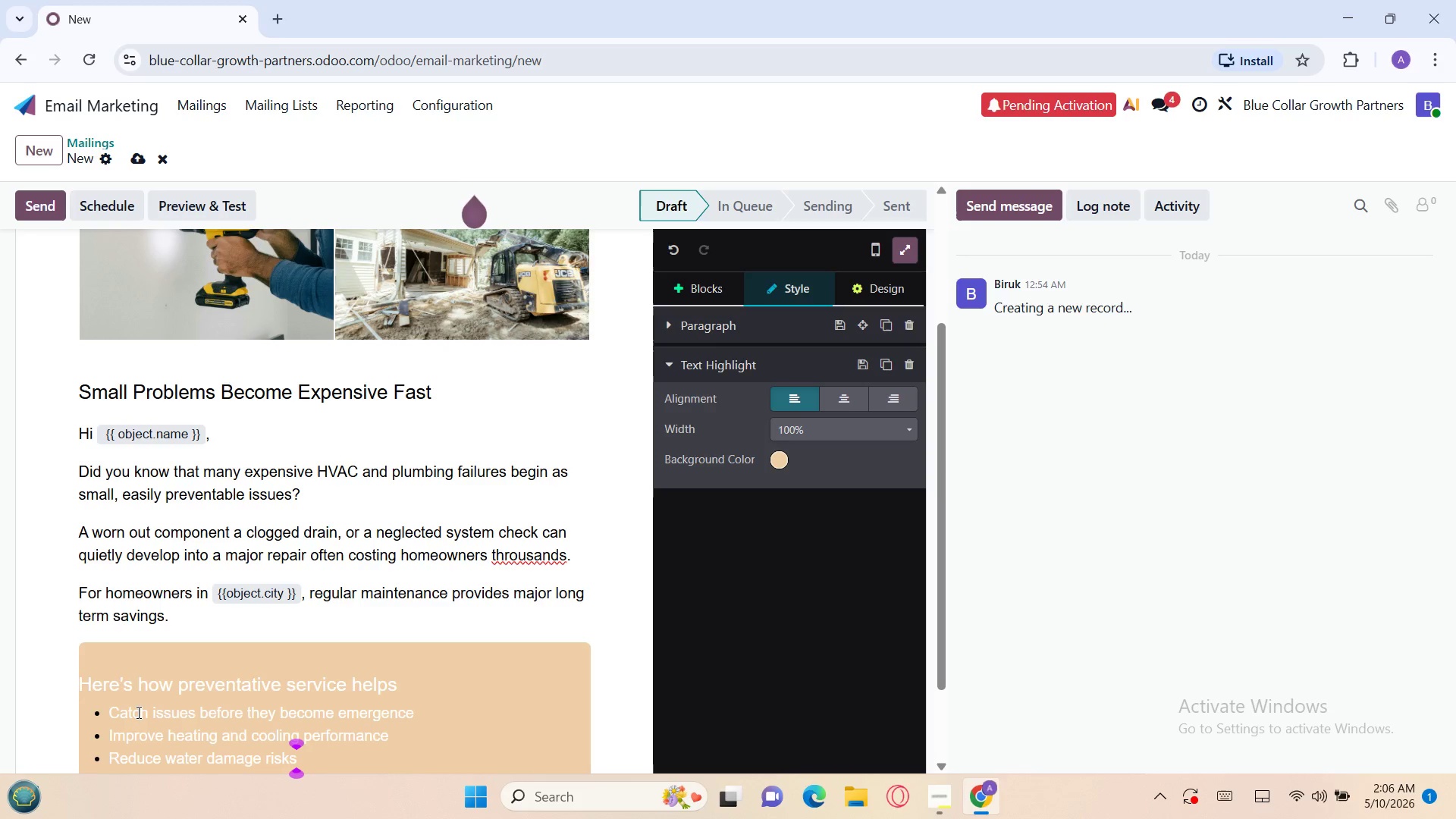 
key(Enter)
 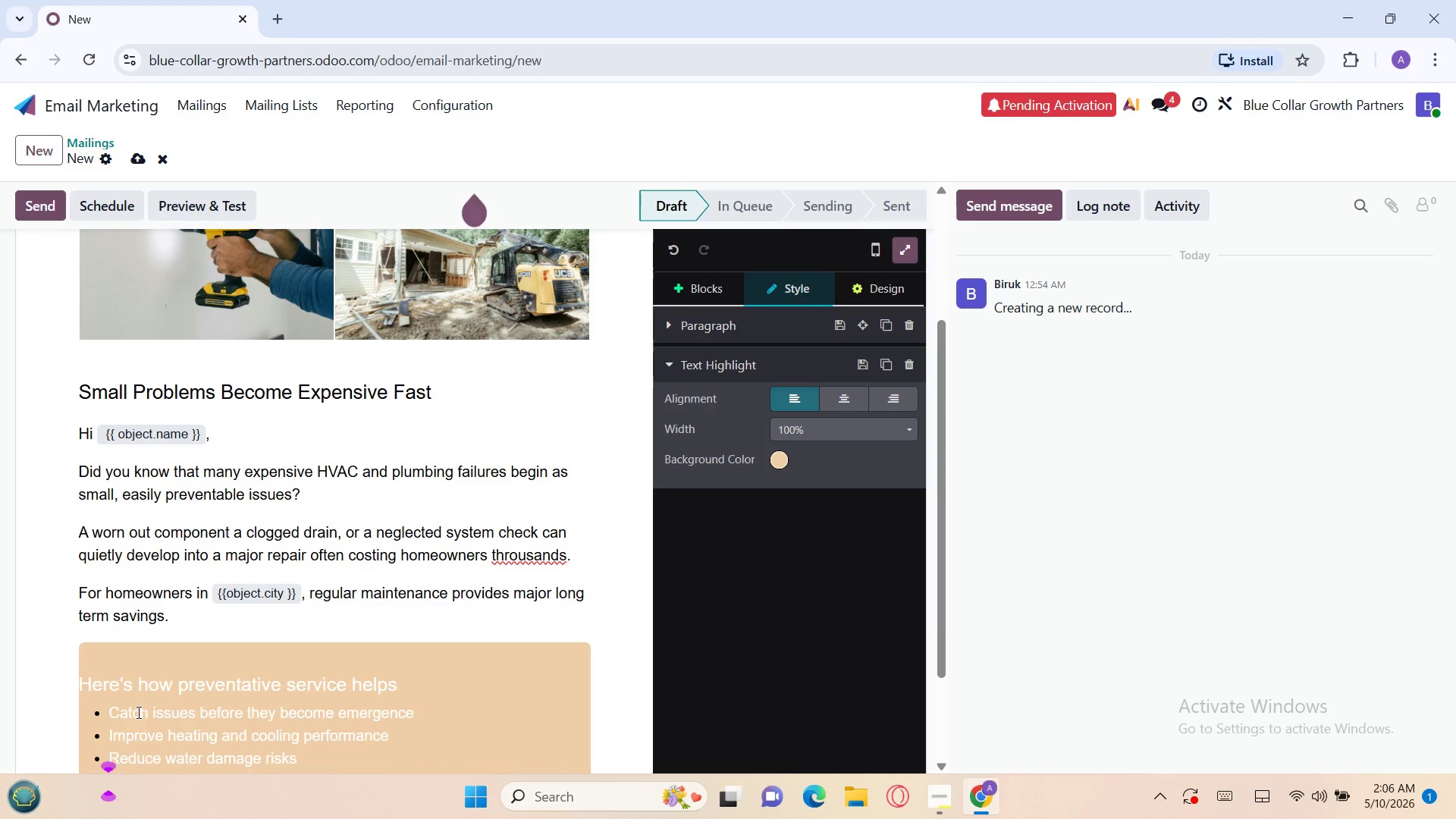 
type(Lower ene)
 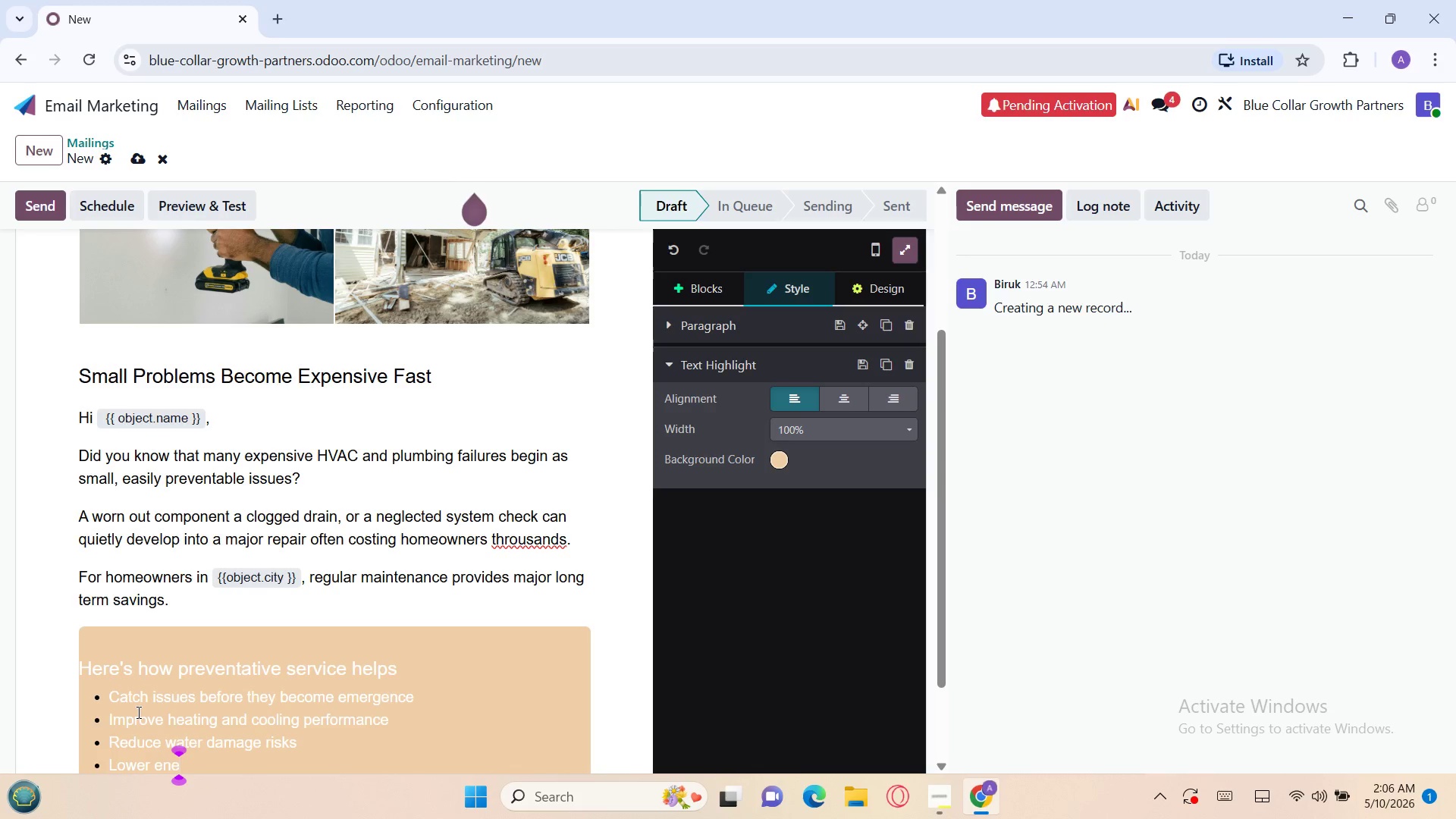 
type(rgy consumption)
 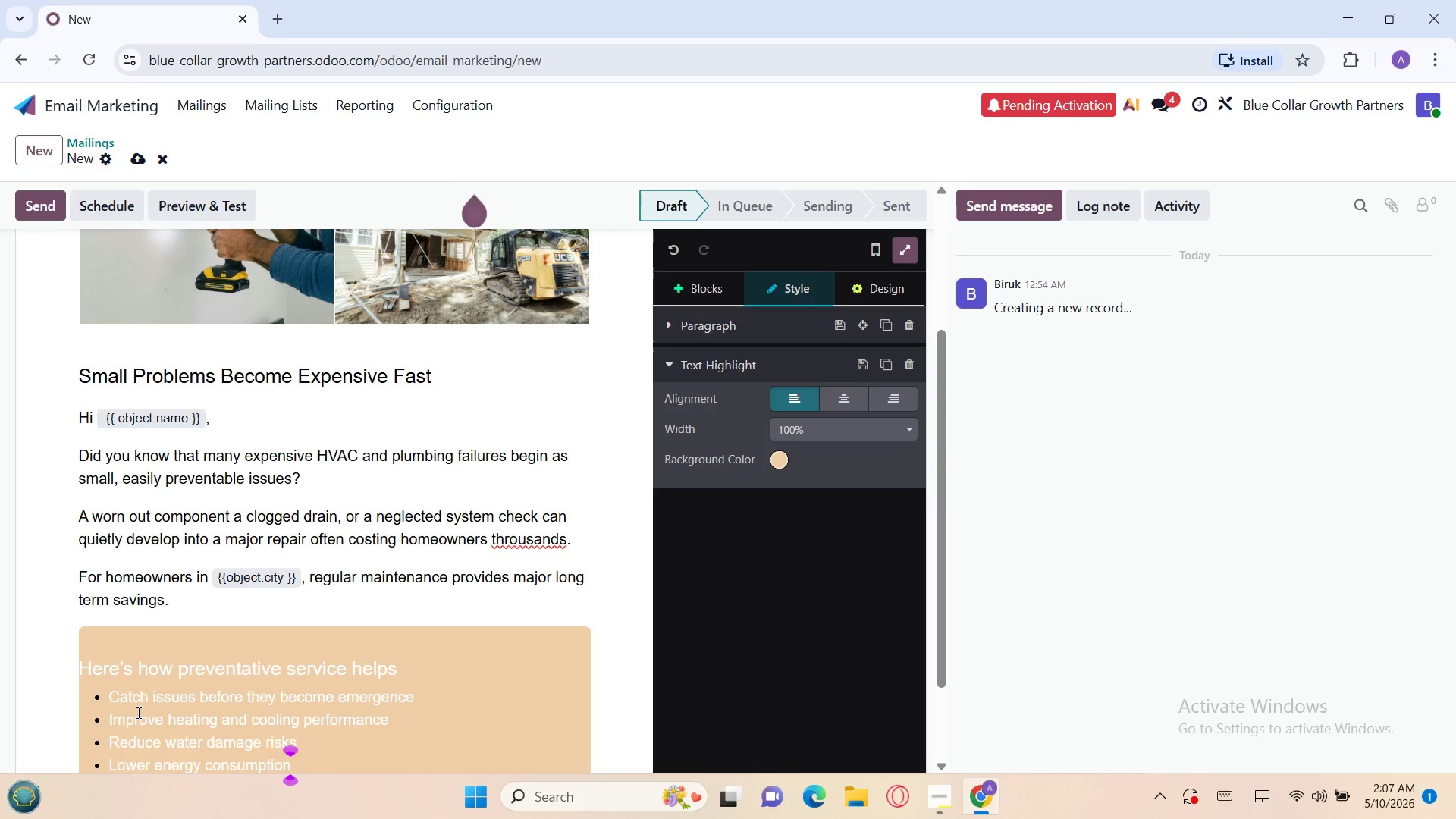 
key(Enter)
 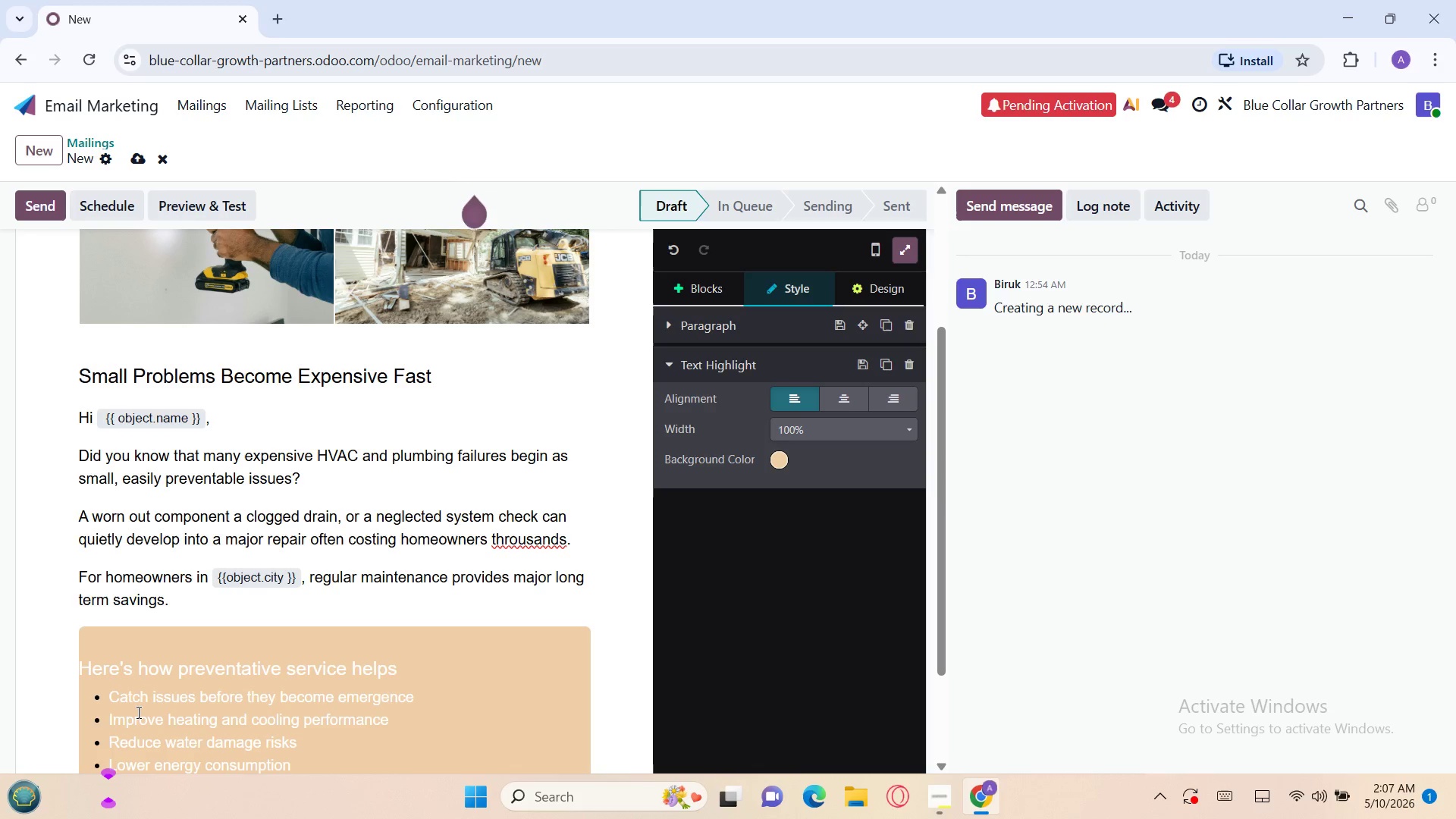 
type(Increase ener)
 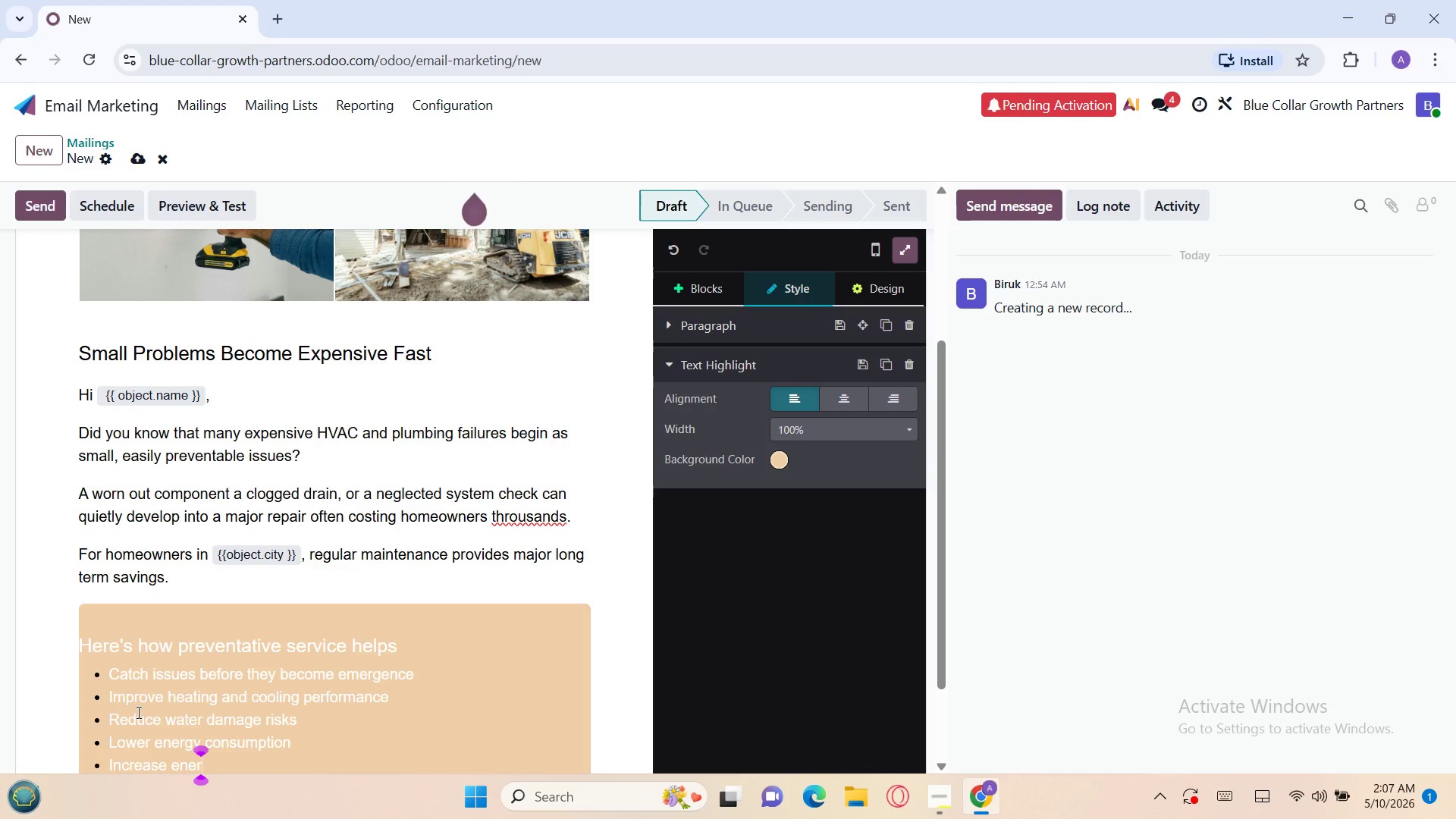 
type(gy)
 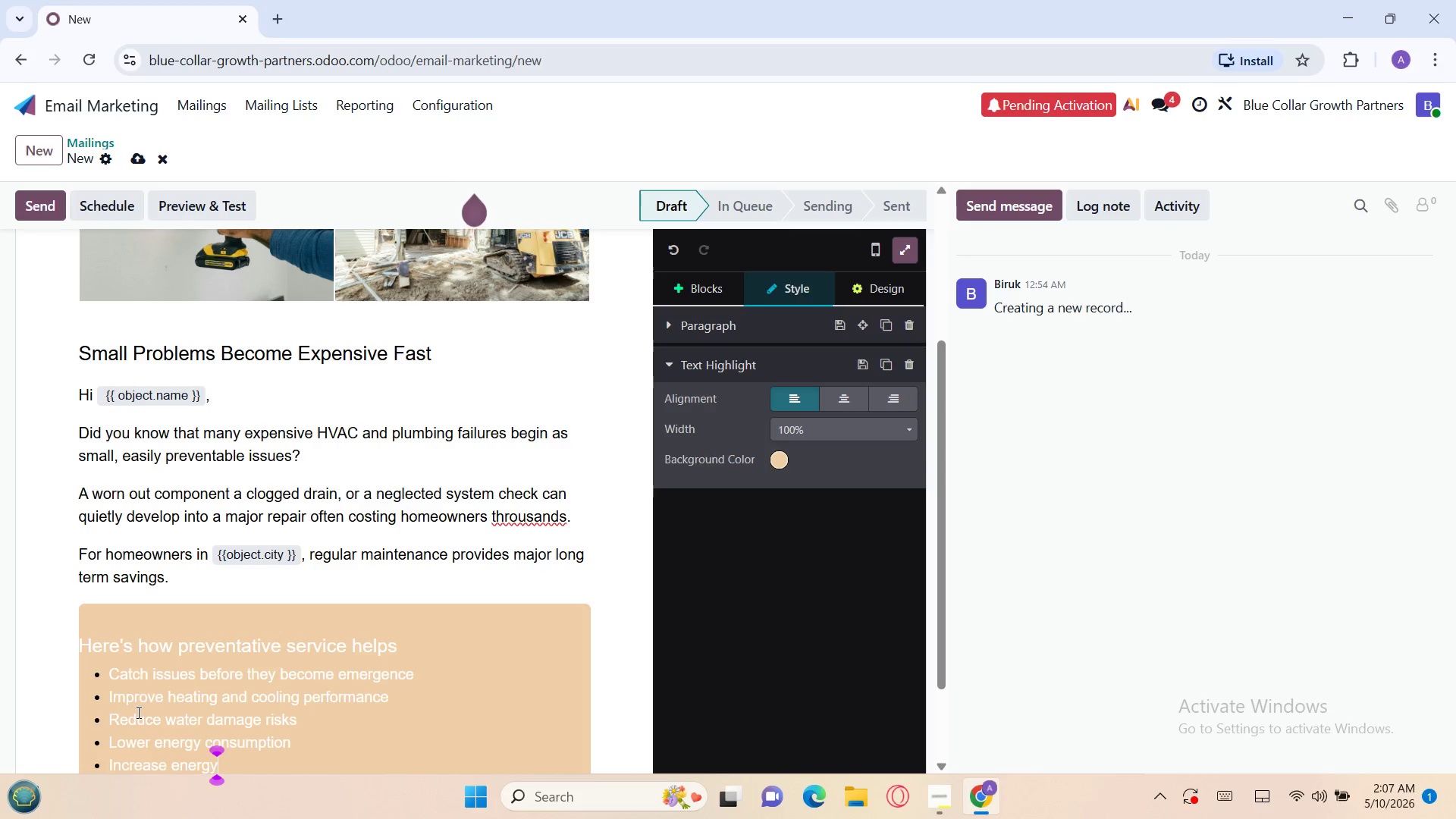 
wait(8.83)
 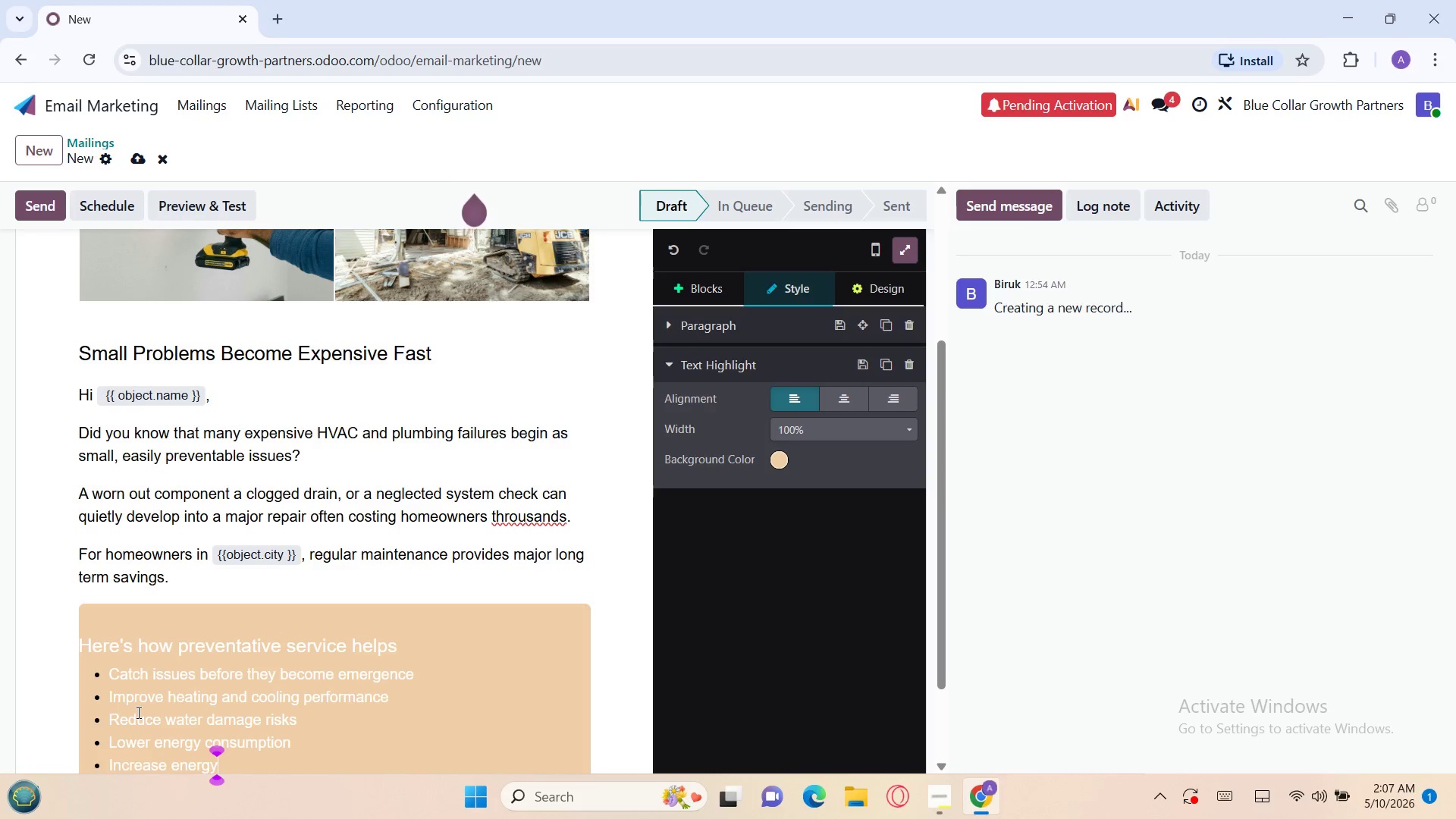 
key(Backspace)
key(Backspace)
key(Backspace)
key(Backspace)
key(Backspace)
key(Backspace)
type(the life of your equipment)
 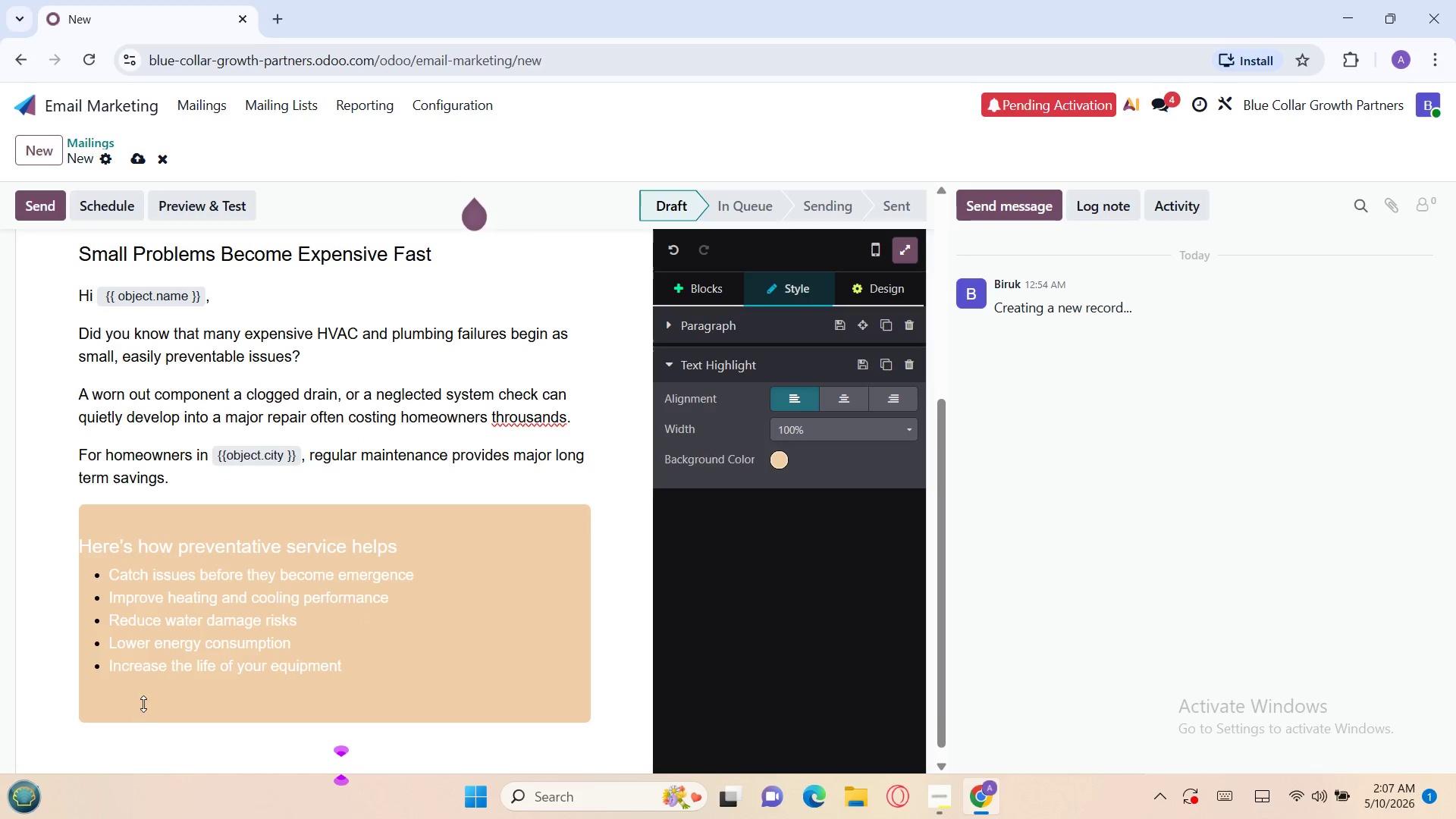 
left_click([207, 711])
 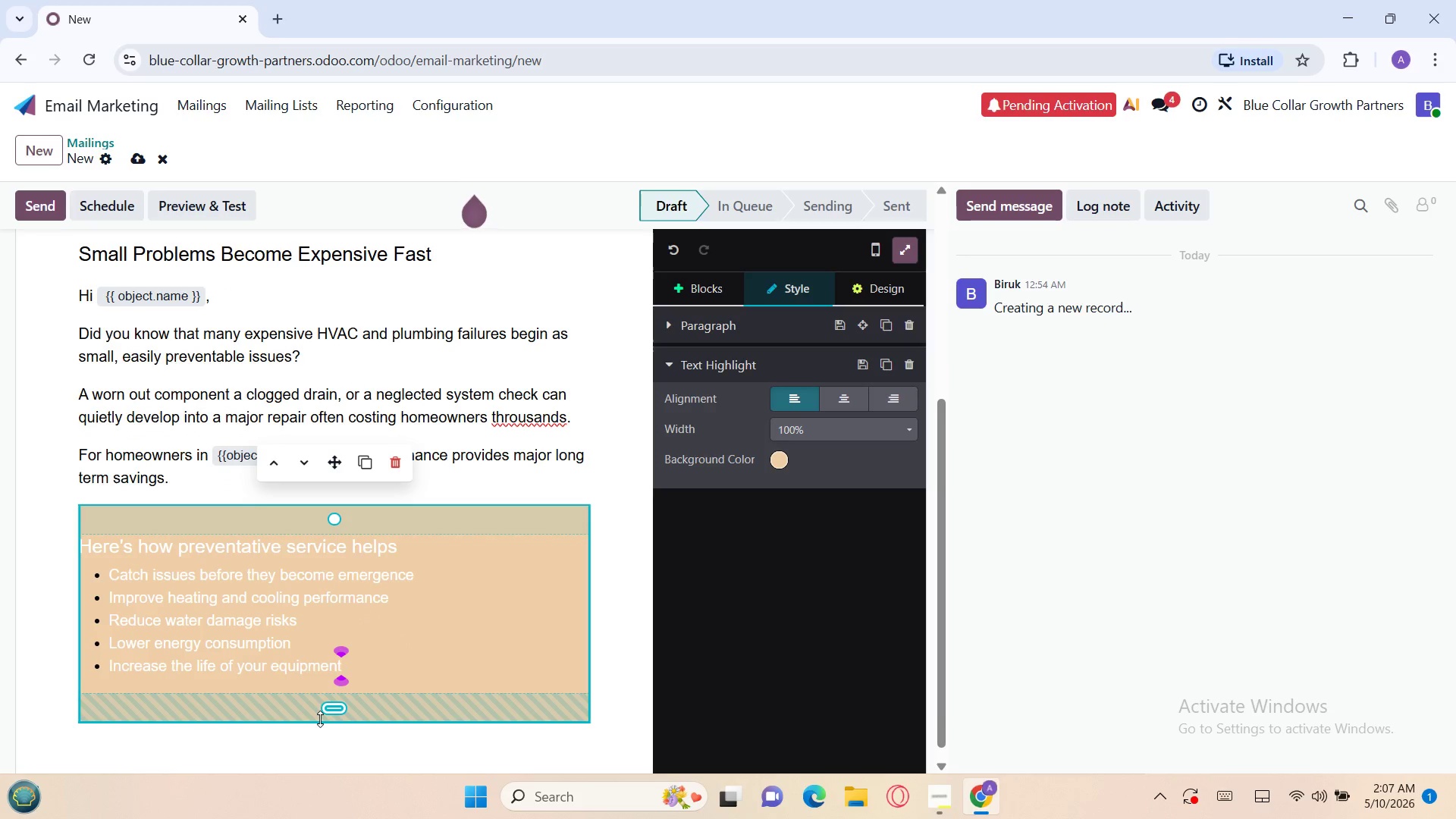 
left_click_drag(start_coordinate=[325, 718], to_coordinate=[334, 692])
 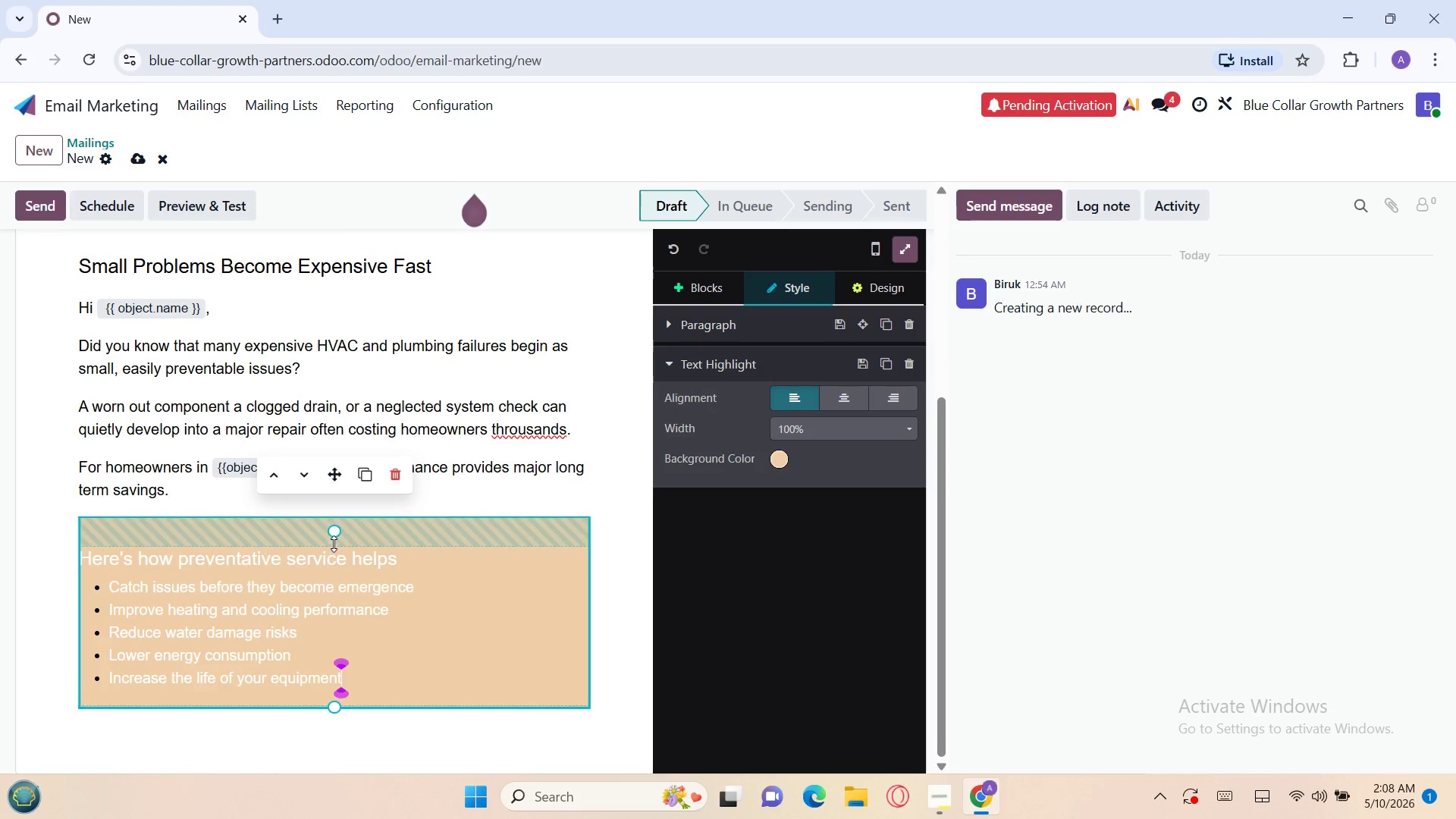 
left_click_drag(start_coordinate=[334, 539], to_coordinate=[336, 504])
 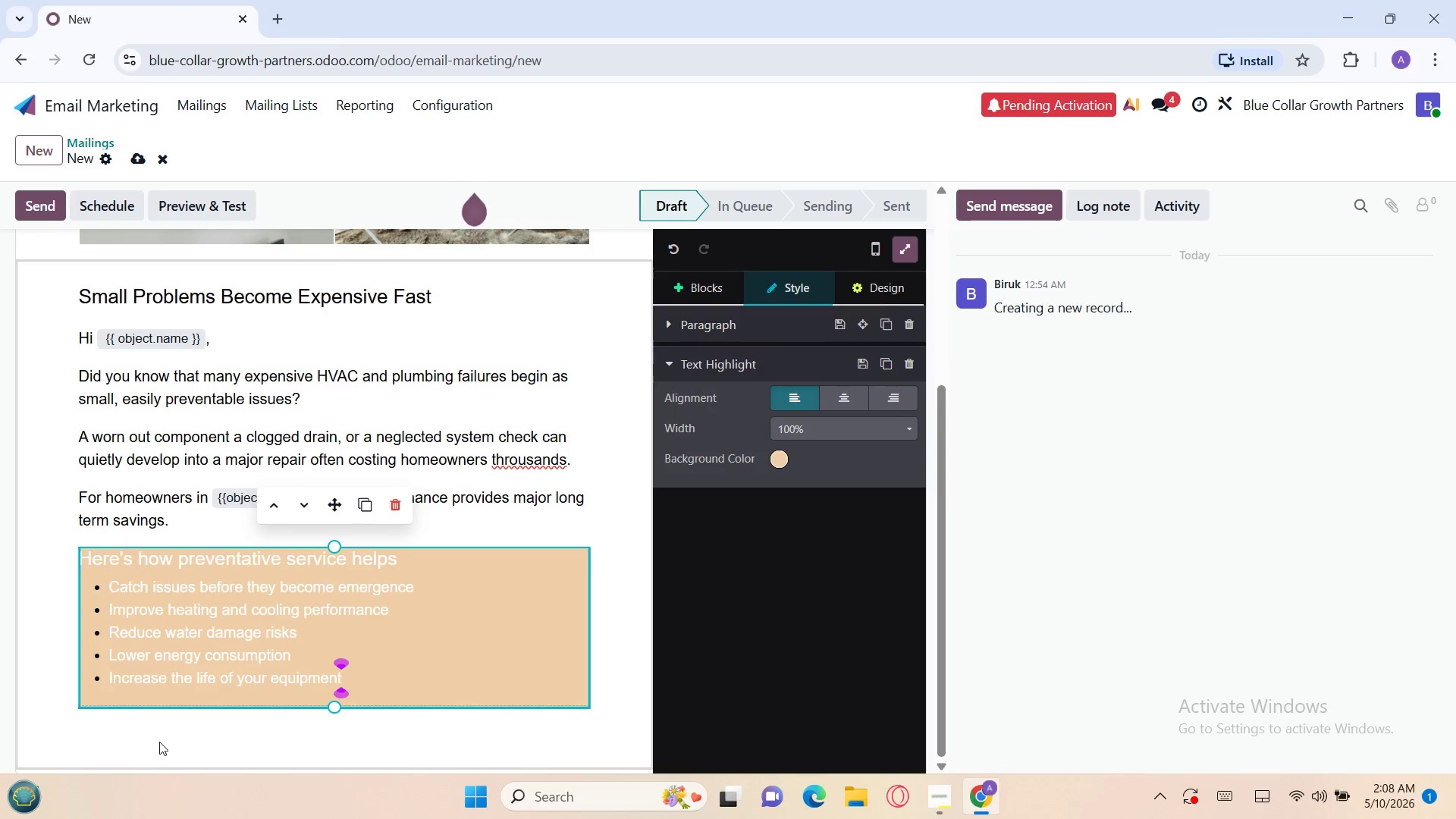 
left_click([121, 721])
 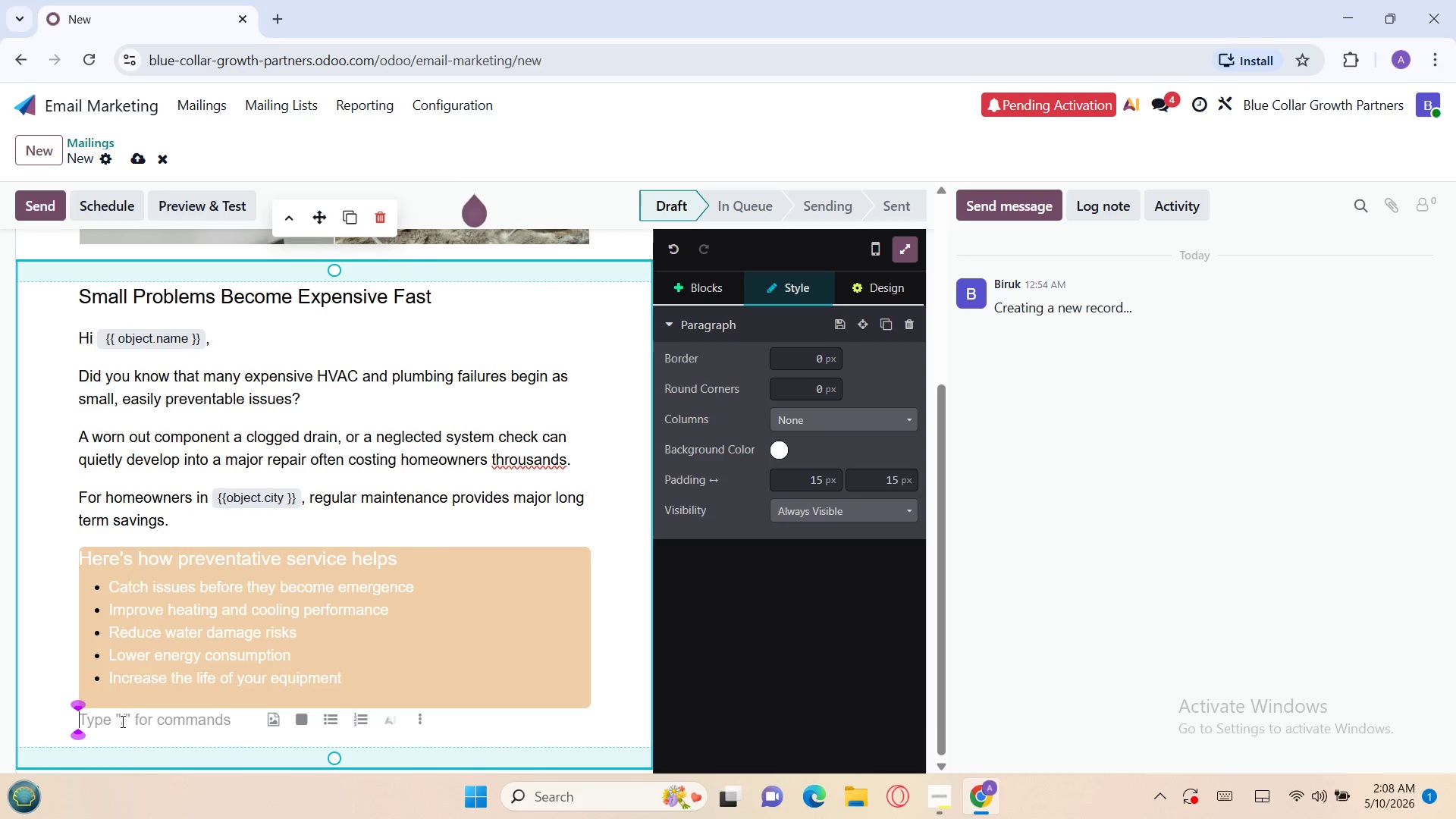 
type(Homeowners who in)
 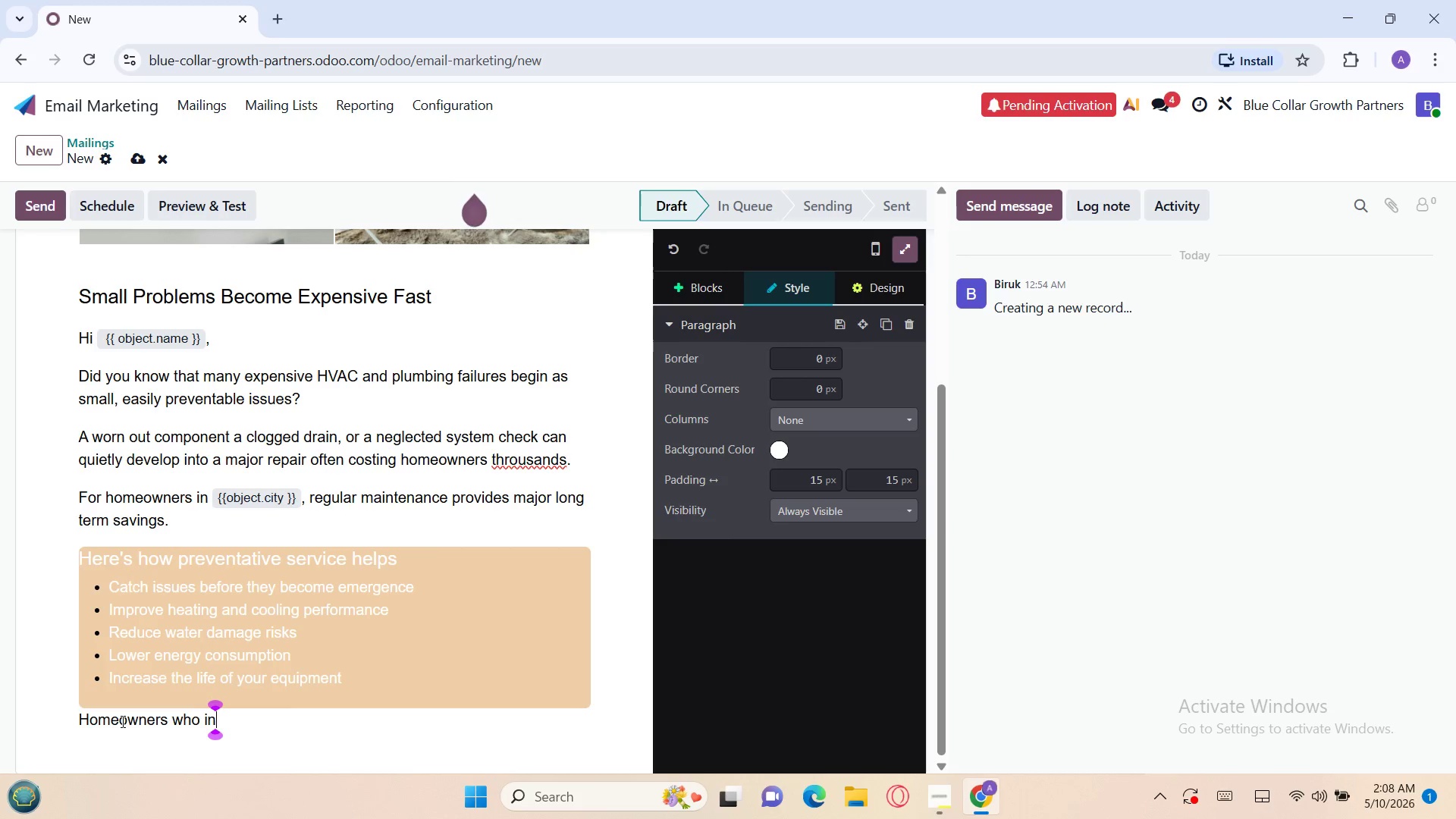 
wait(8.39)
 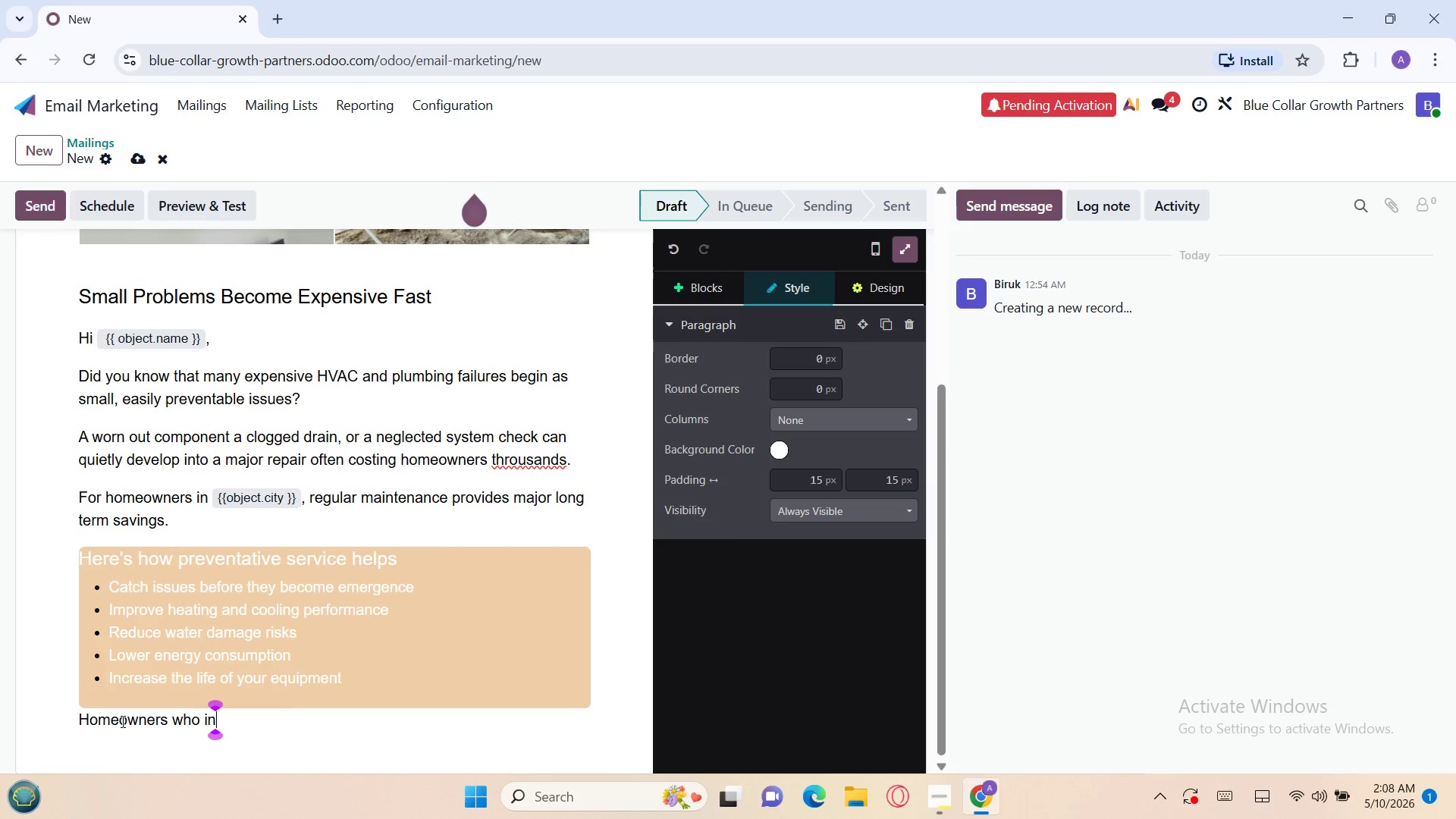 
type(vest in annual maintenane plan)
 